 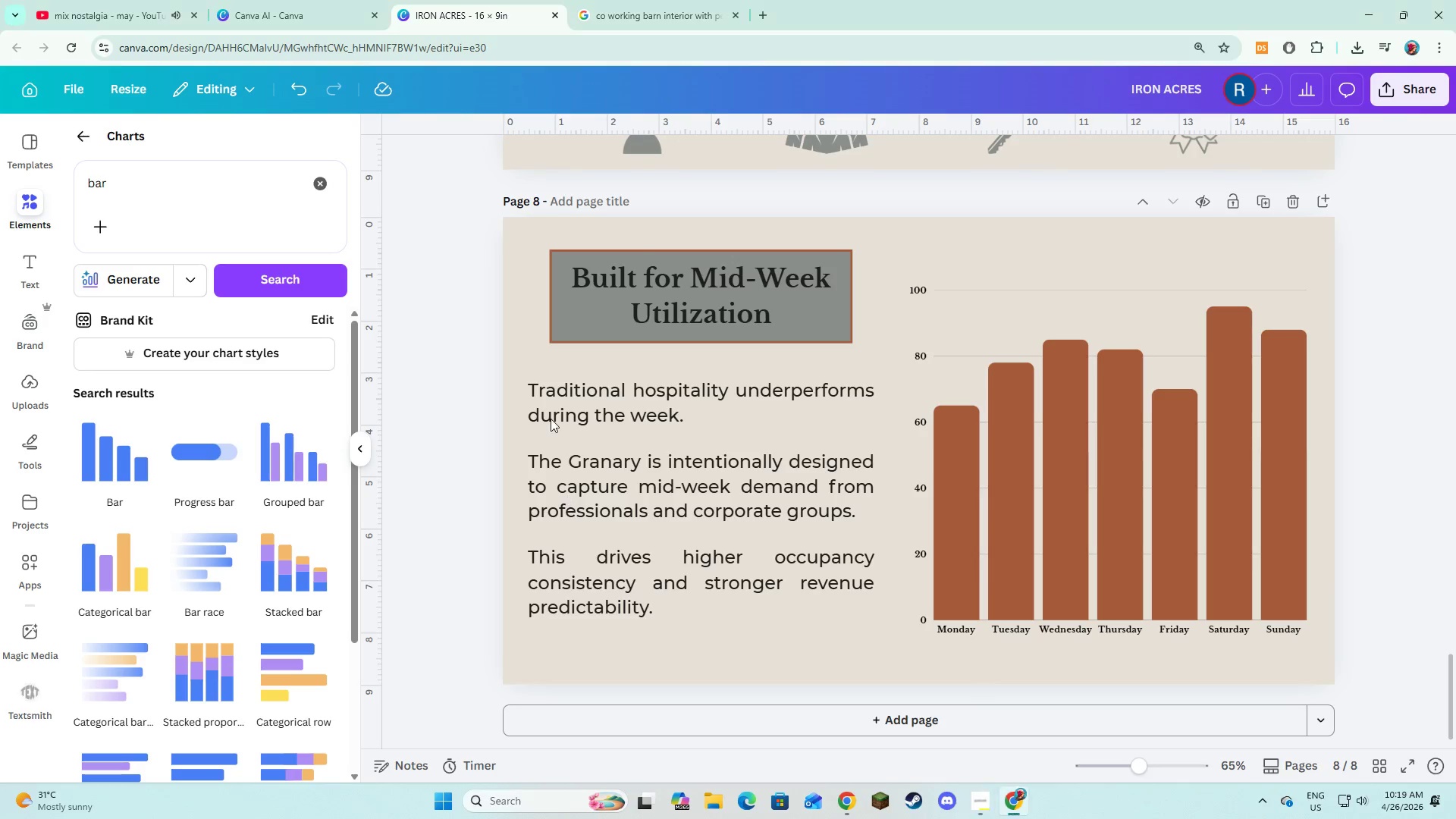 
scroll: coordinate [687, 469], scroll_direction: down, amount: 4.0
 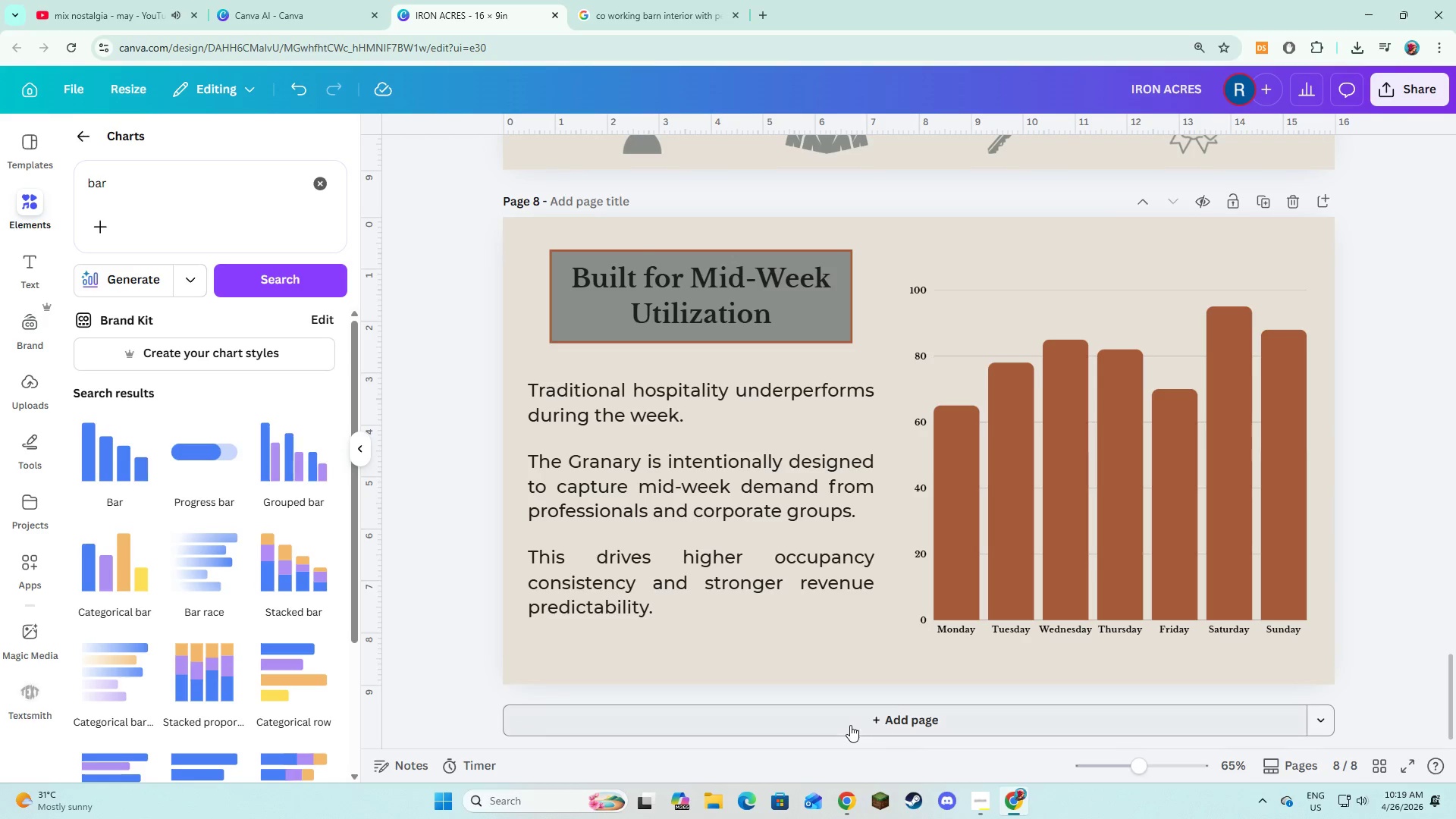 
left_click([19, 249])
 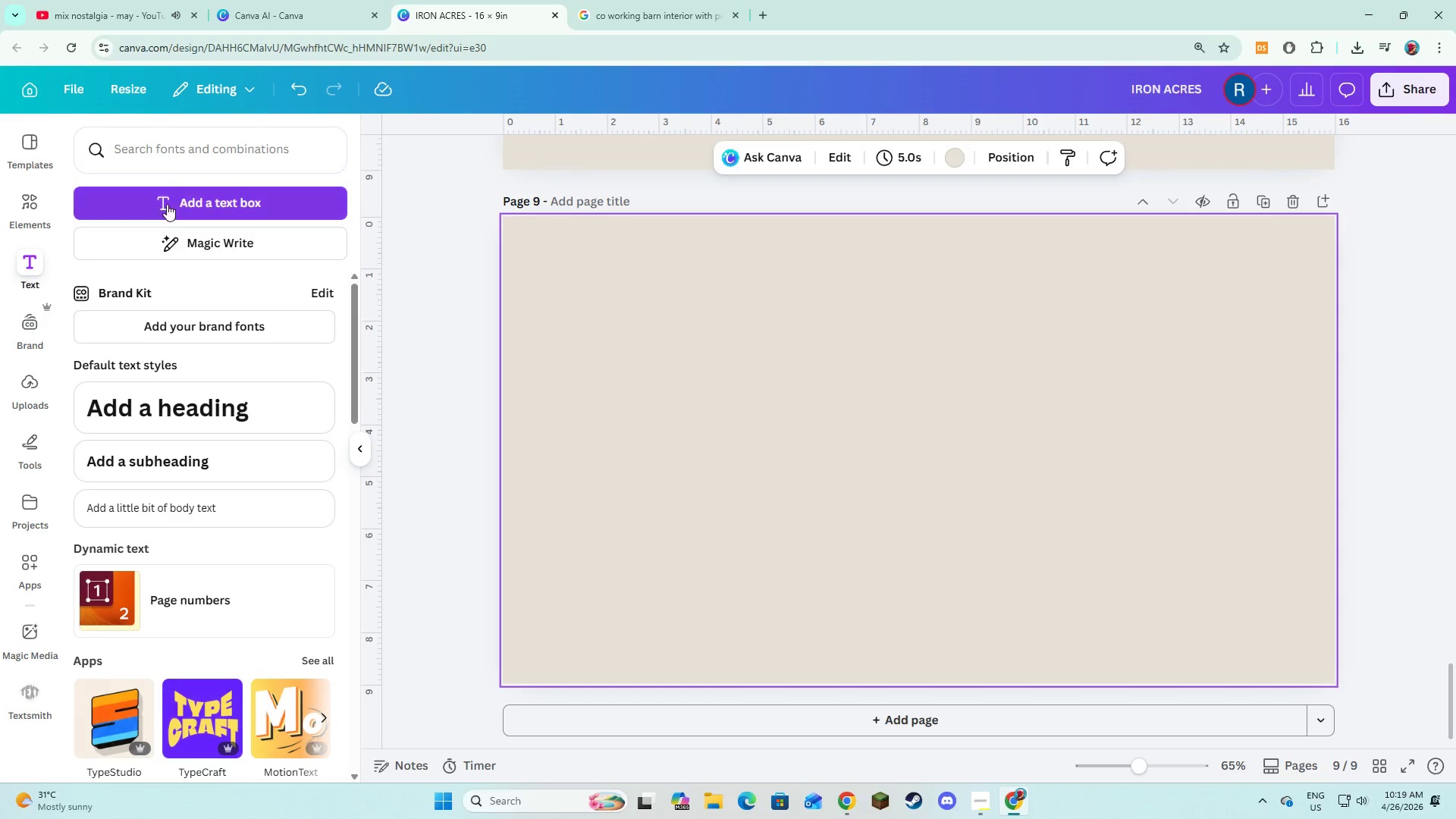 
left_click([167, 204])
 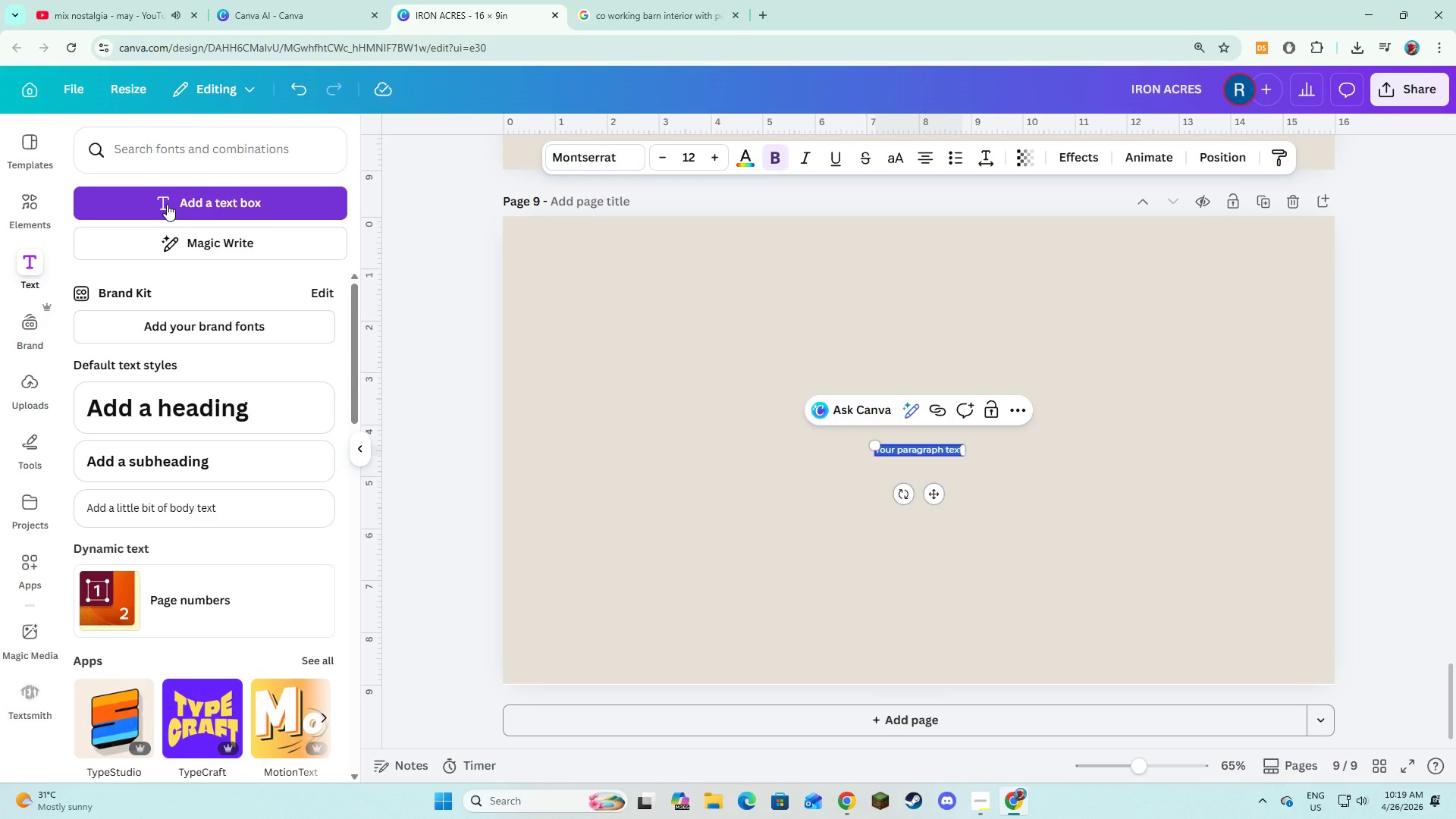 
type(Why Iron Ace)
key(Backspace)
type(res Wind)
key(Backspace)
type(s)
 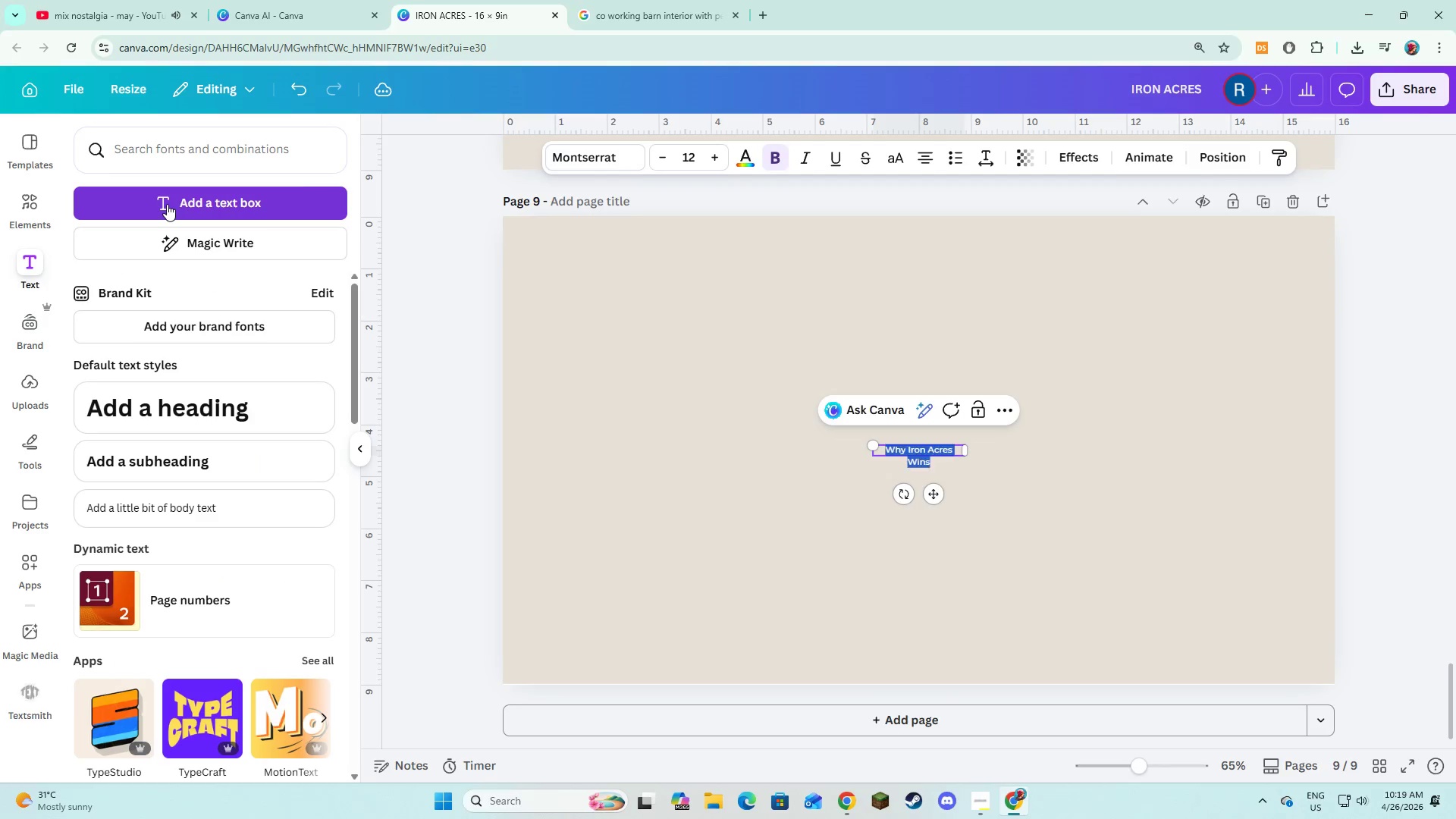 
key(Control+A)
 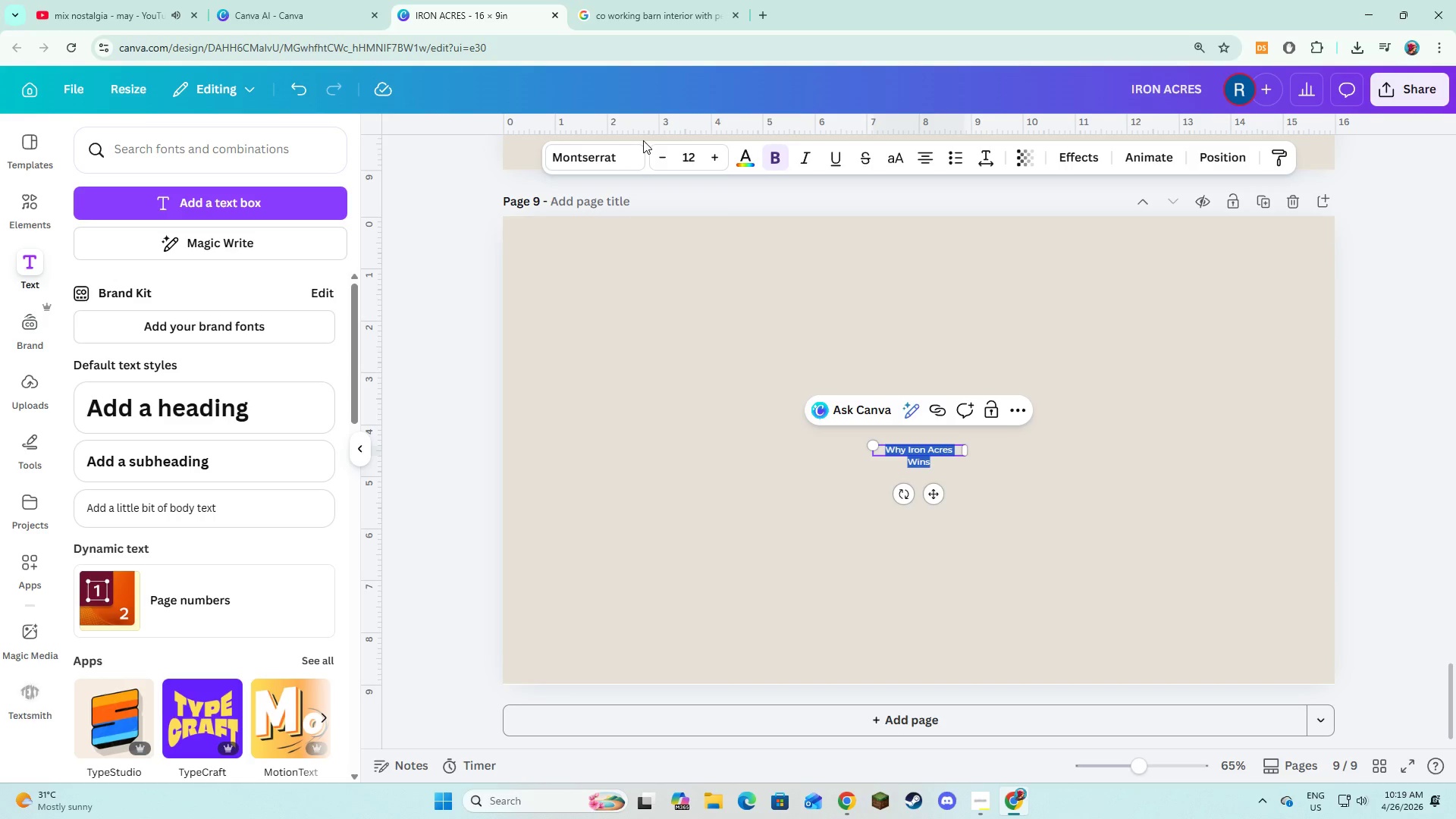 
left_click([645, 157])
 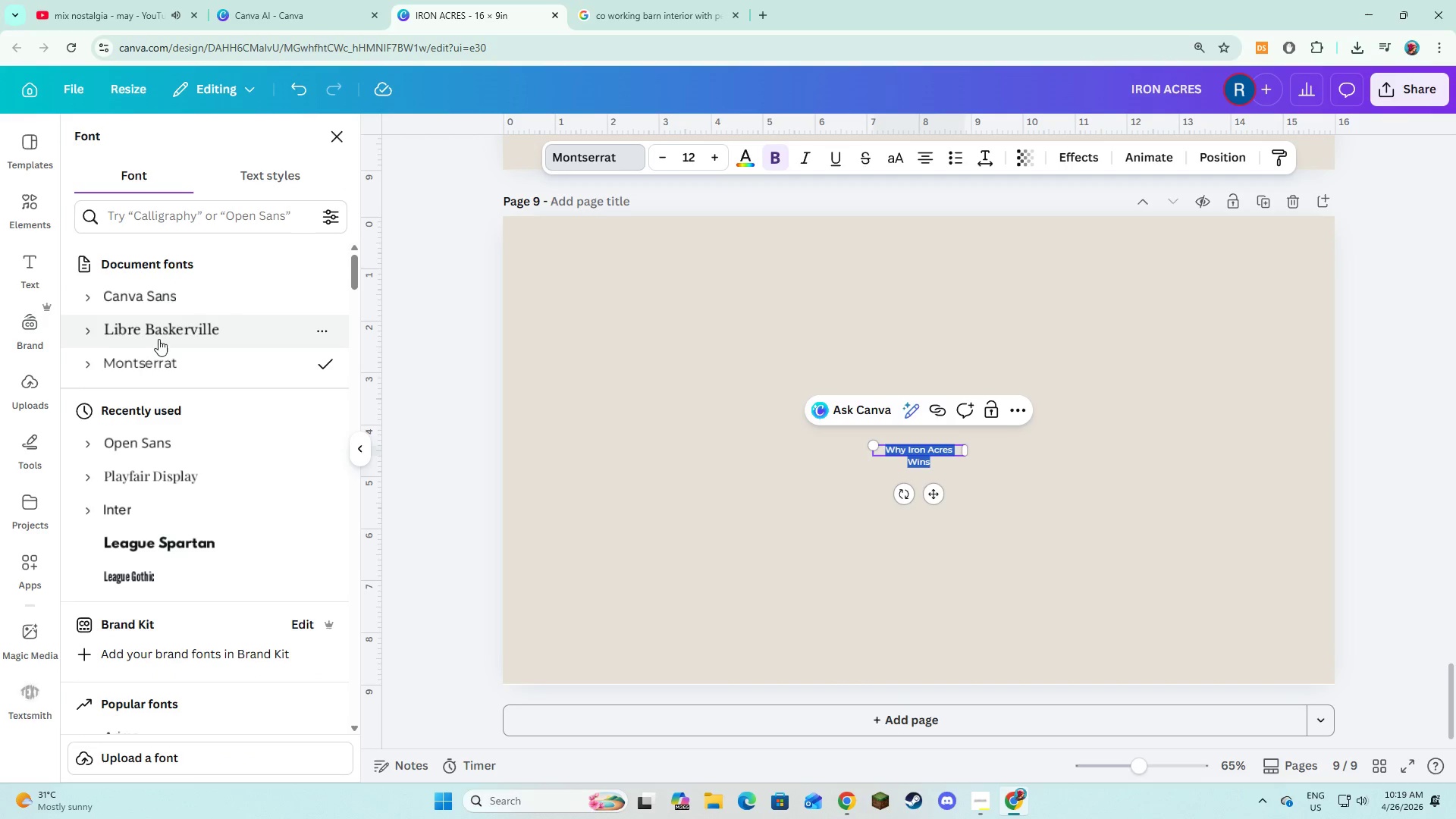 
left_click([96, 339])
 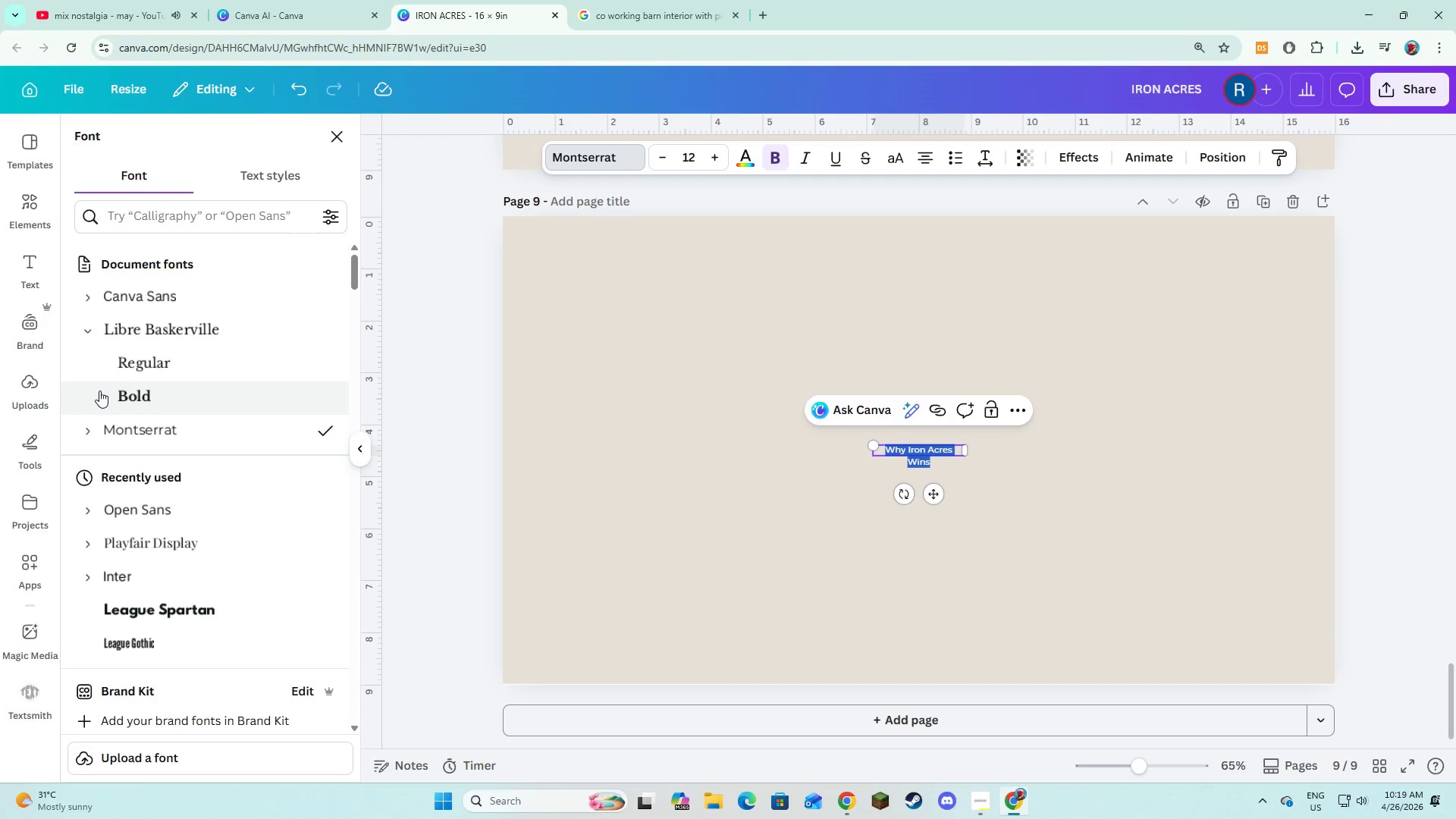 
left_click([99, 391])
 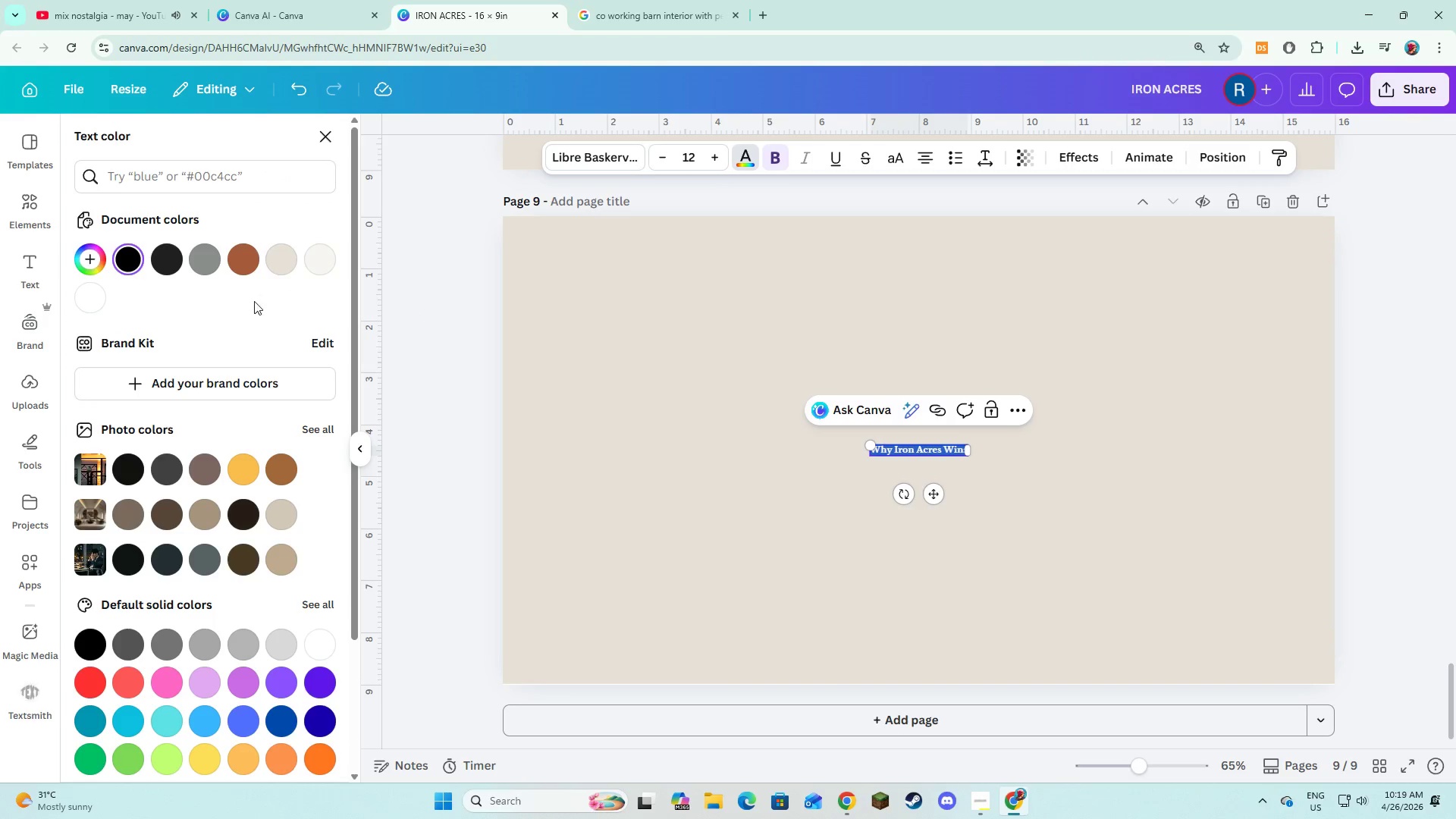 
left_click([171, 271])
 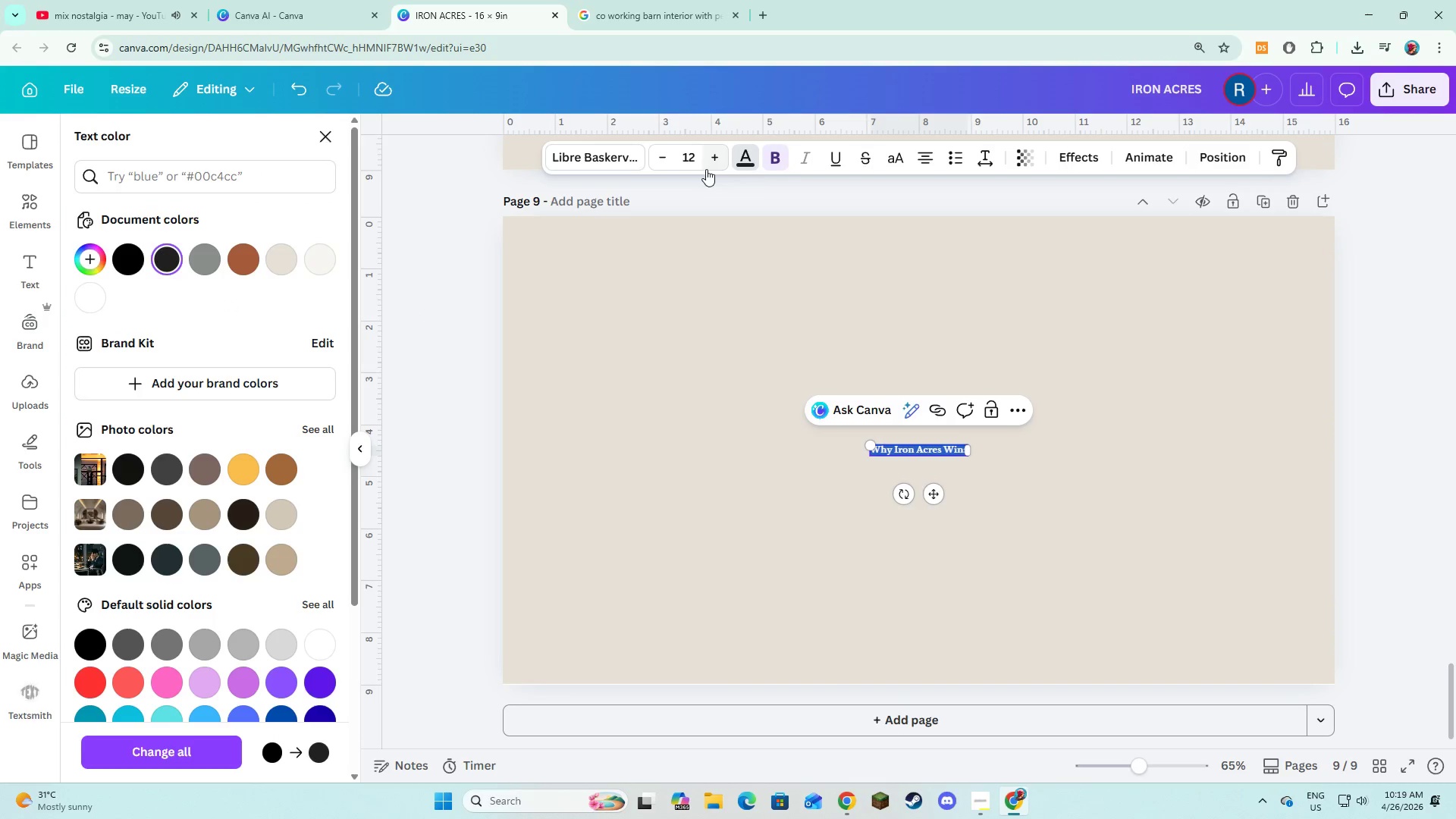 
double_click([708, 164])
 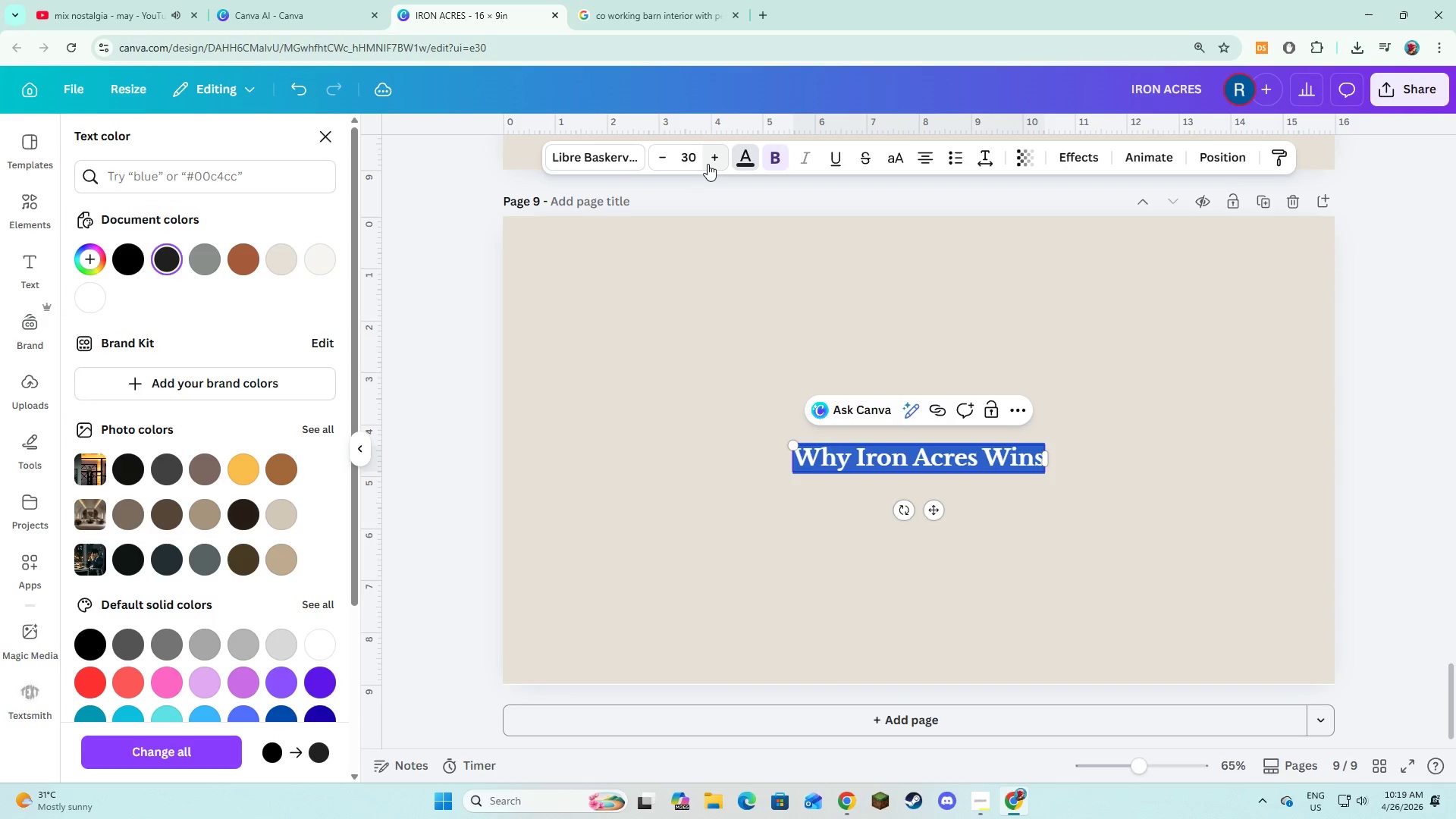 
triple_click([708, 164])
 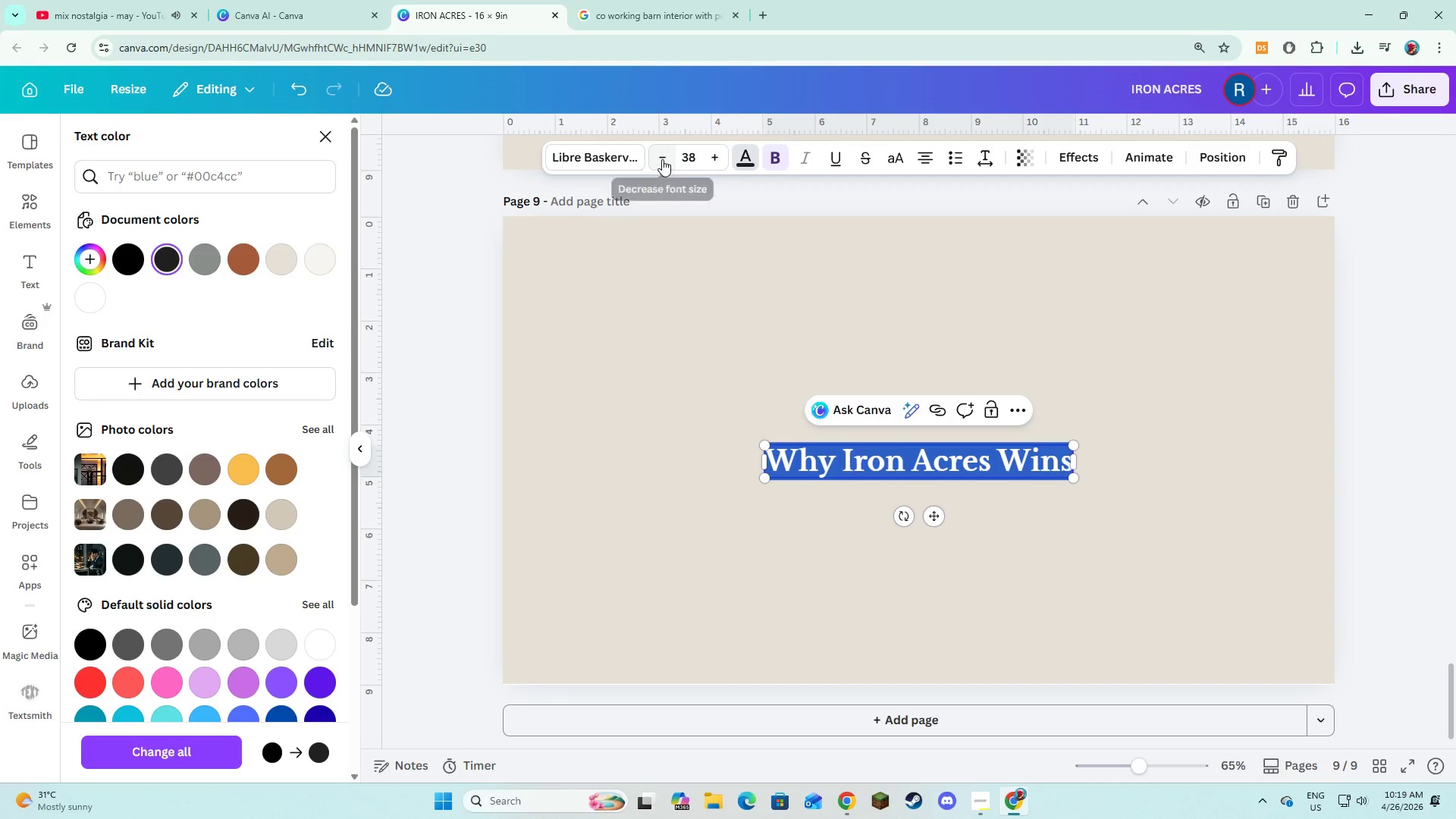 
double_click([662, 159])
 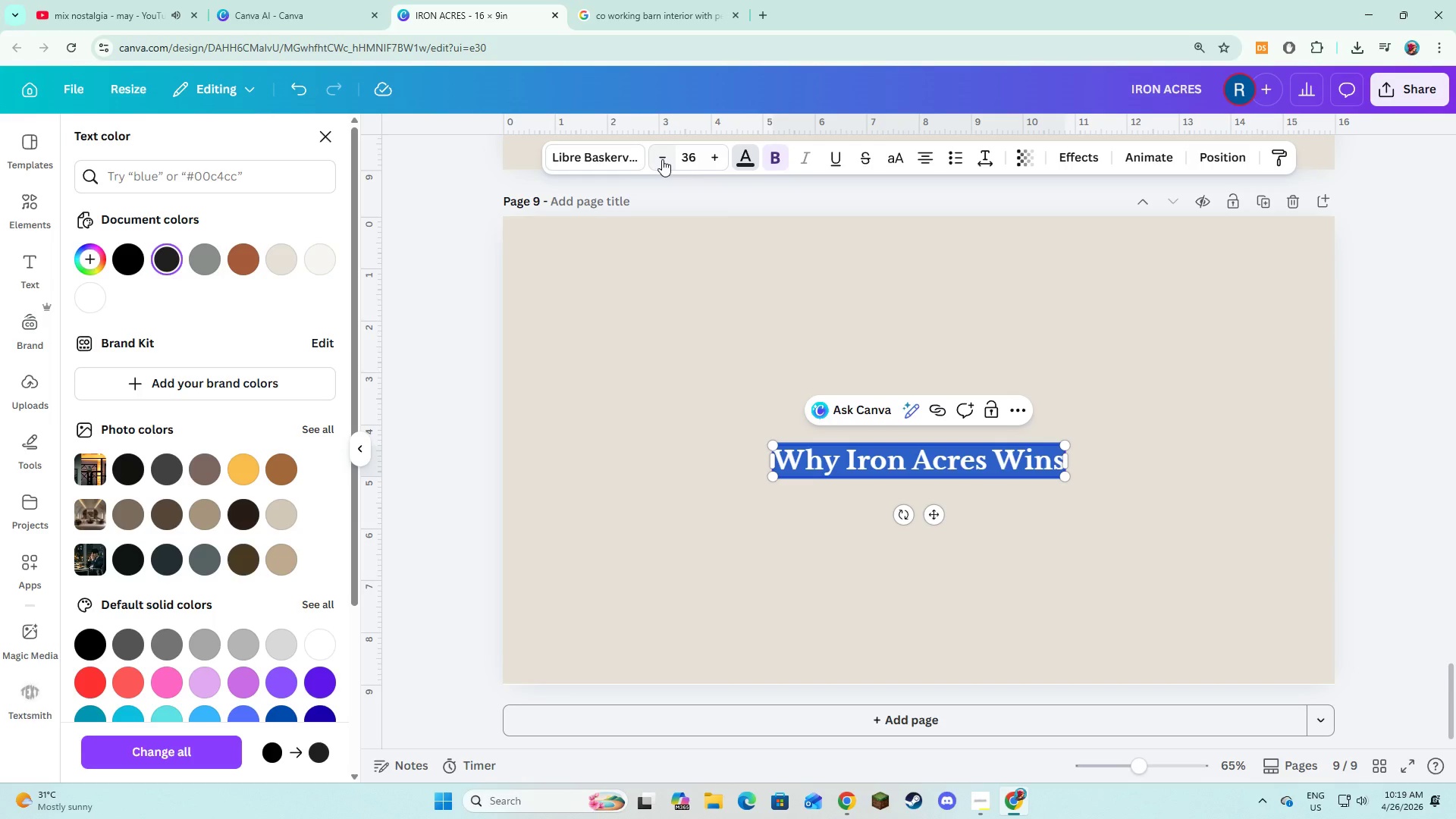 
triple_click([662, 159])
 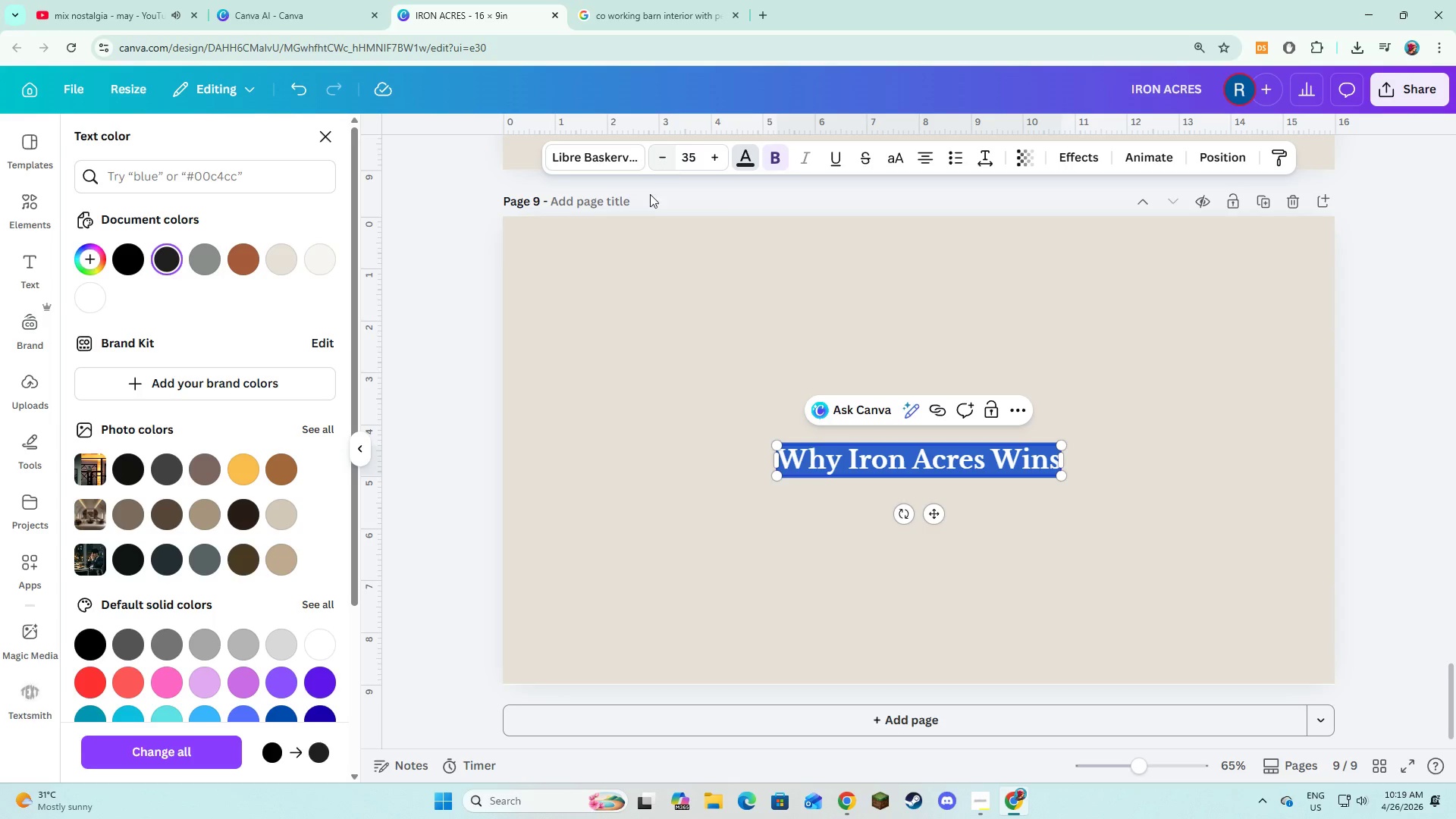 
left_click([654, 386])
 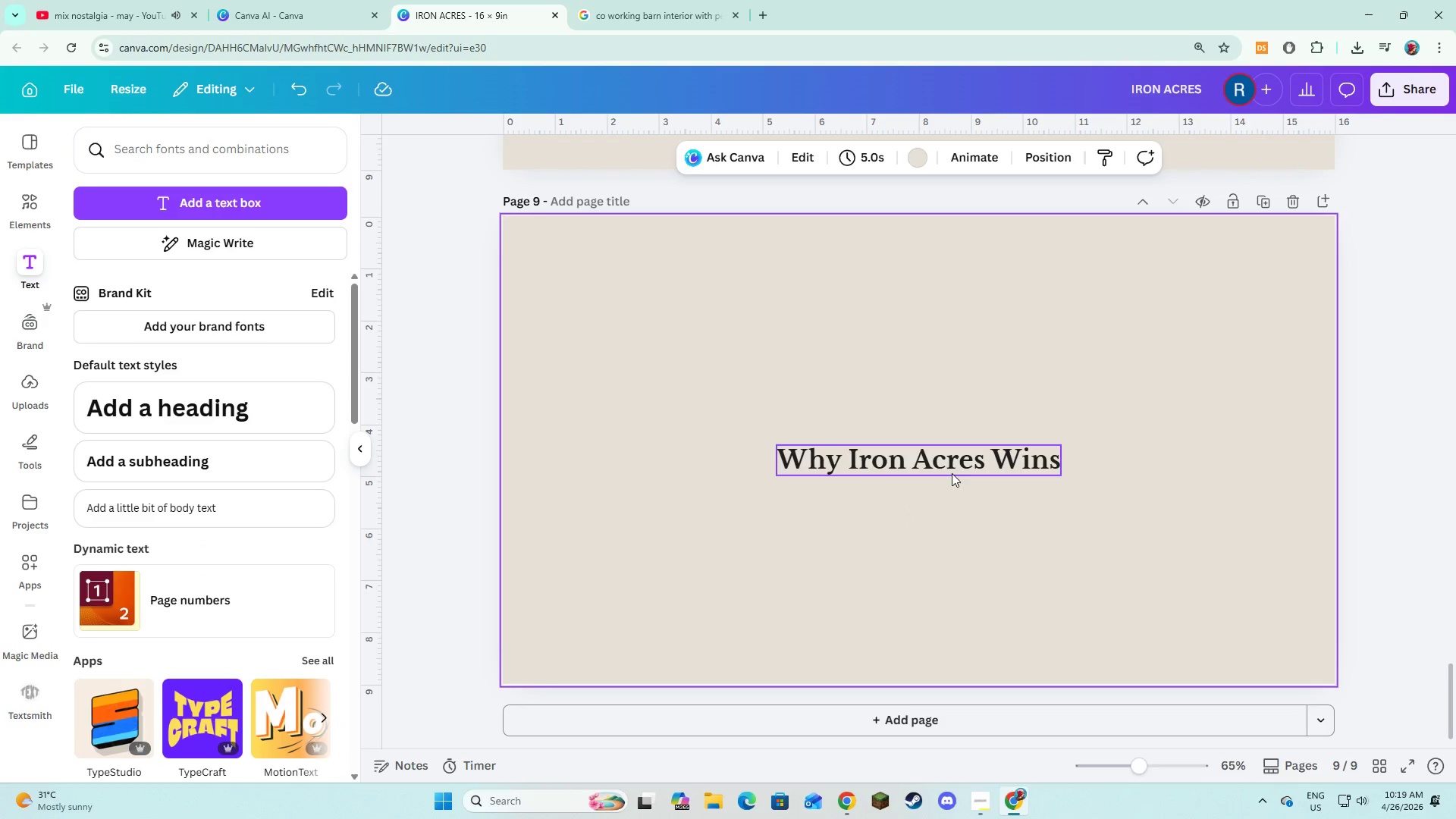 
left_click([948, 467])
 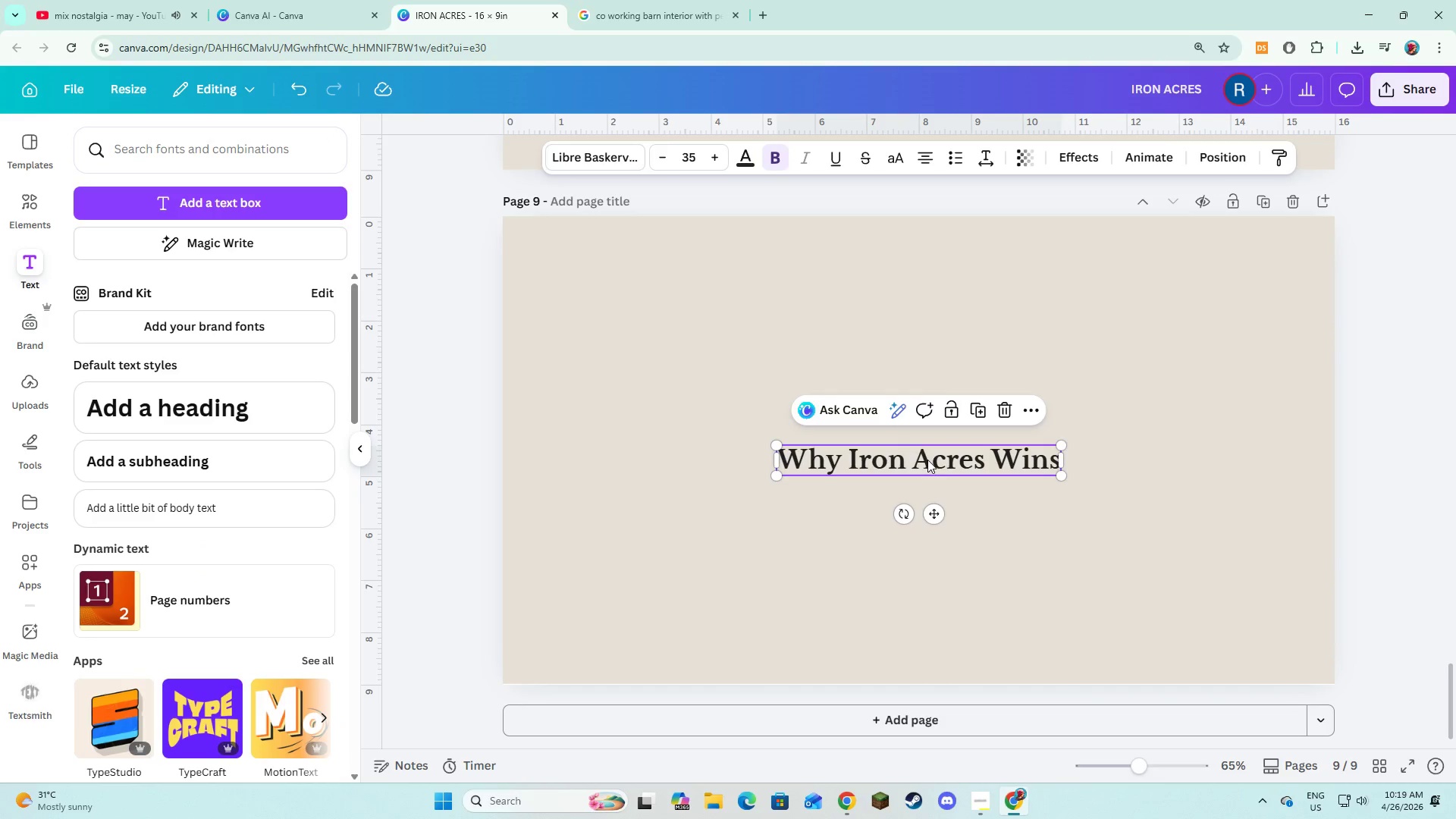 
left_click_drag(start_coordinate=[927, 460], to_coordinate=[706, 281])
 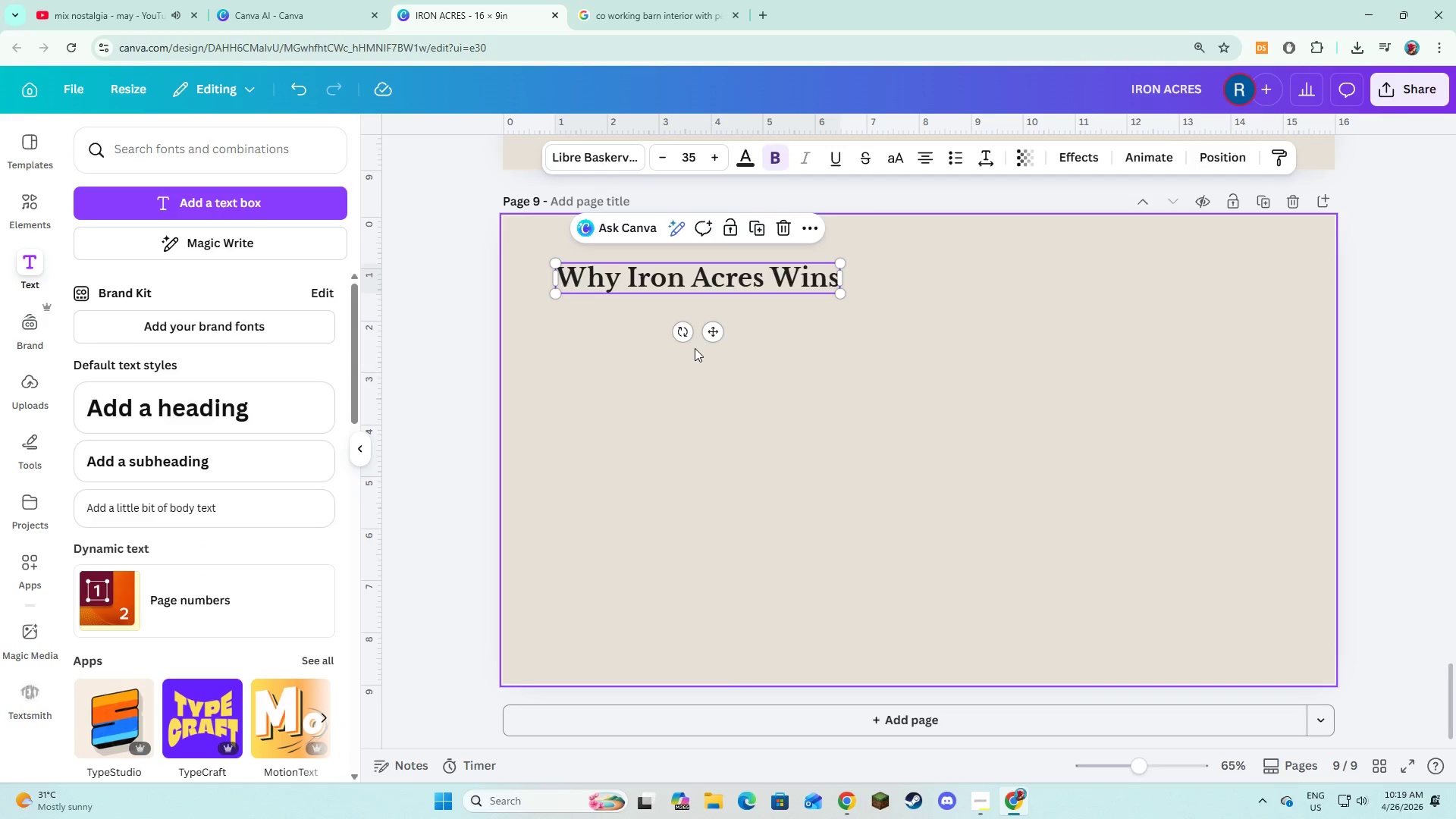 
left_click([695, 348])
 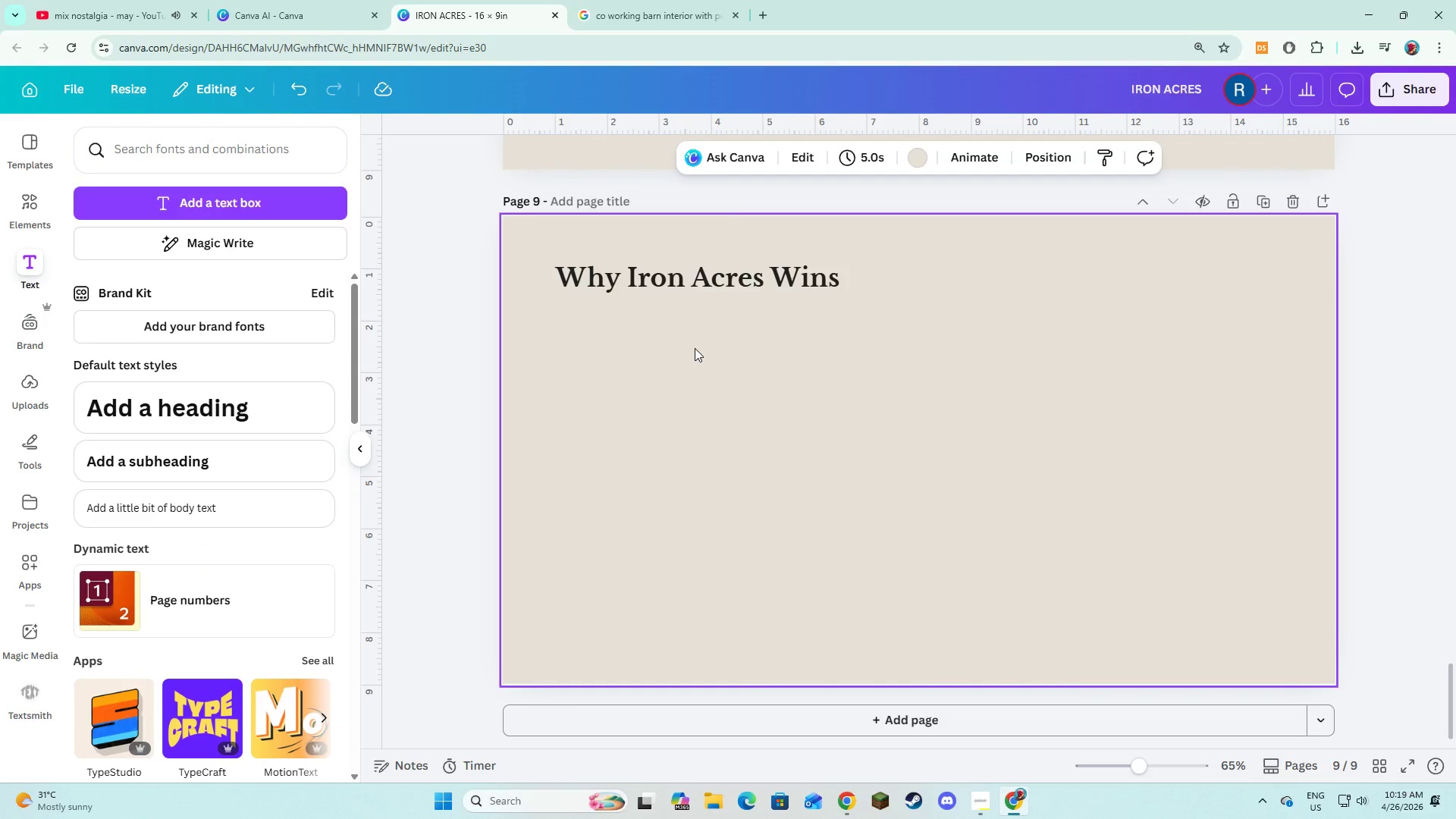 
wait(9.38)
 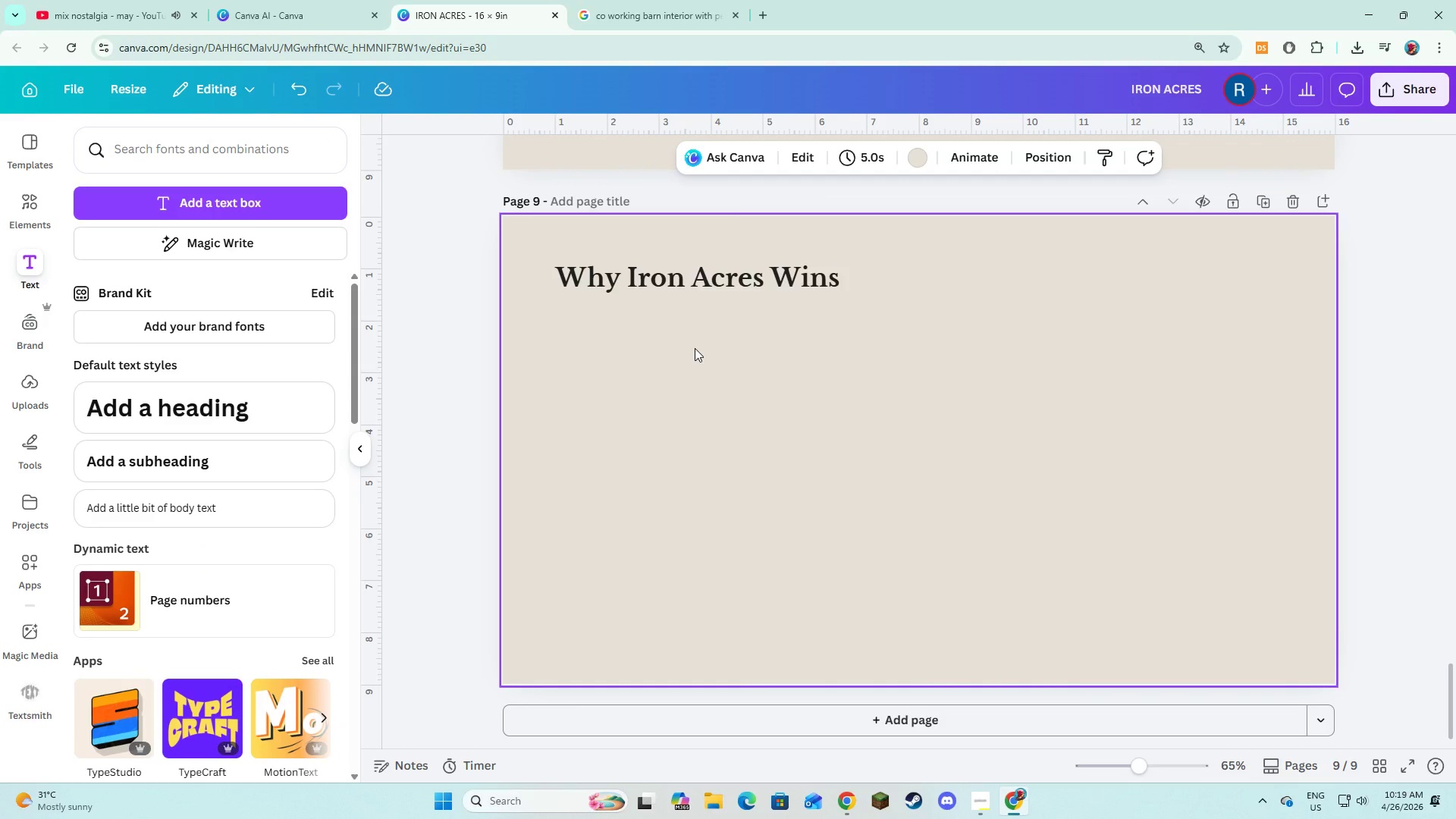 
left_click([32, 206])
 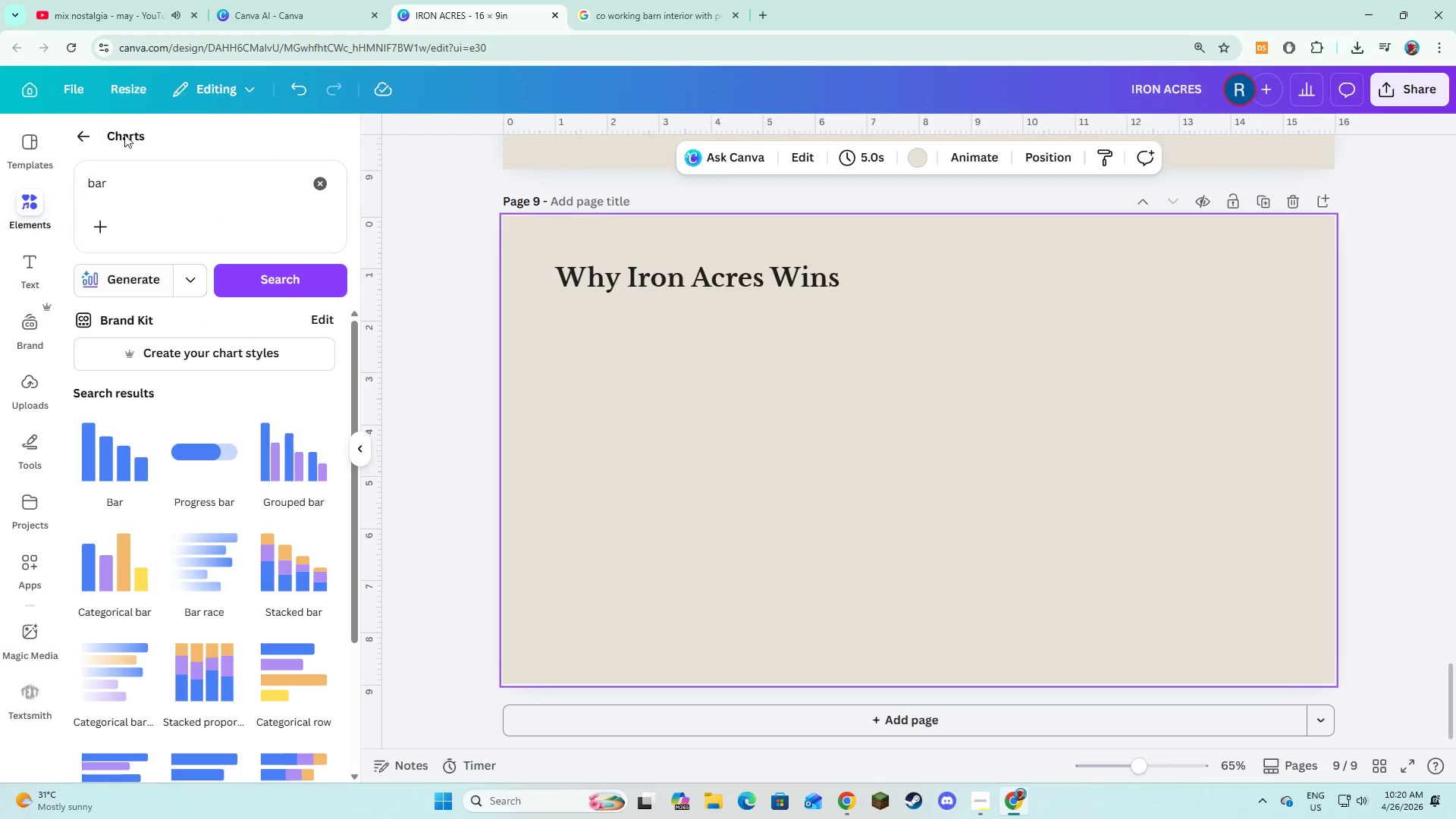 
left_click([71, 135])
 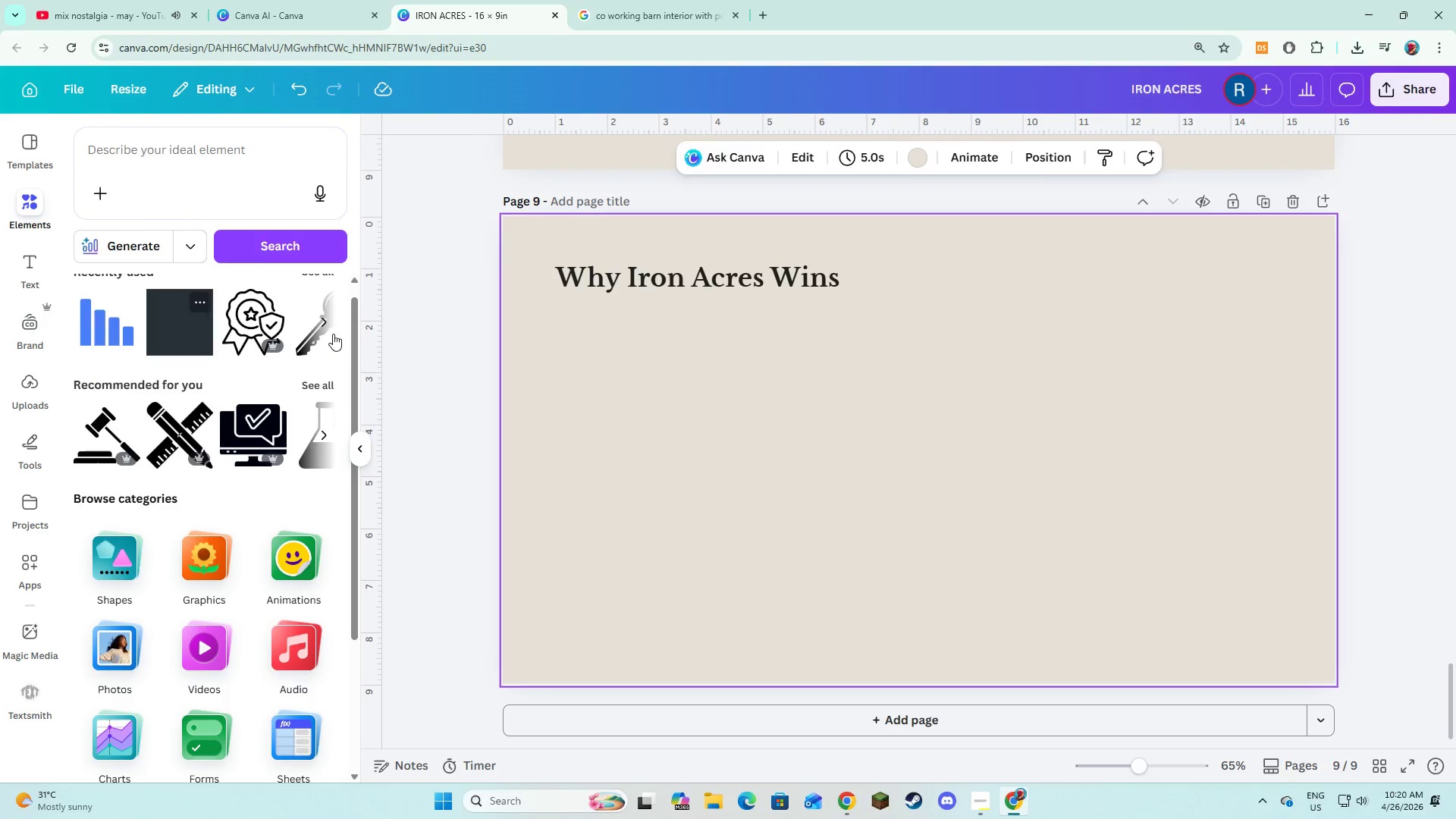 
double_click([661, 384])
 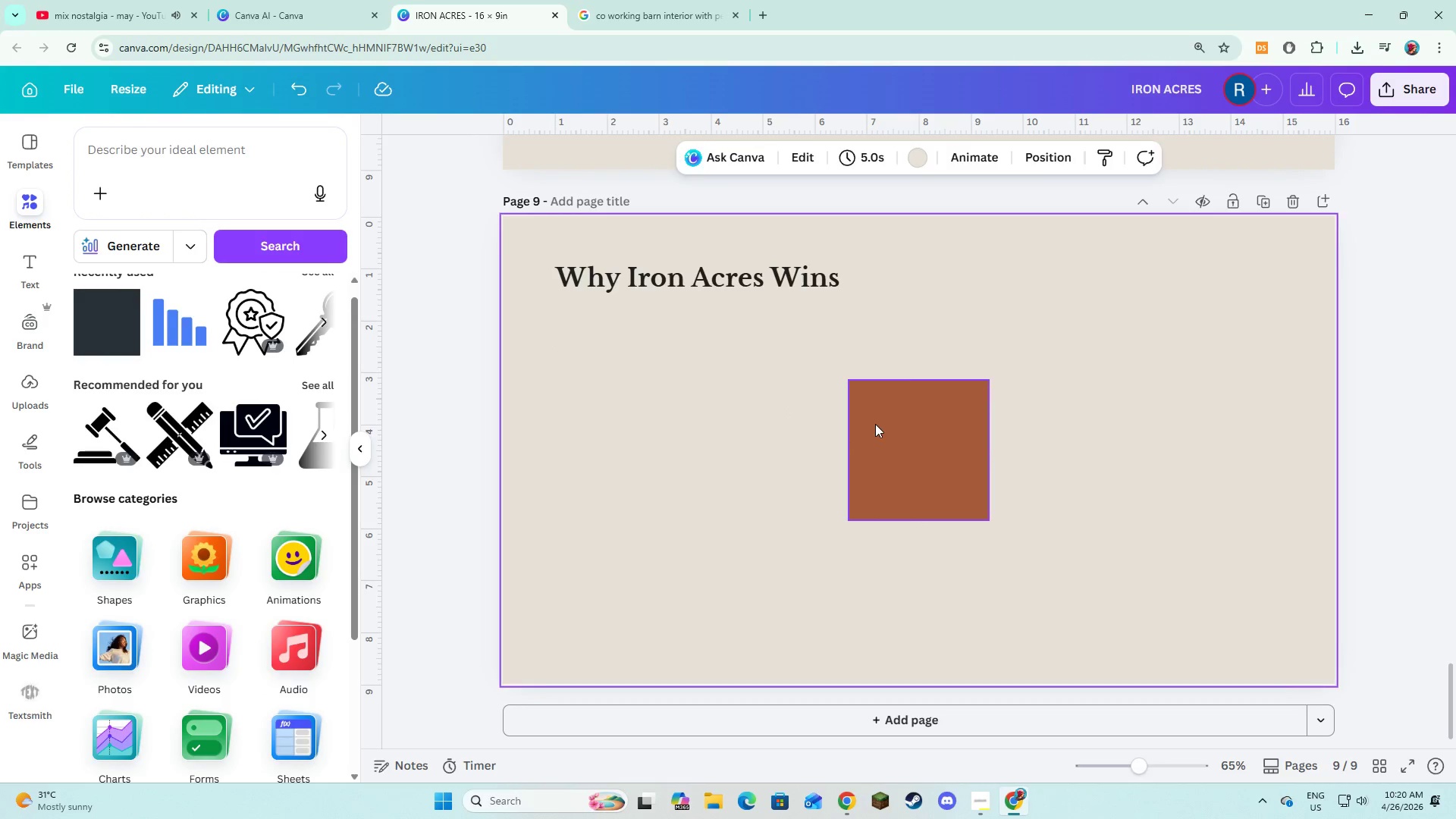 
left_click_drag(start_coordinate=[875, 424], to_coordinate=[577, 295])
 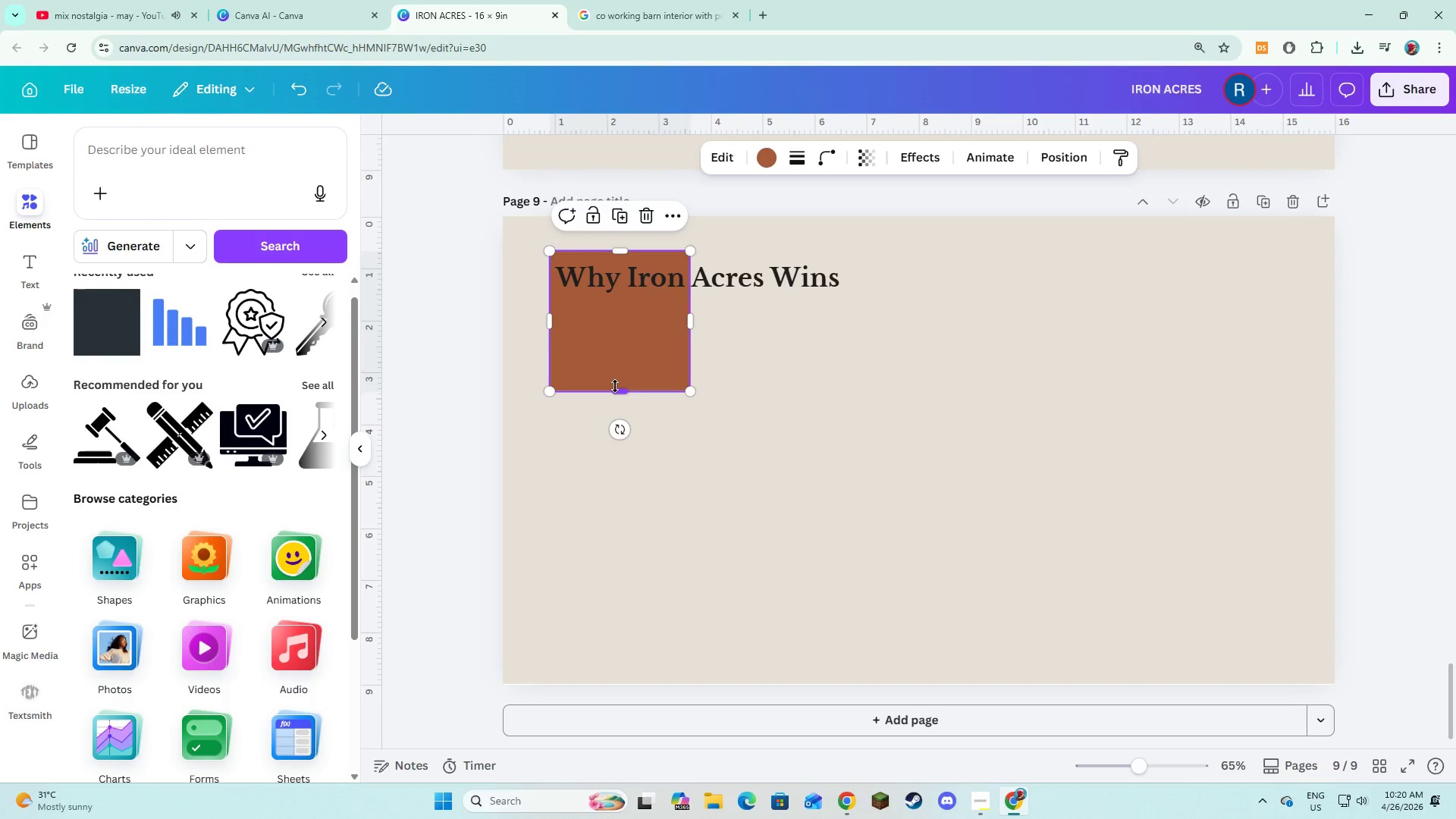 
left_click_drag(start_coordinate=[615, 386], to_coordinate=[613, 305])
 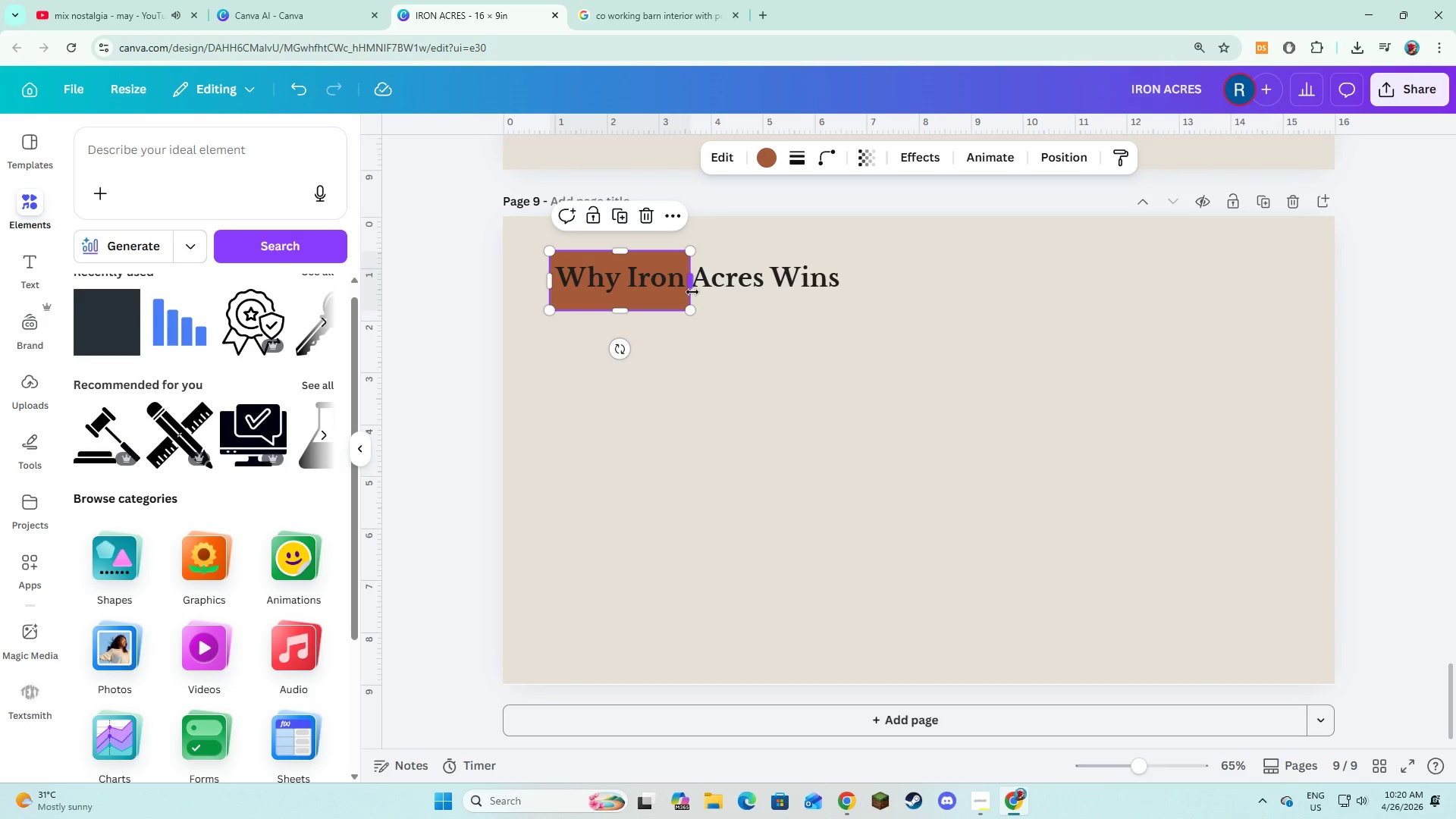 
left_click_drag(start_coordinate=[692, 287], to_coordinate=[857, 298])
 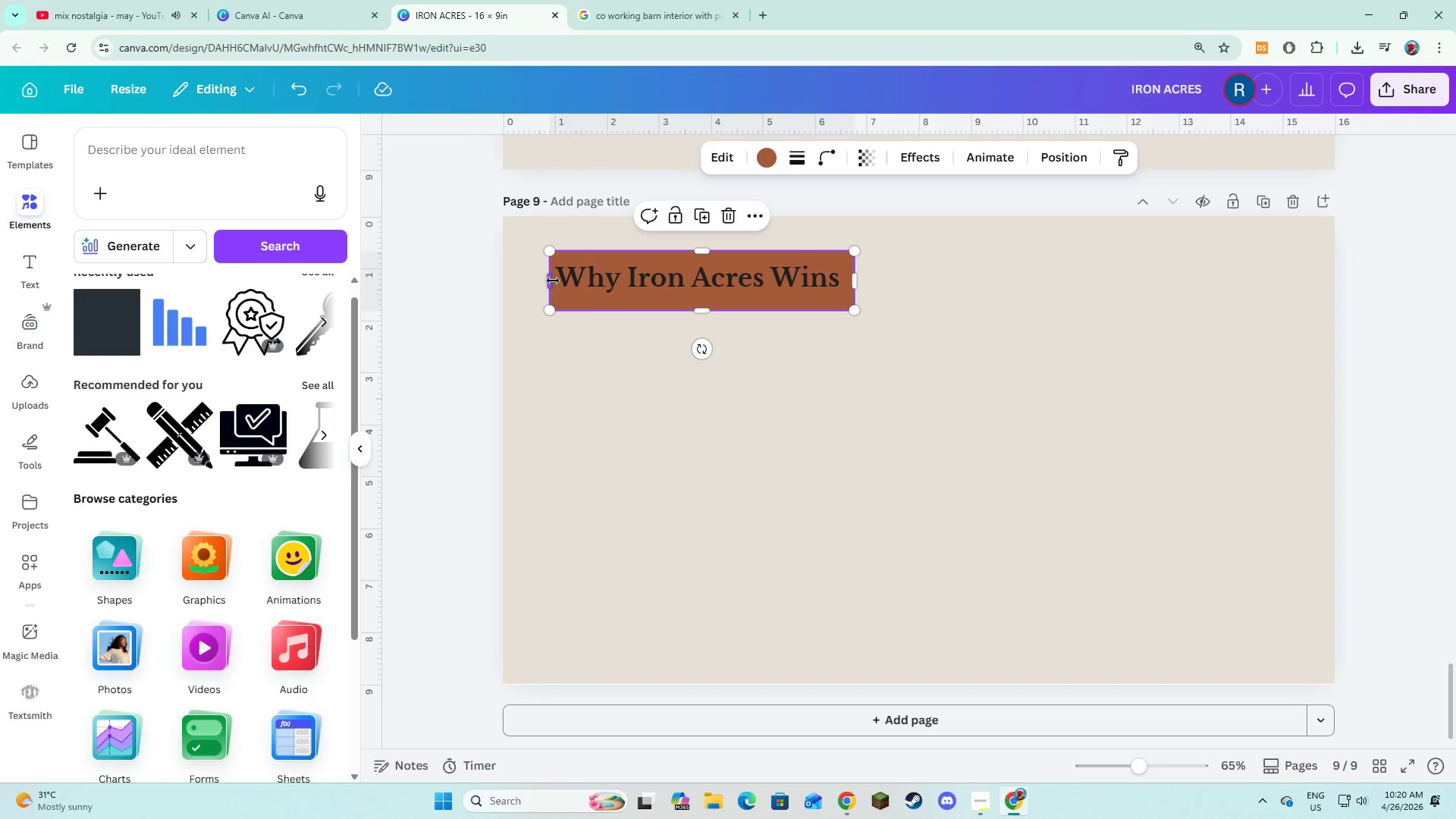 
left_click_drag(start_coordinate=[552, 281], to_coordinate=[547, 278])
 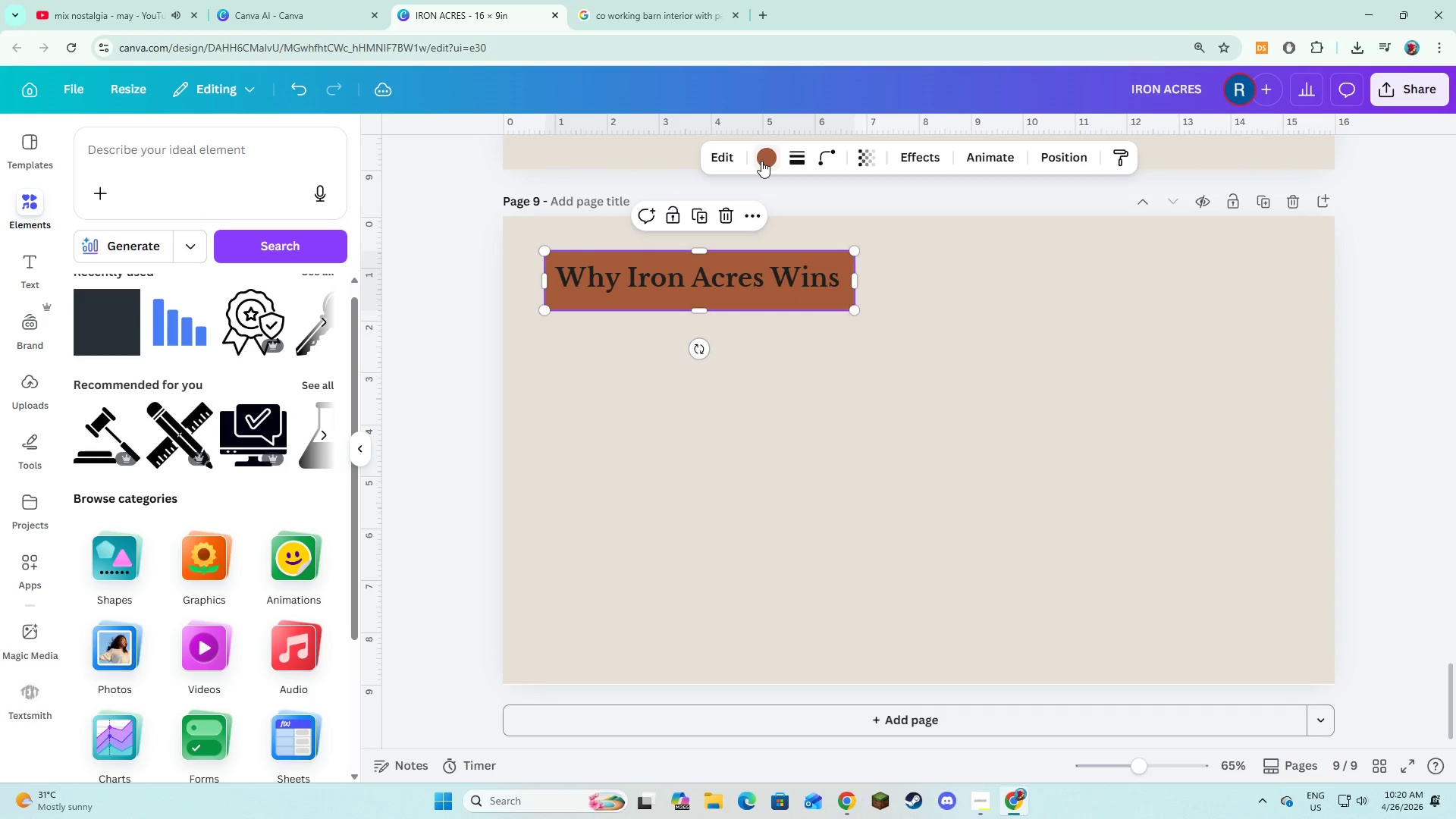 
left_click([761, 161])
 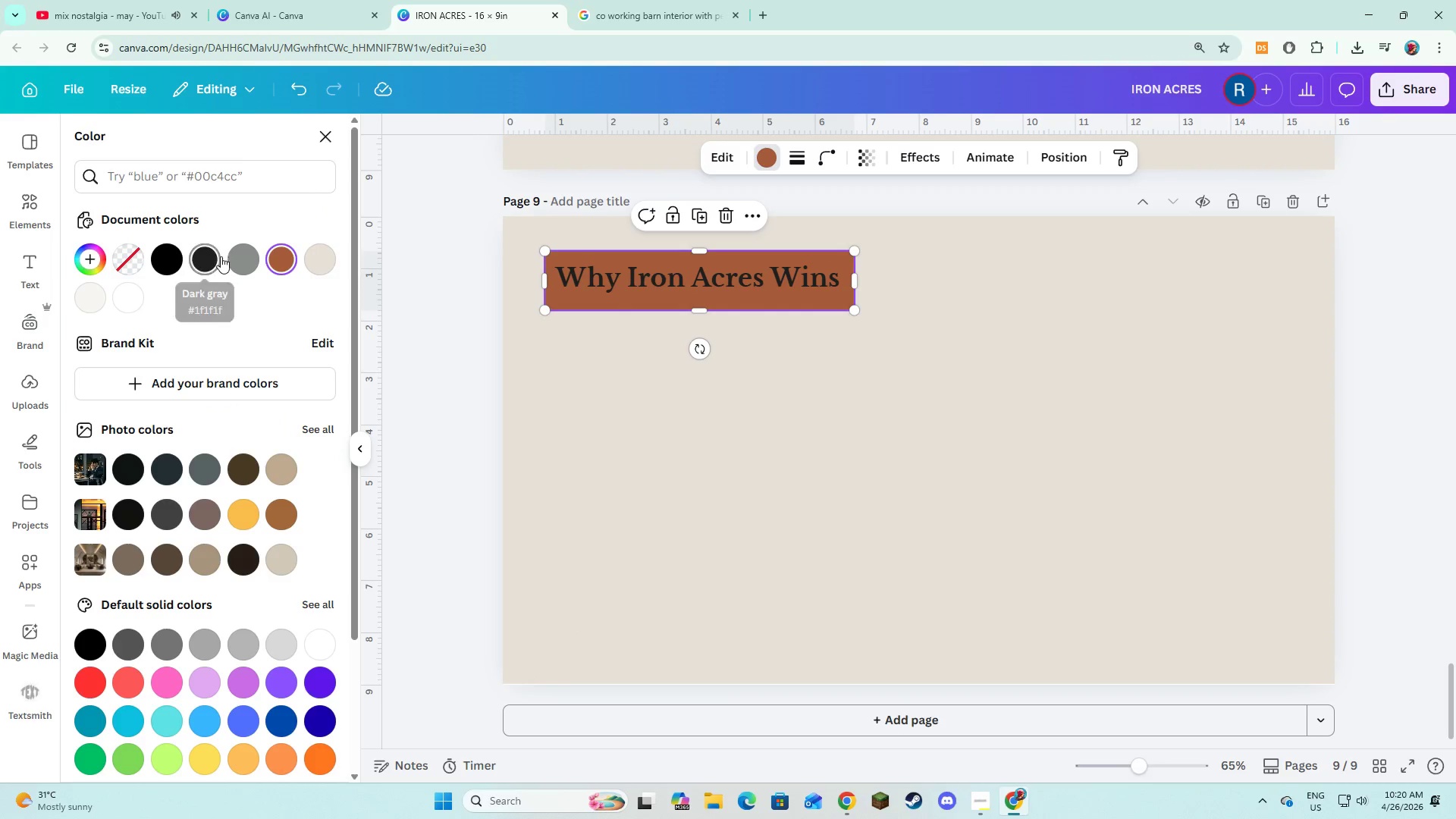 
left_click([243, 259])
 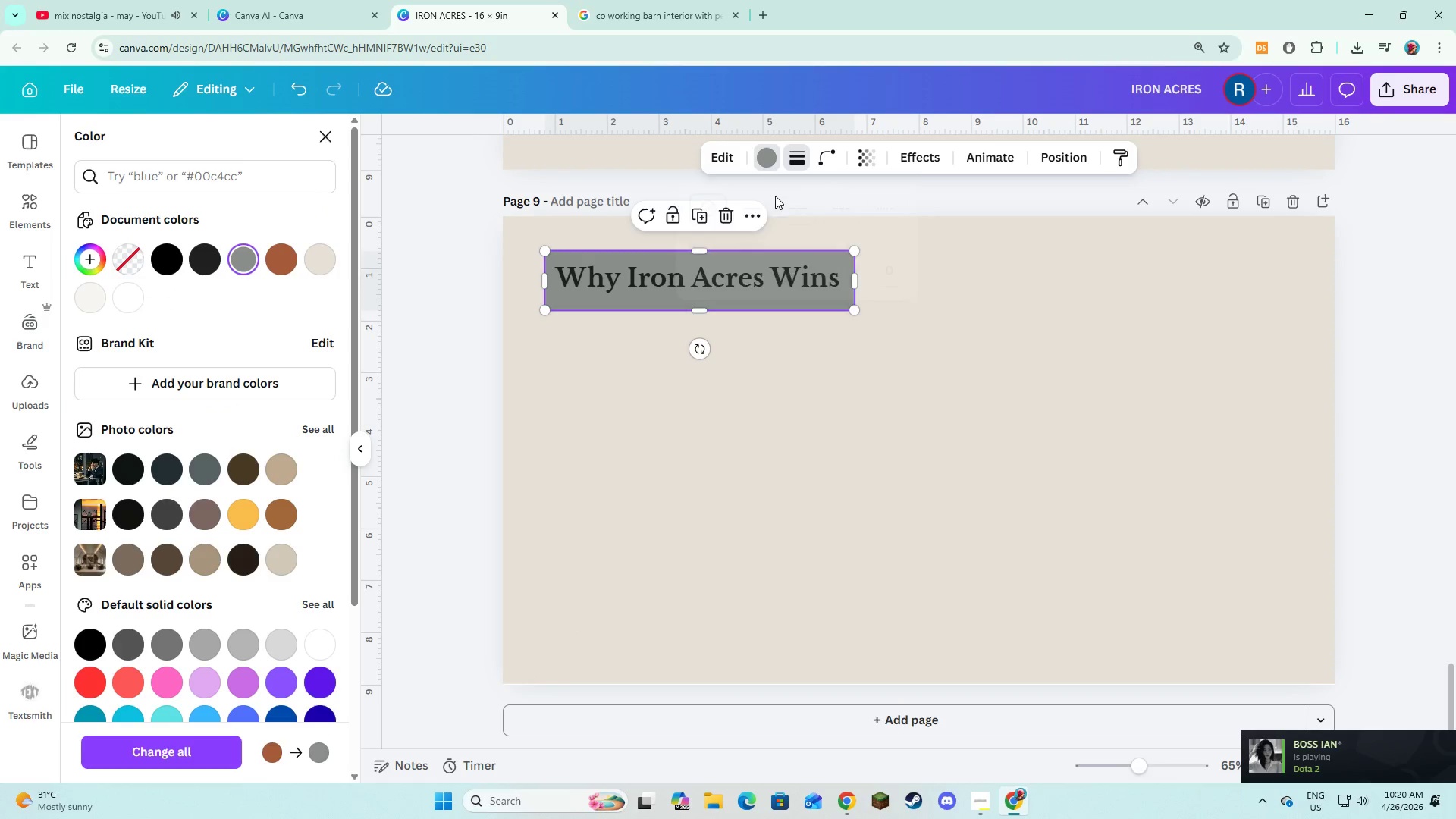 
left_click([765, 209])
 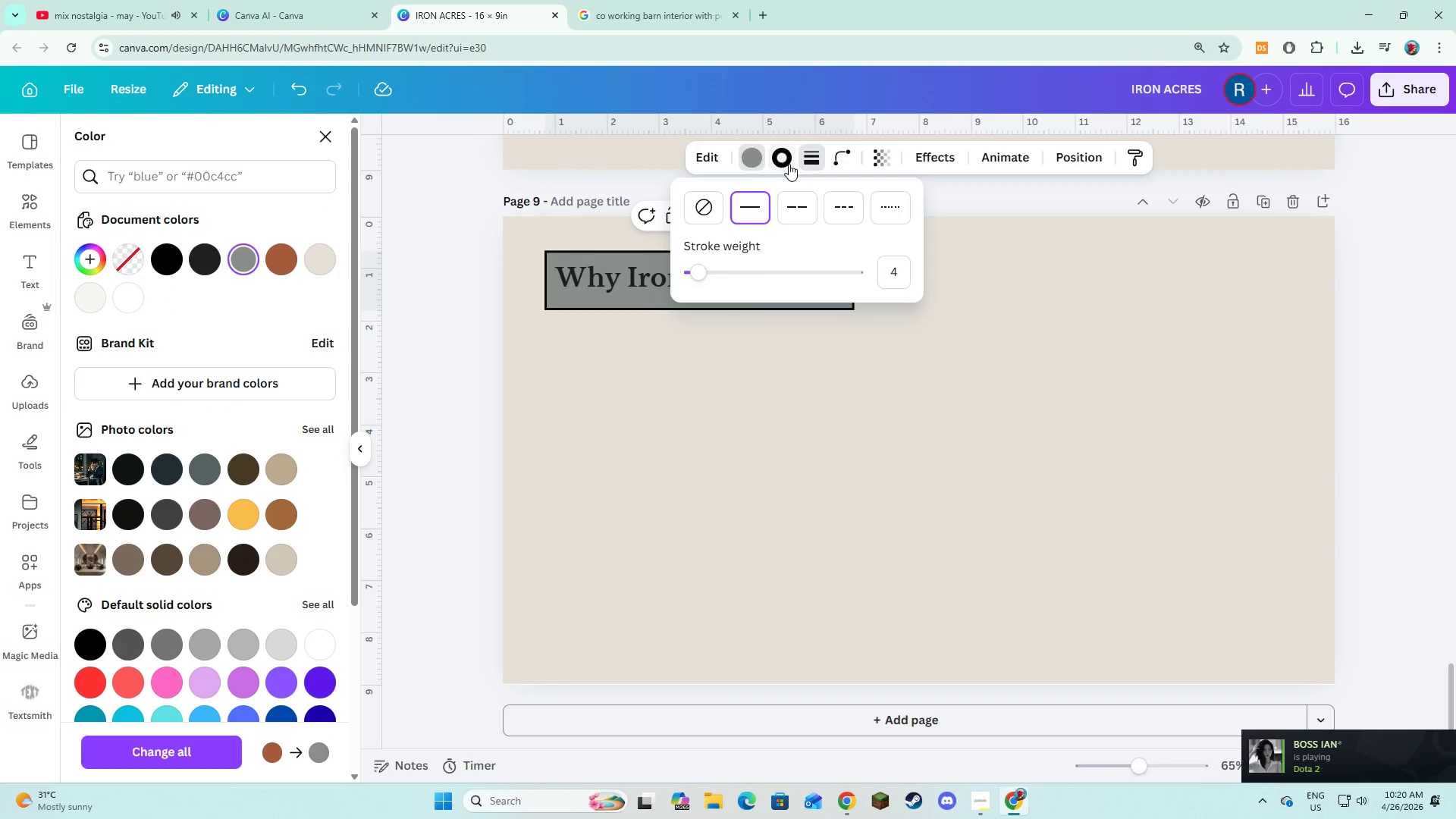 
left_click([789, 164])
 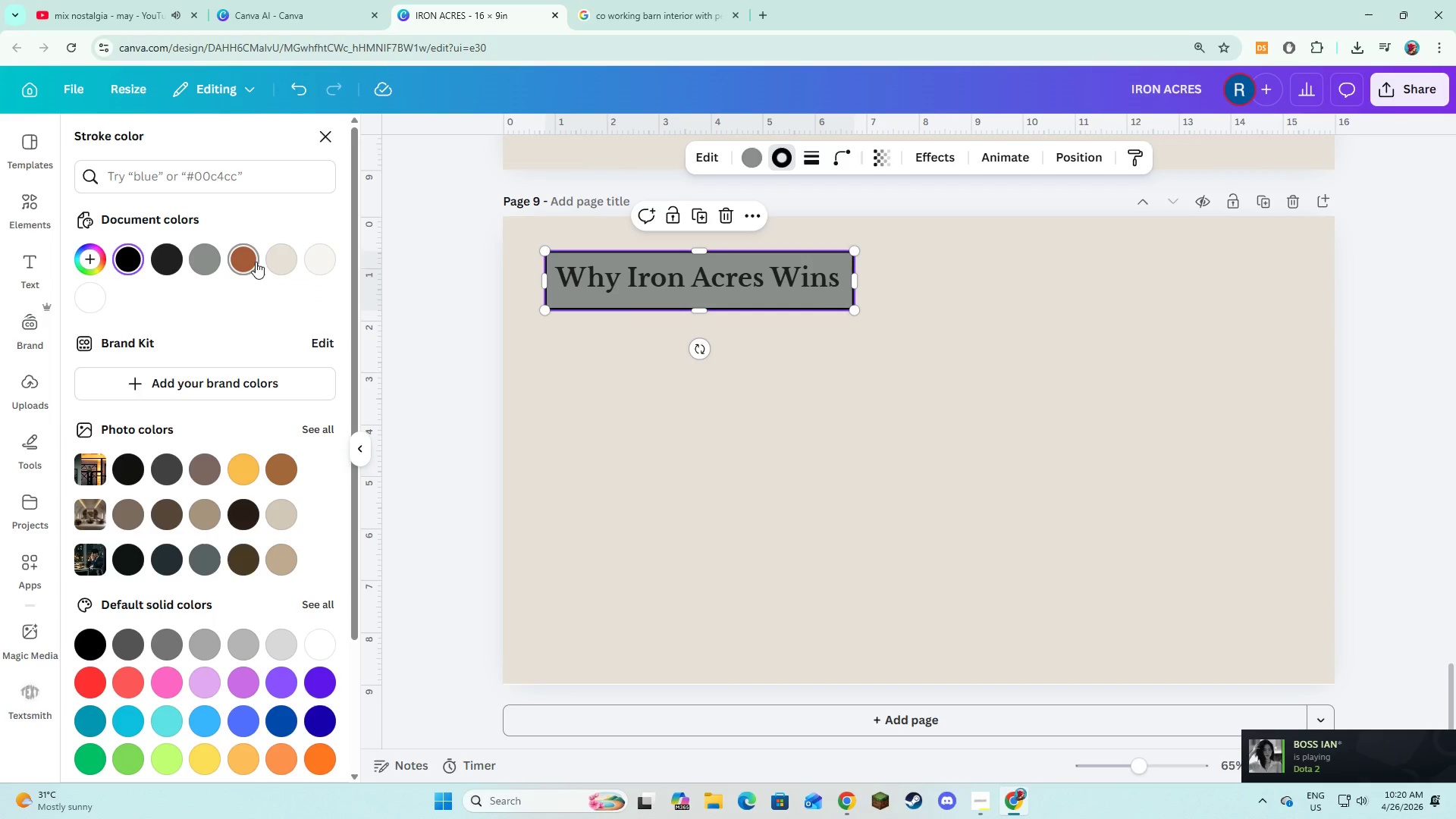 
double_click([664, 401])
 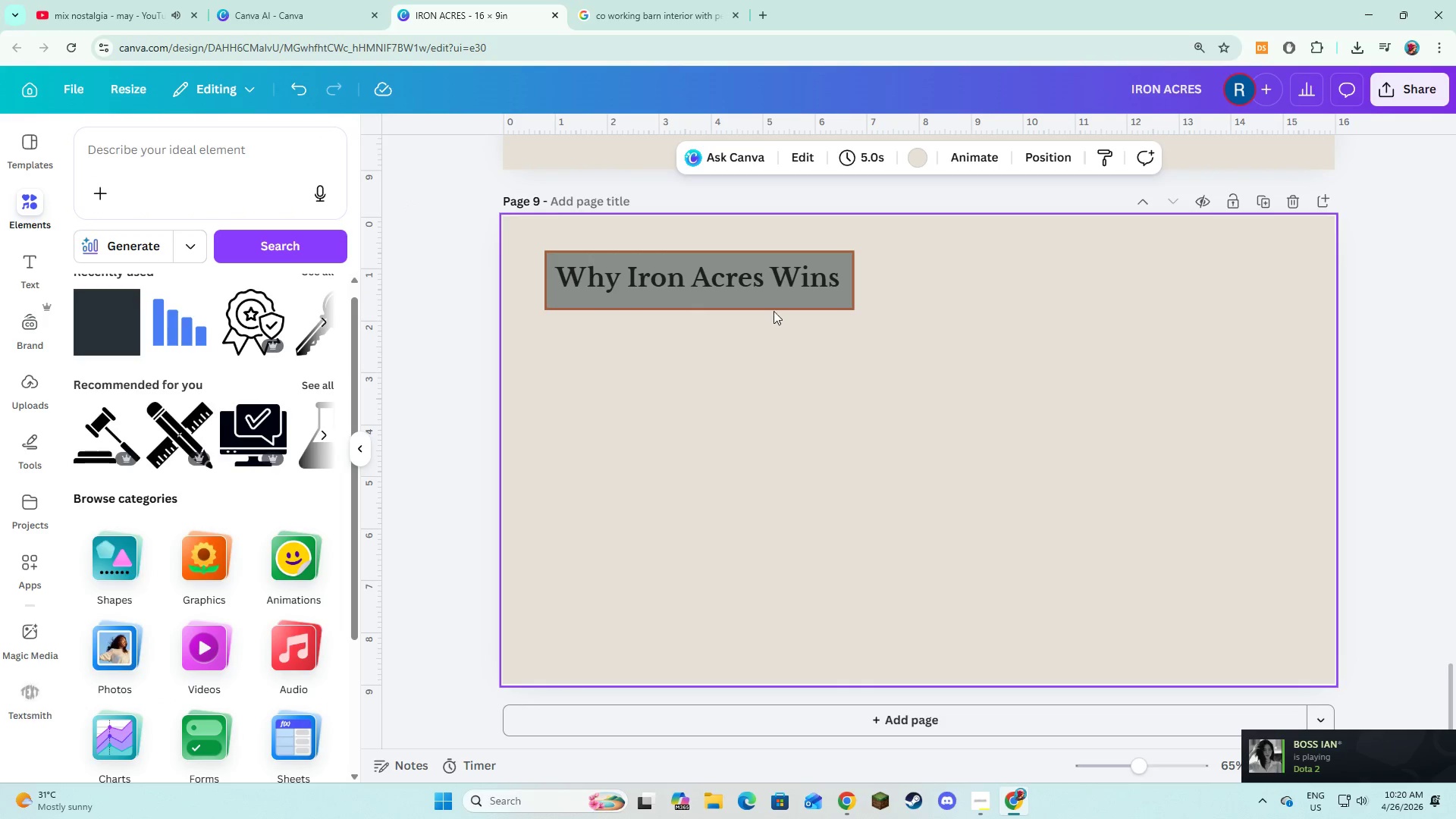 
left_click_drag(start_coordinate=[777, 305], to_coordinate=[777, 300])
 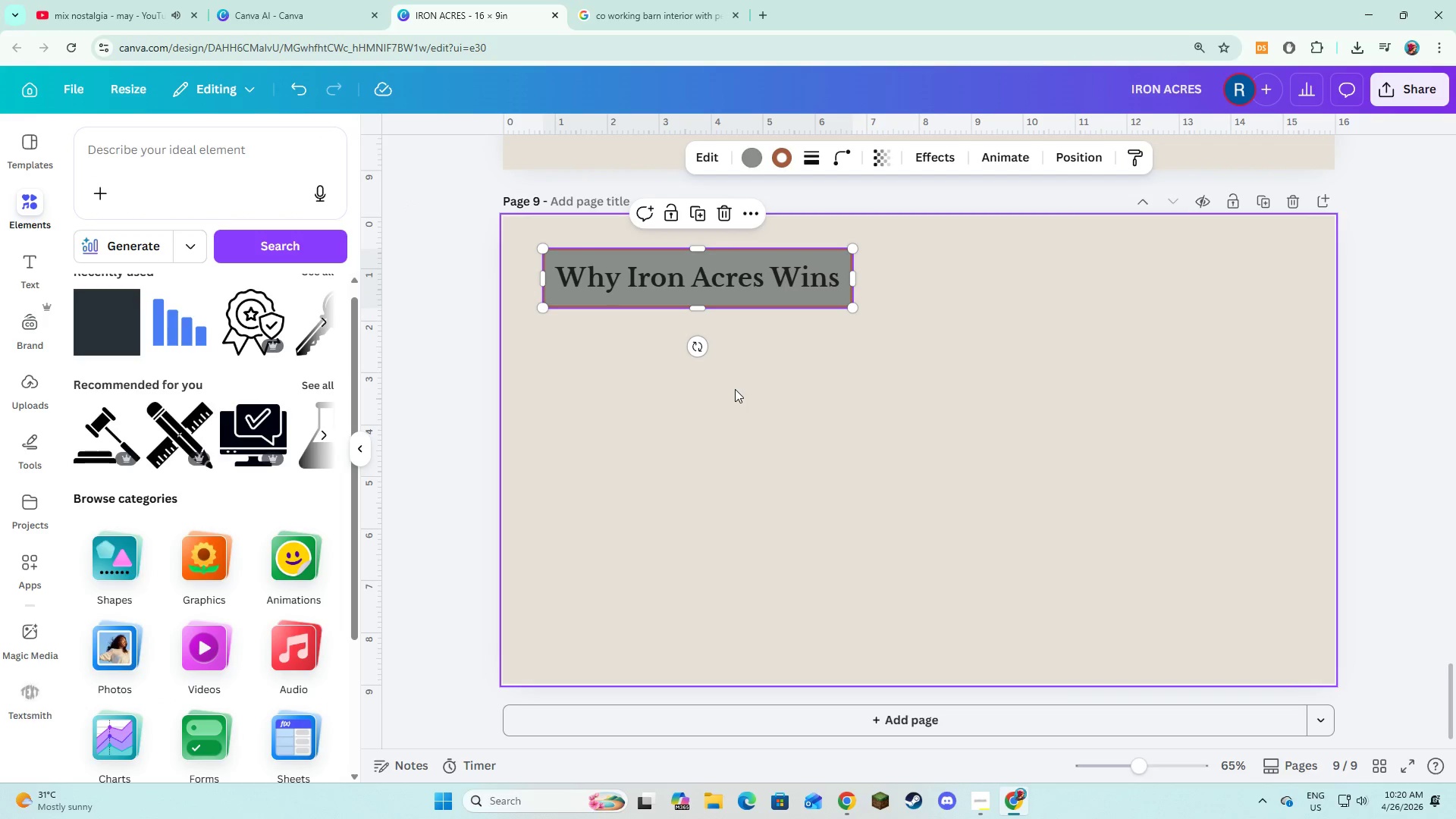 
left_click([735, 389])
 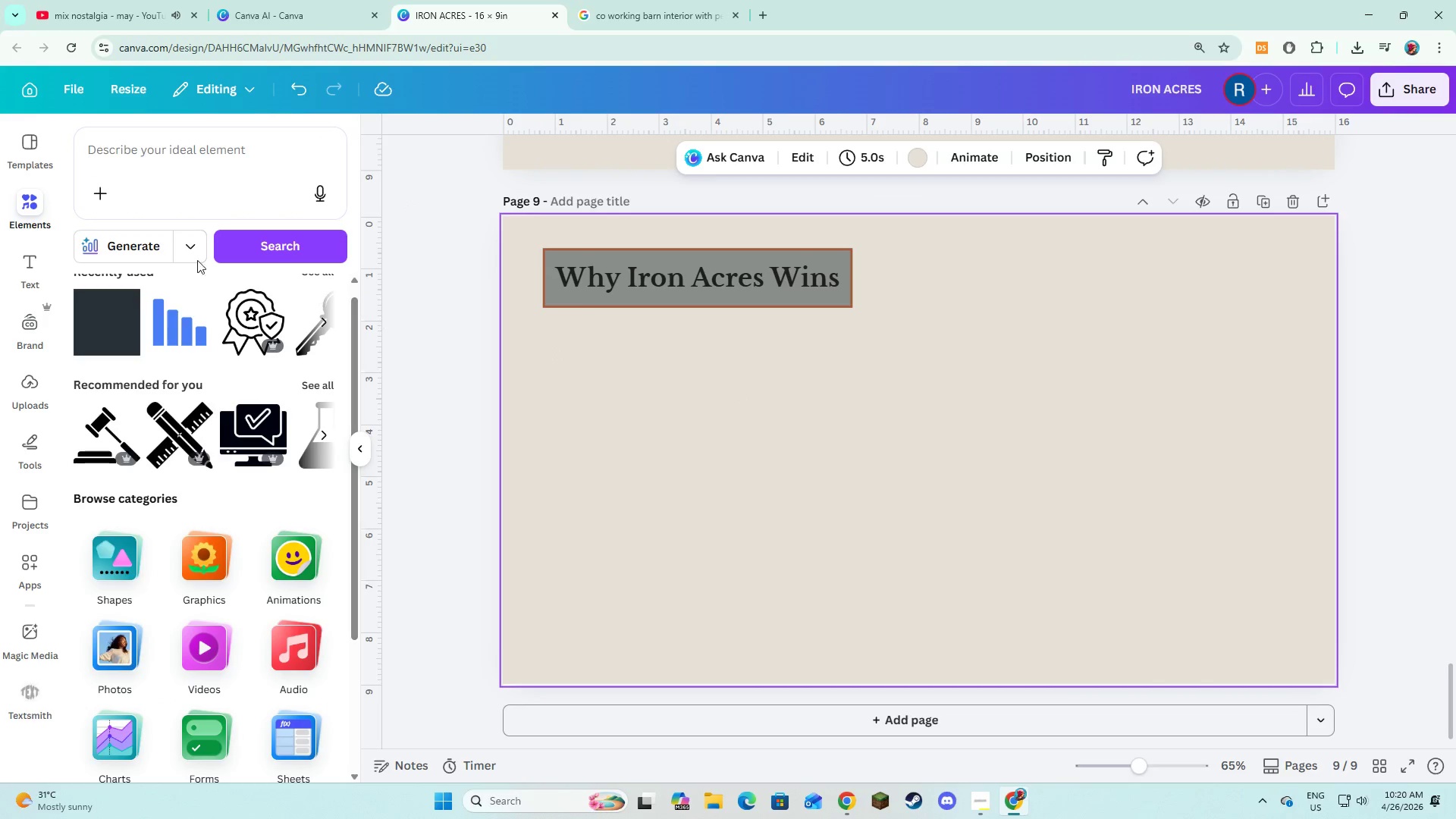 
left_click([13, 260])
 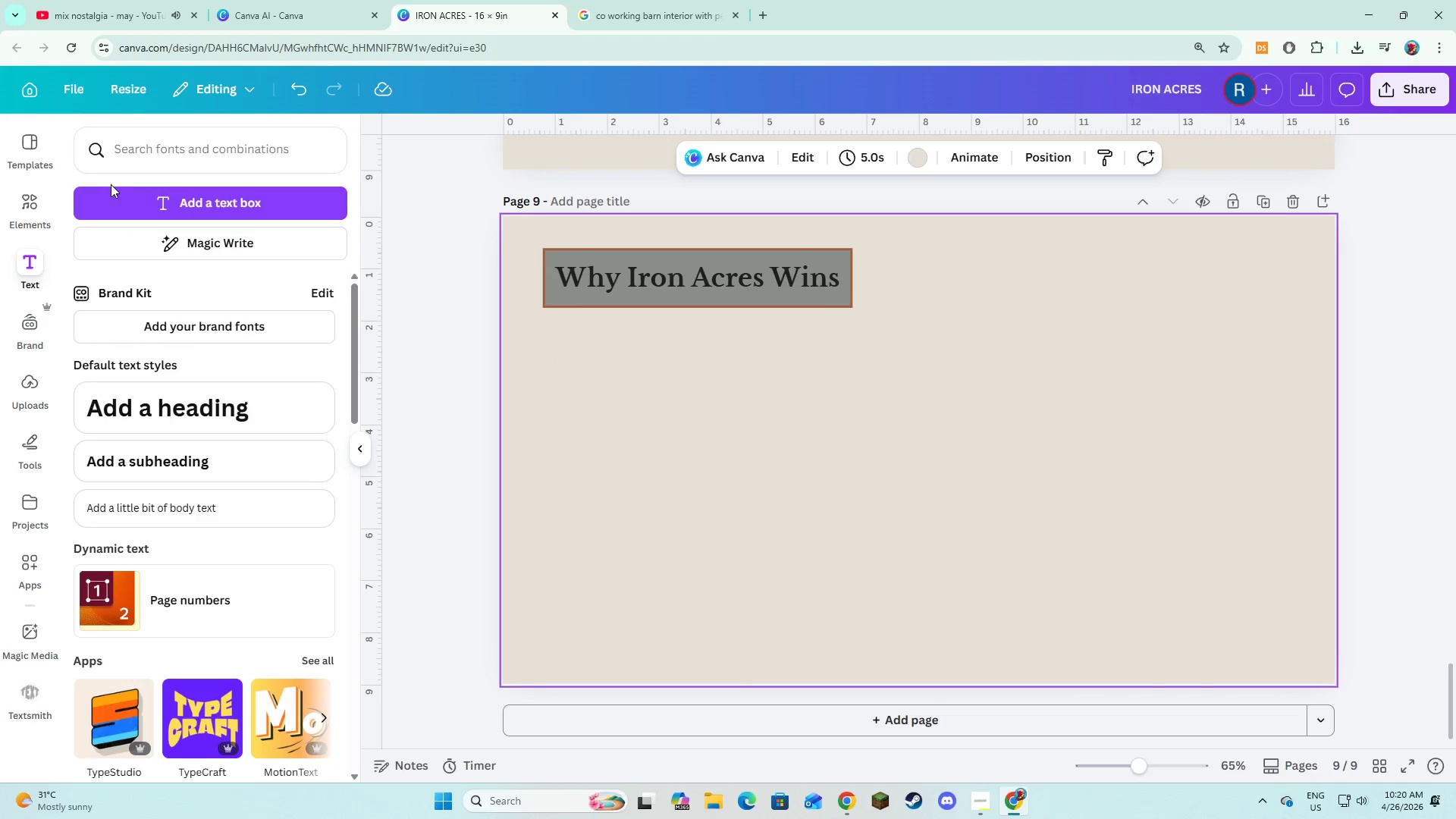 
left_click([111, 189])
 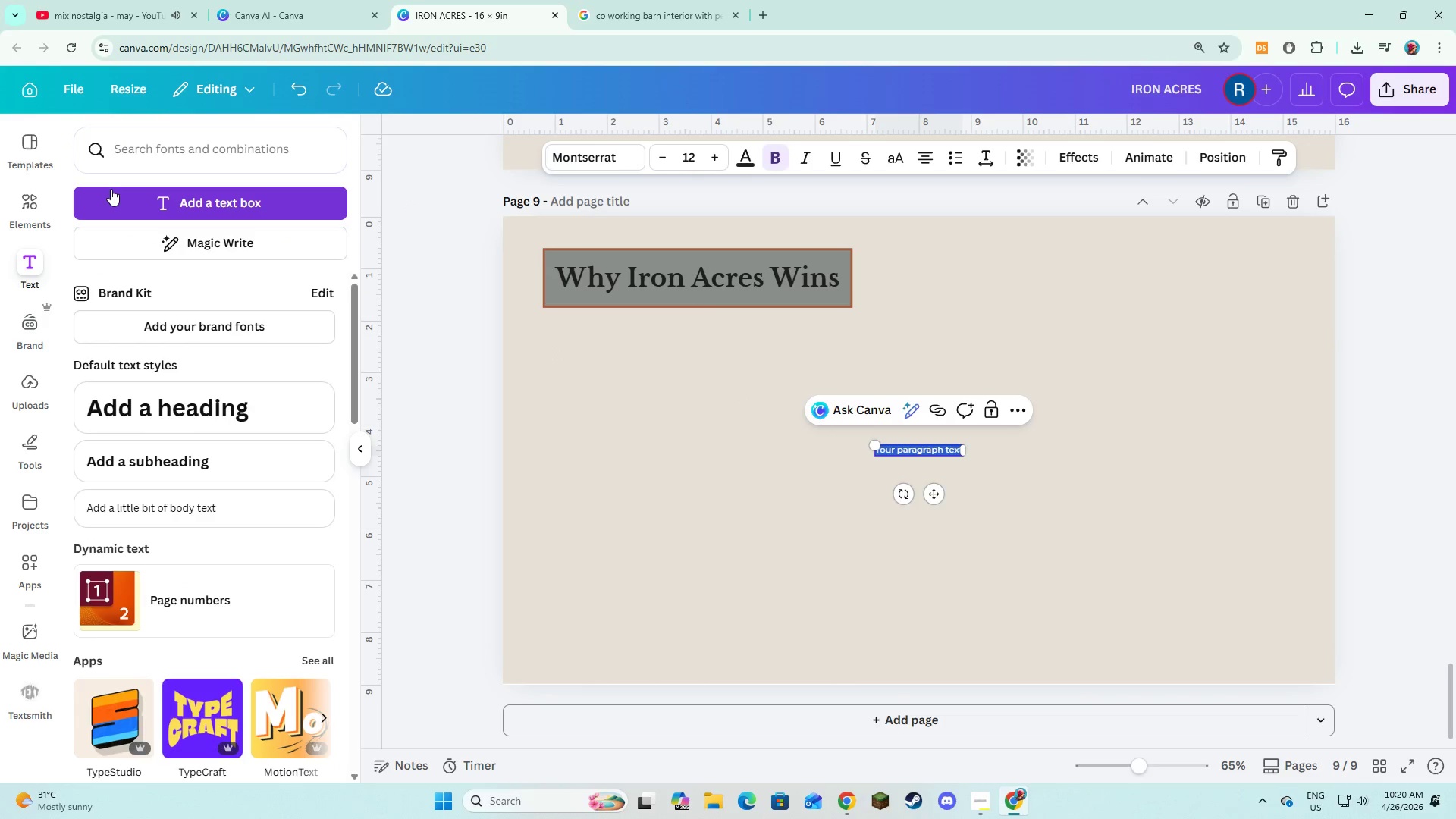 
type(Iron a)
key(Backspace)
type(Acres opert)
key(Backspace)
type(ates at the intersection of design, ss)
key(Backspace)
type(ustainability )
key(Backspace)
type(, and productiiv)
key(Backspace)
key(Backspace)
type(vity creating a )
 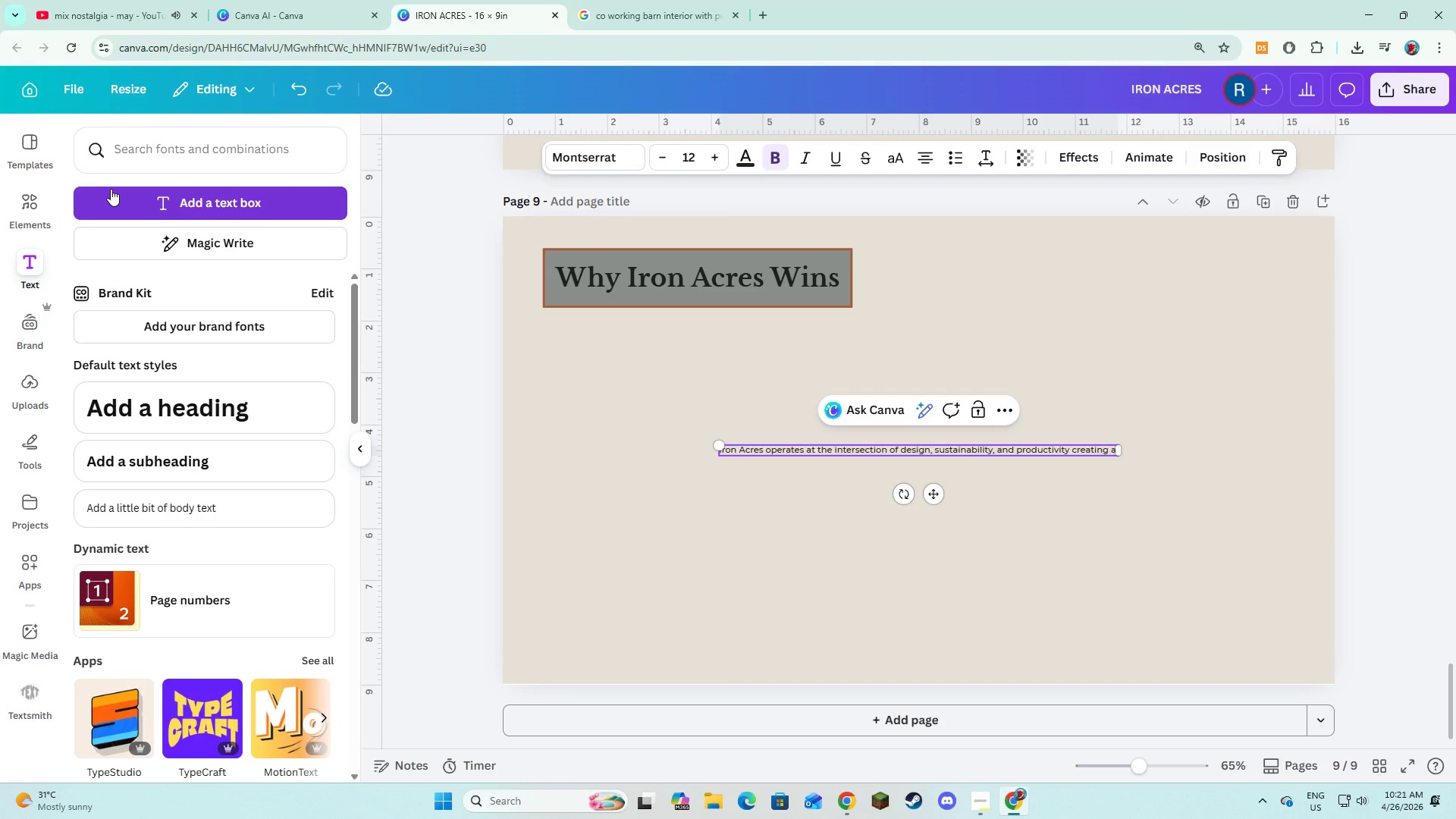 
wait(25.0)
 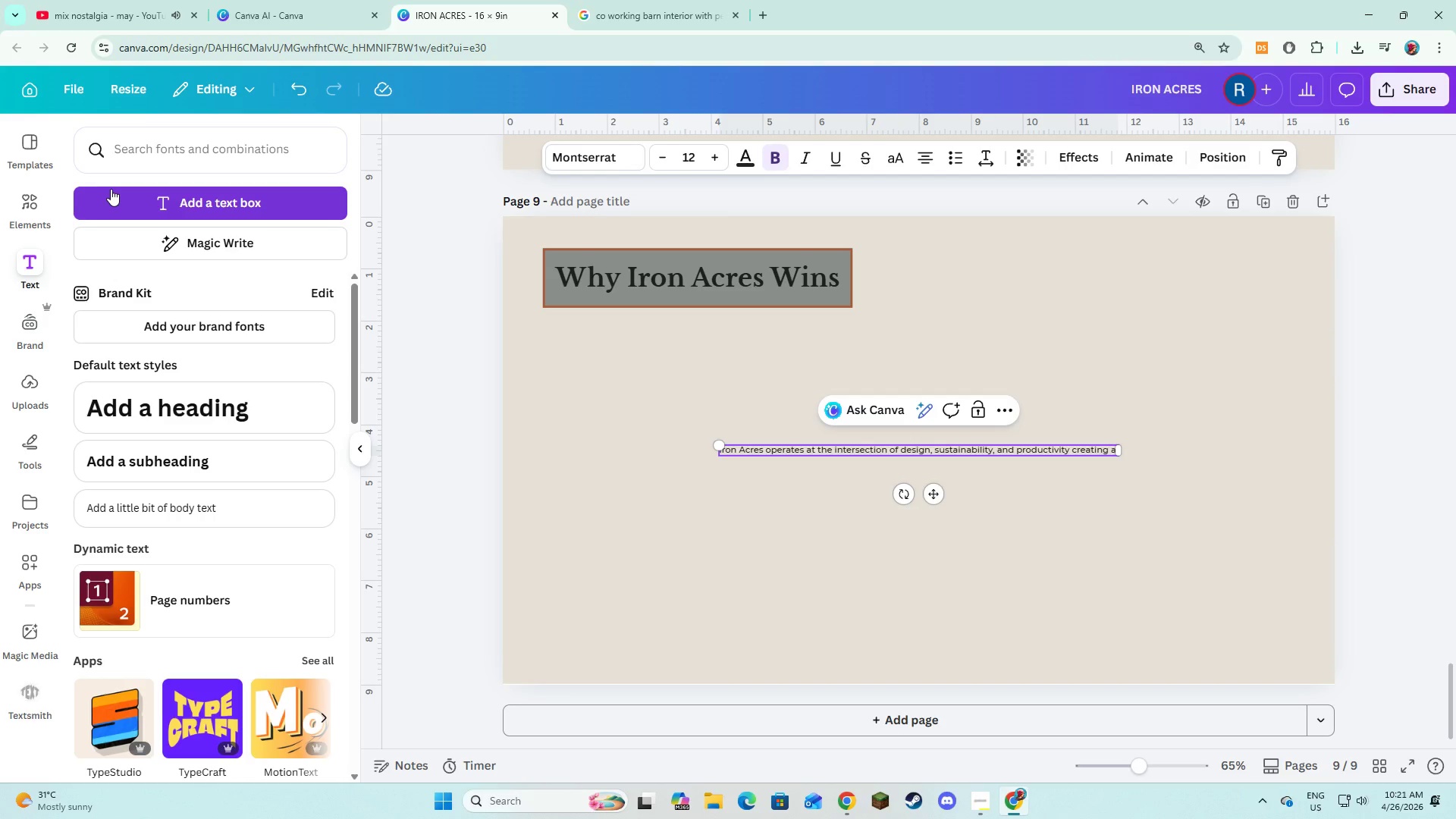 
type(category others cannot easil)
key(Backspace)
key(Backspace)
type(ilty replix)
key(Backspace)
type(cate.)
 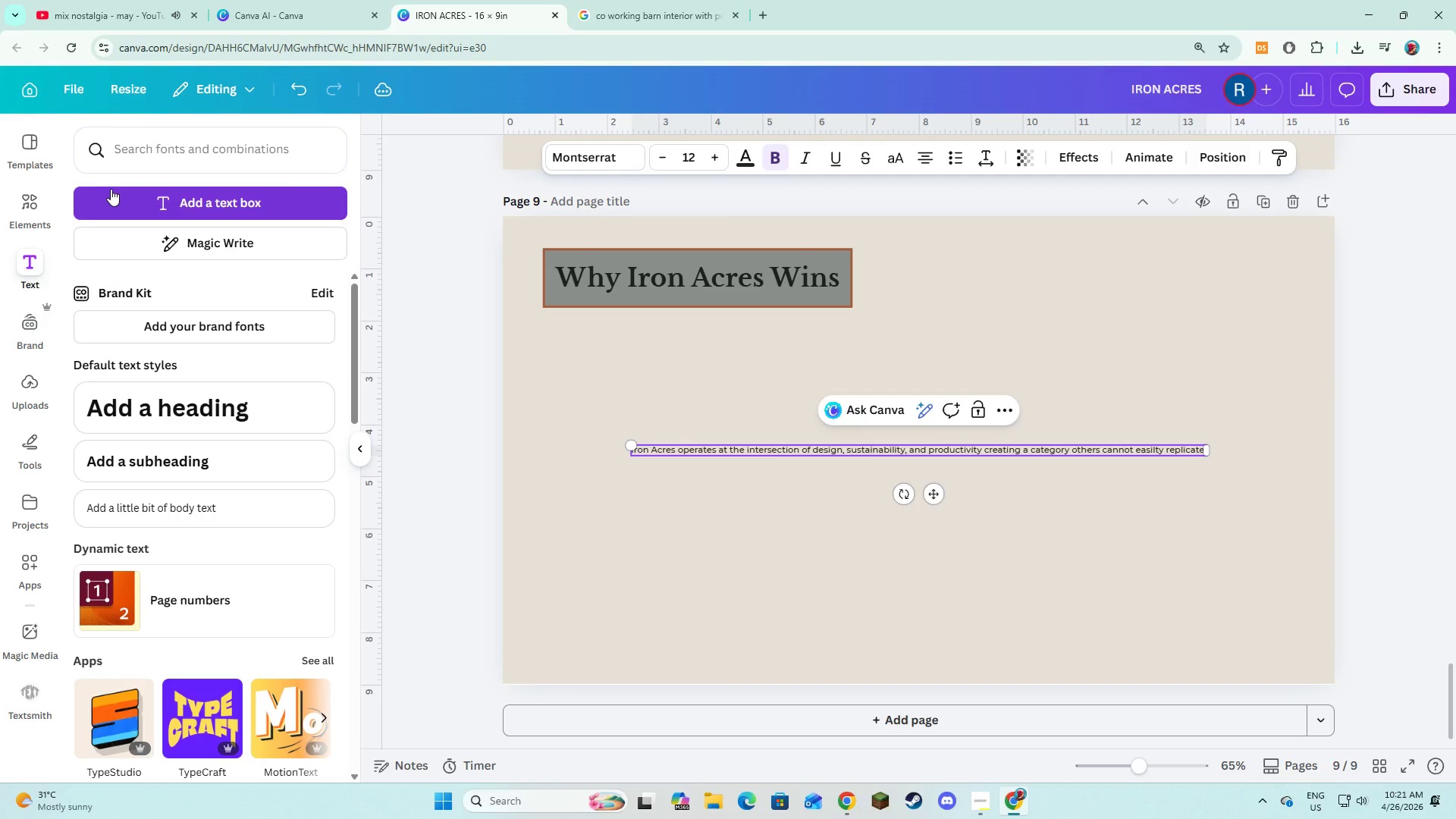 
key(Control+A)
 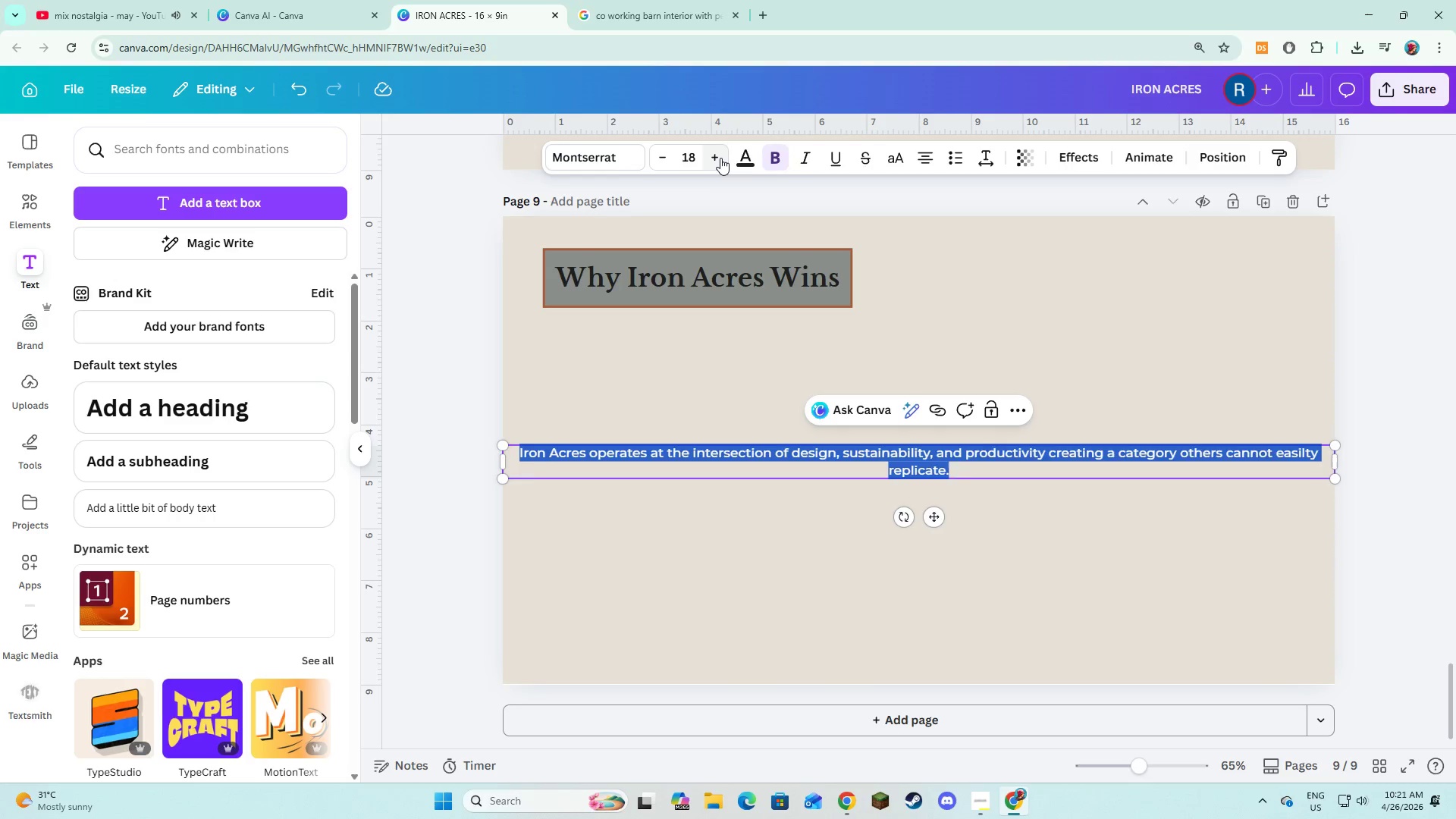 
triple_click([720, 158])
 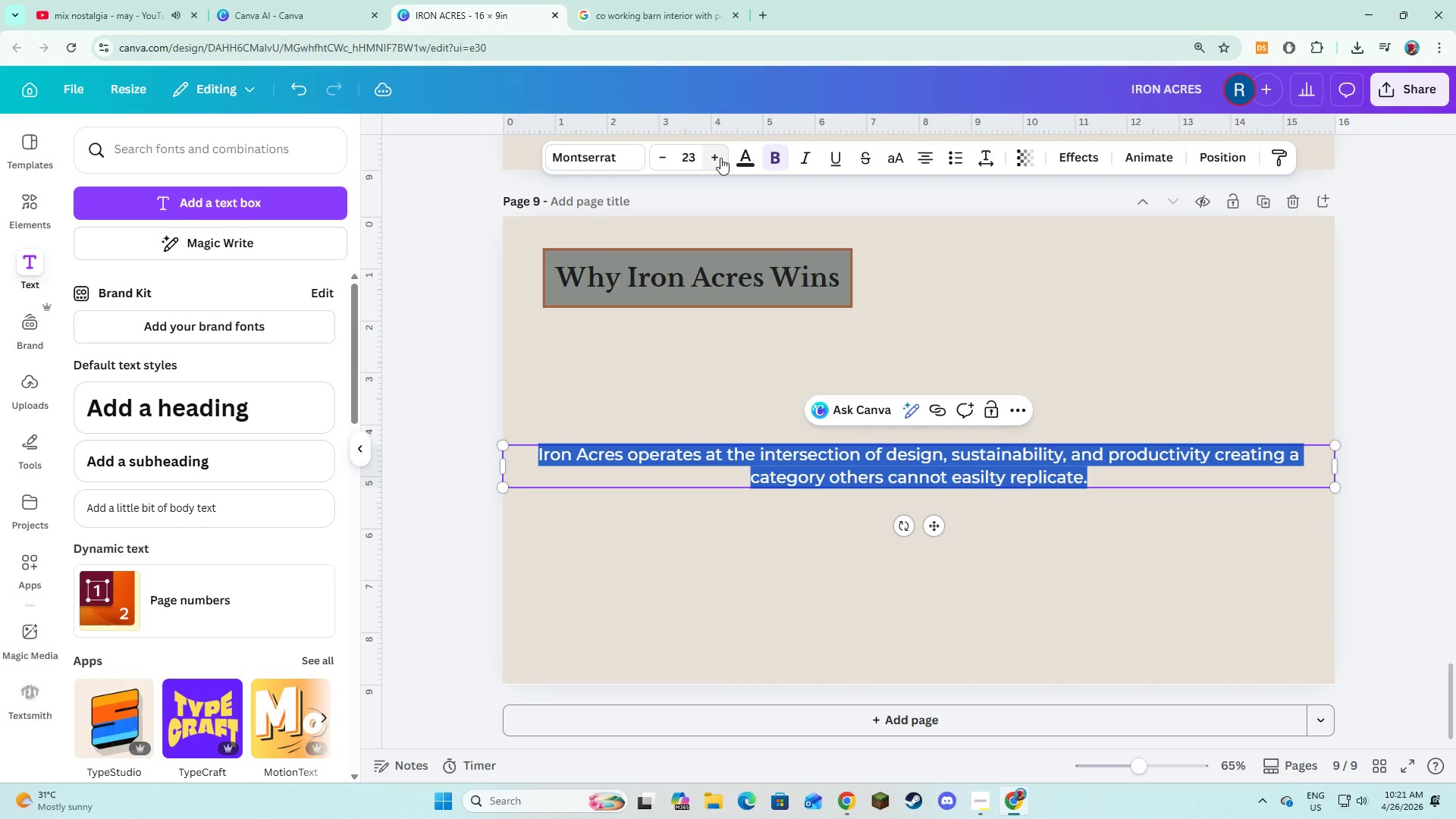 
triple_click([720, 158])
 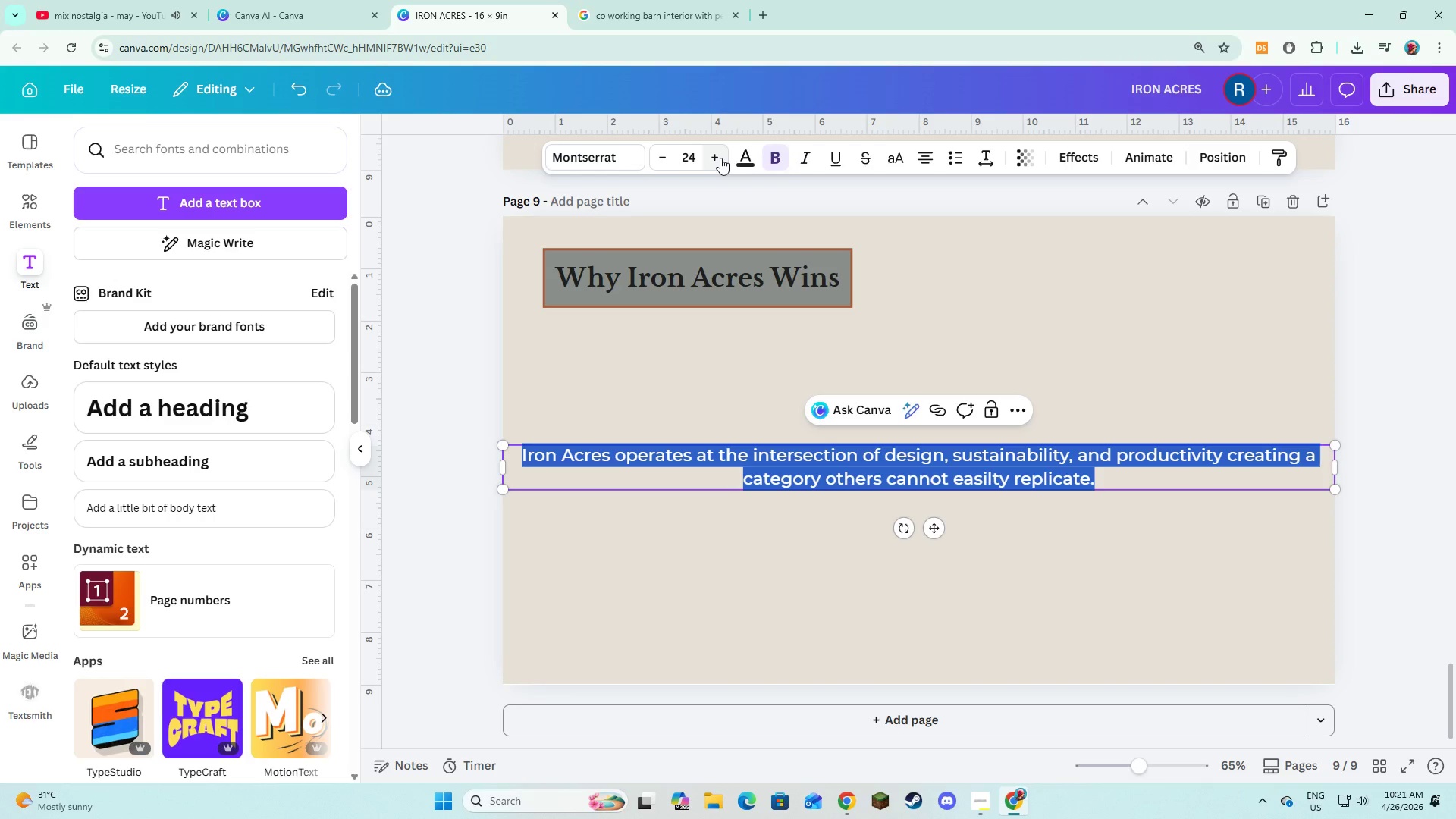 
left_click([720, 158])
 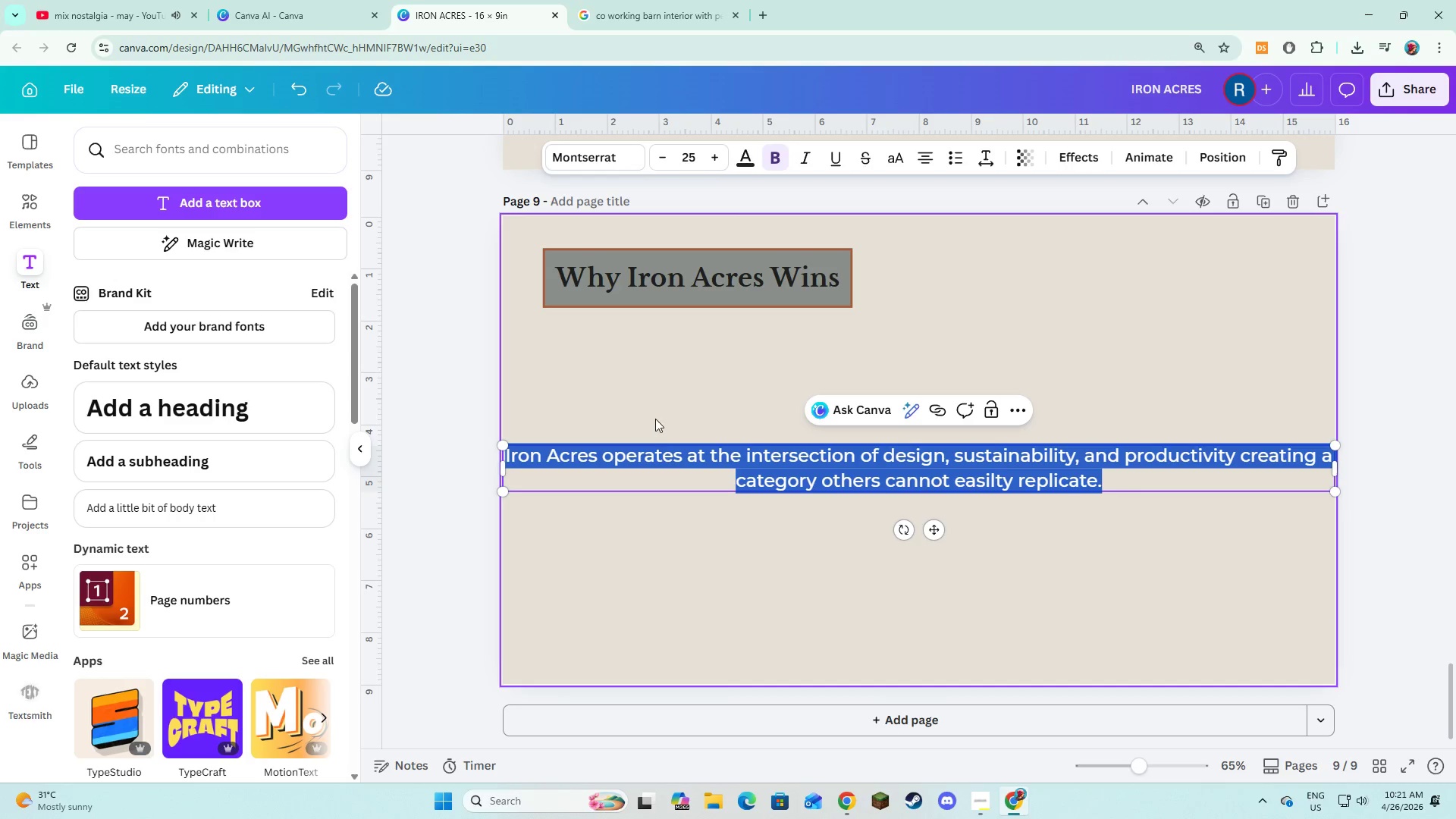 
left_click([655, 419])
 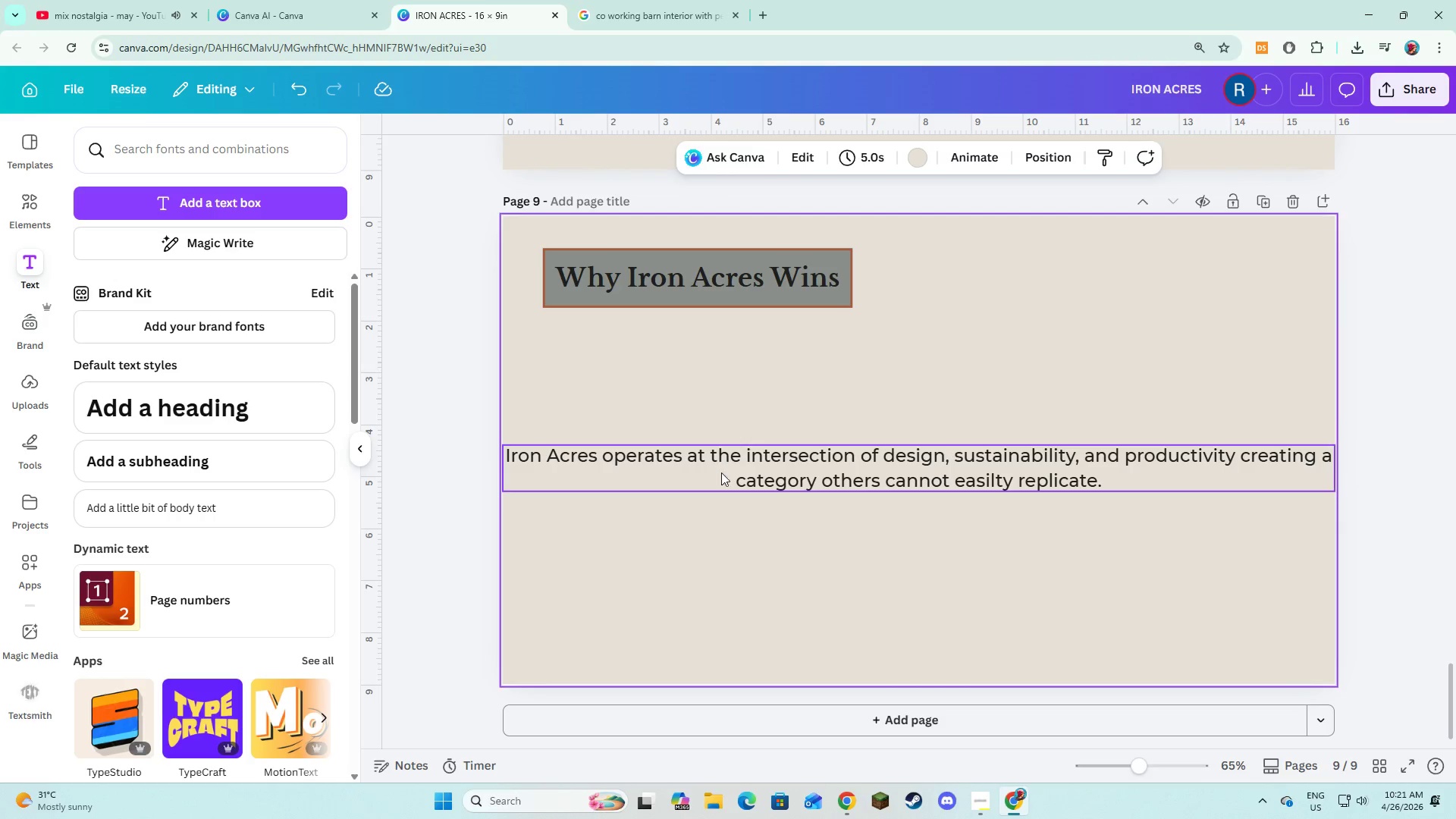 
left_click_drag(start_coordinate=[721, 472], to_coordinate=[734, 406])
 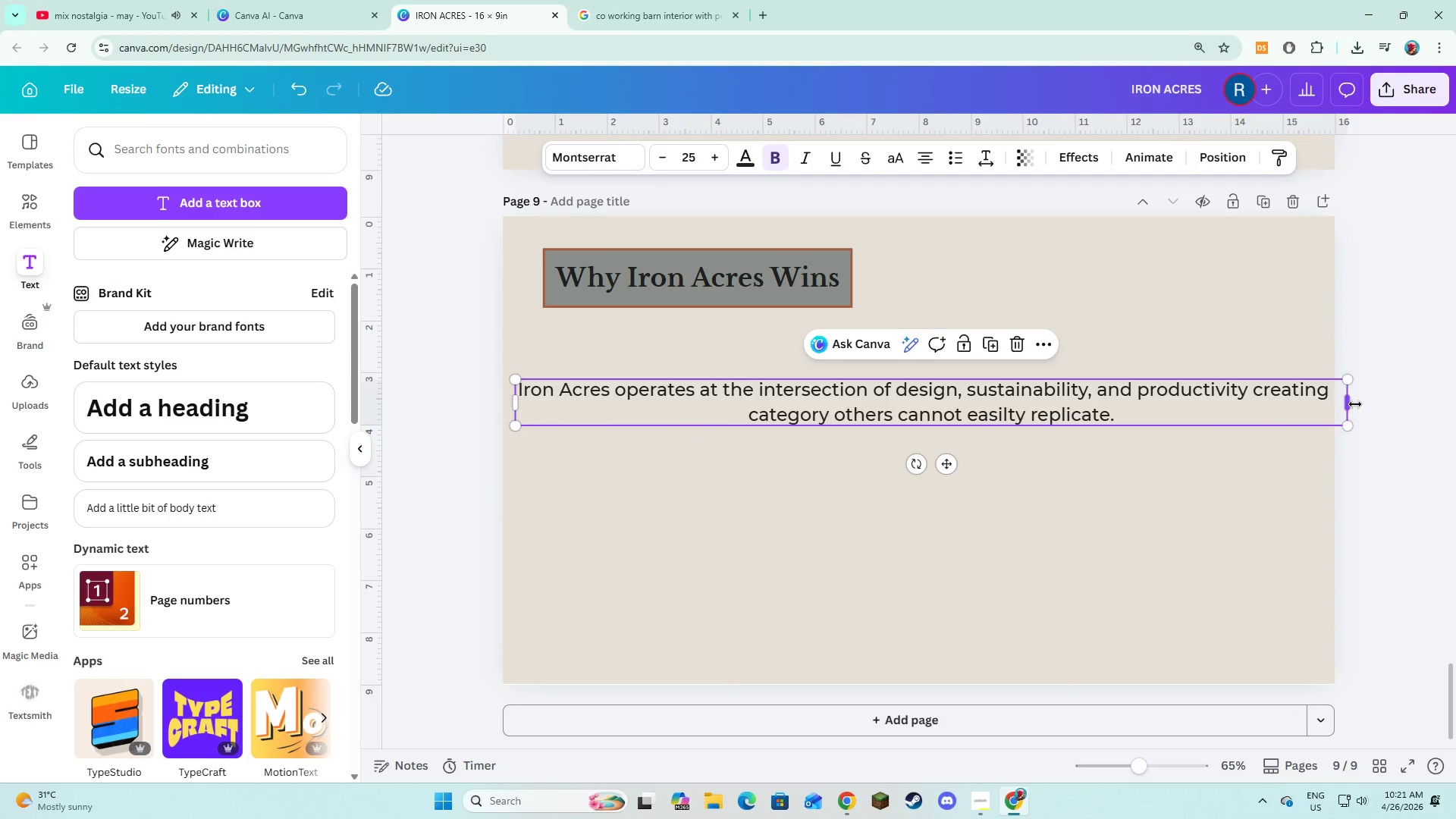 
left_click_drag(start_coordinate=[1354, 403], to_coordinate=[1103, 416])
 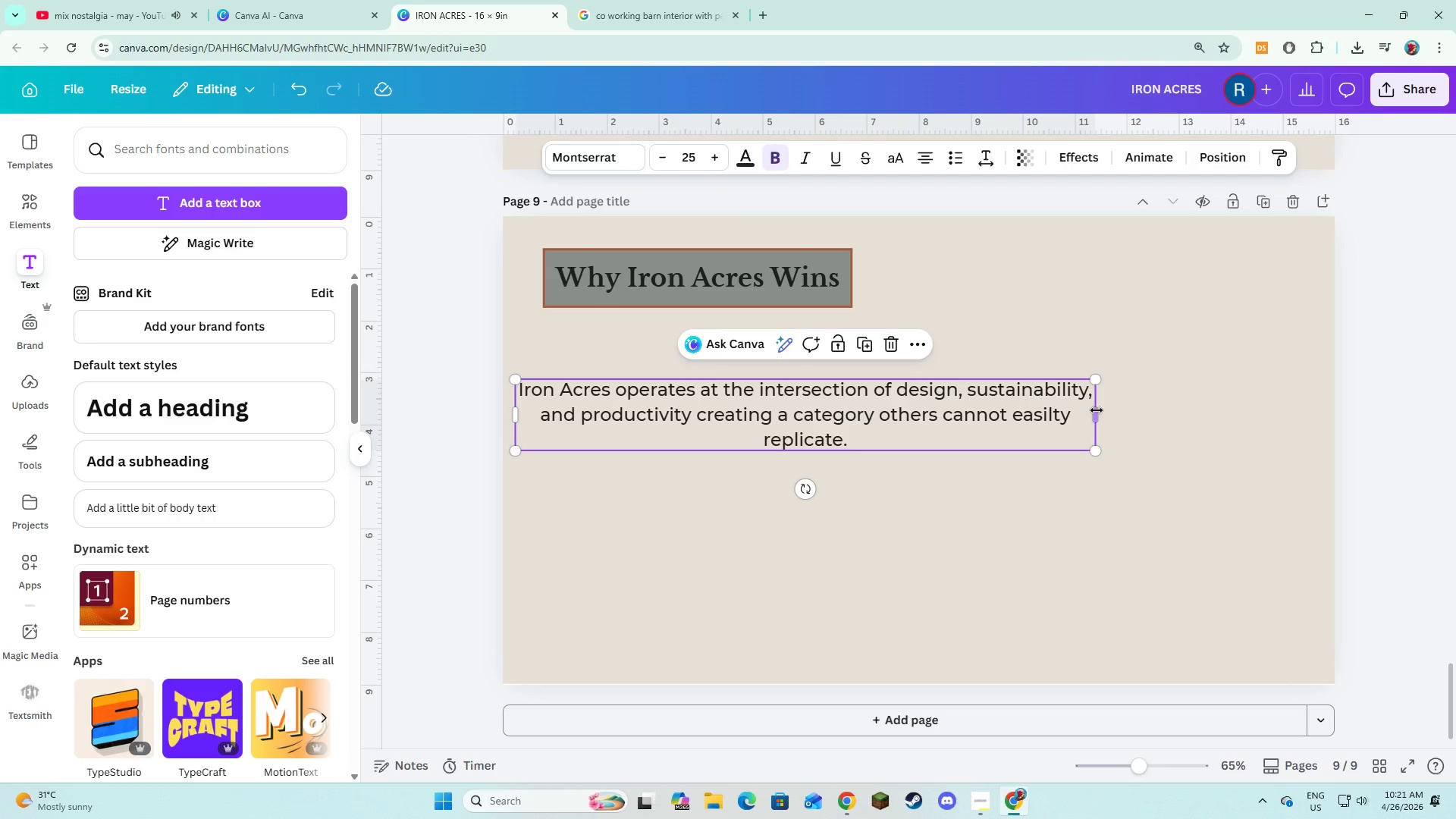 
left_click_drag(start_coordinate=[1098, 412], to_coordinate=[1136, 411])
 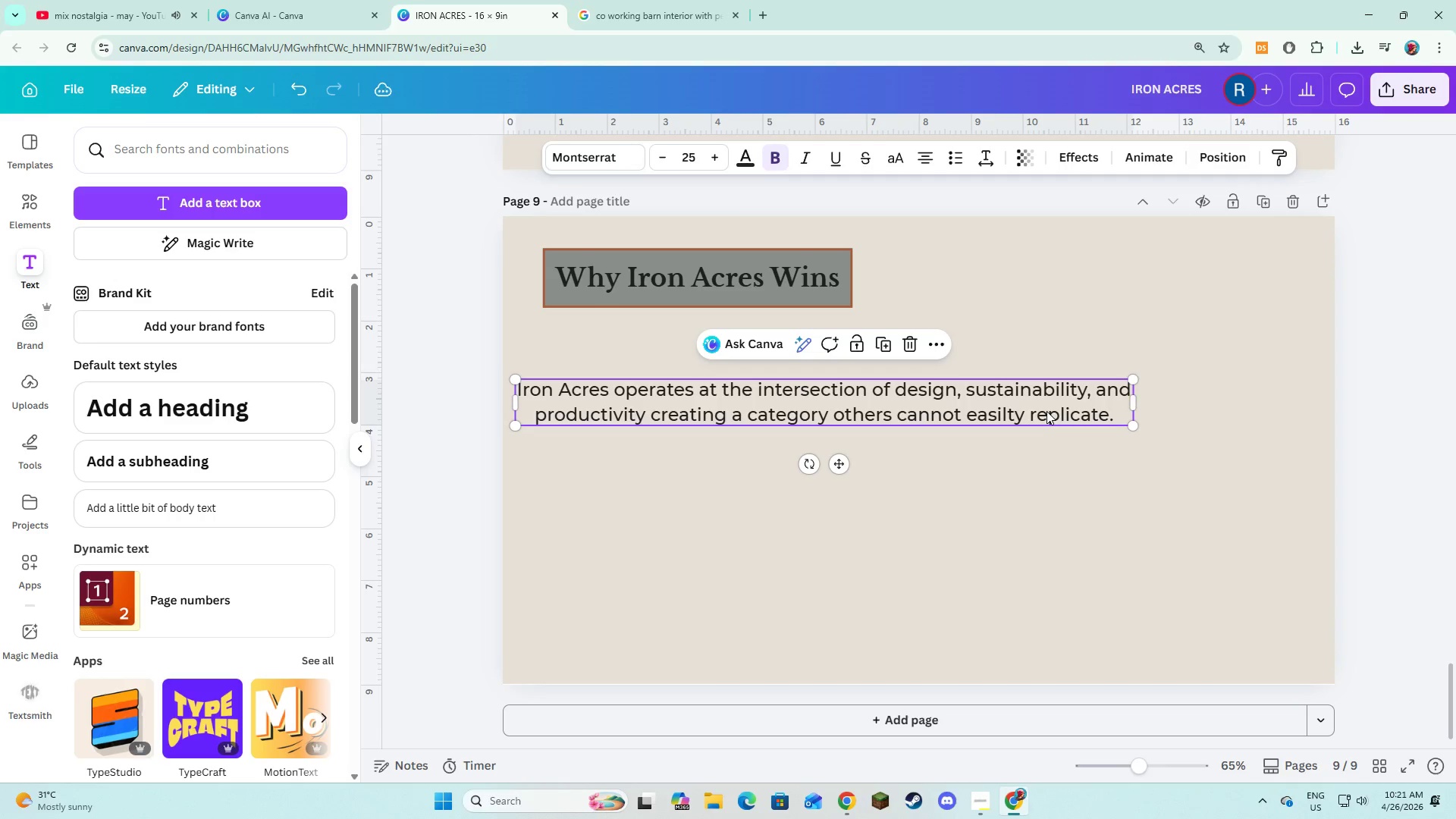 
left_click_drag(start_coordinate=[1046, 411], to_coordinate=[1143, 370])
 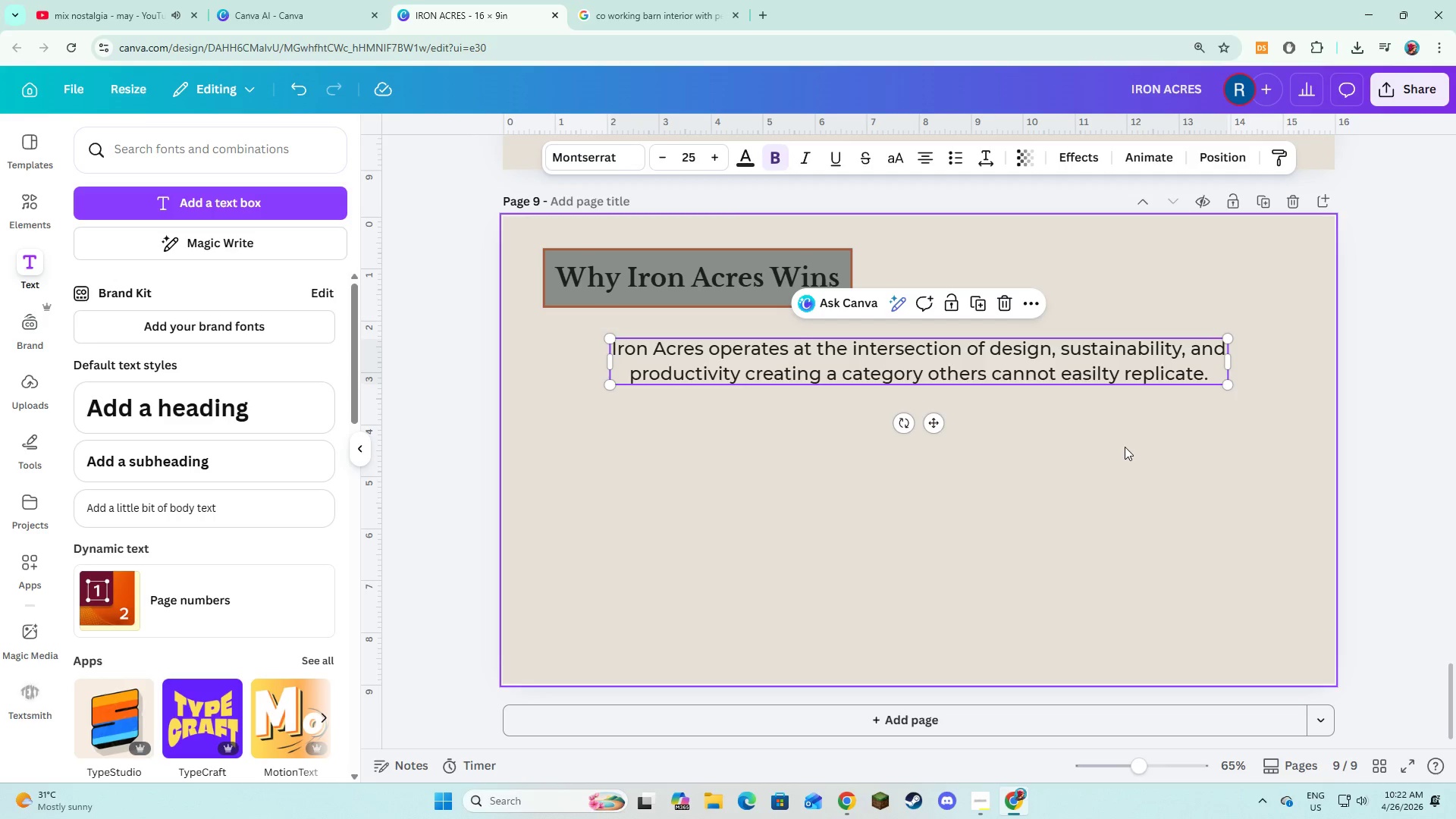 
left_click([1125, 447])
 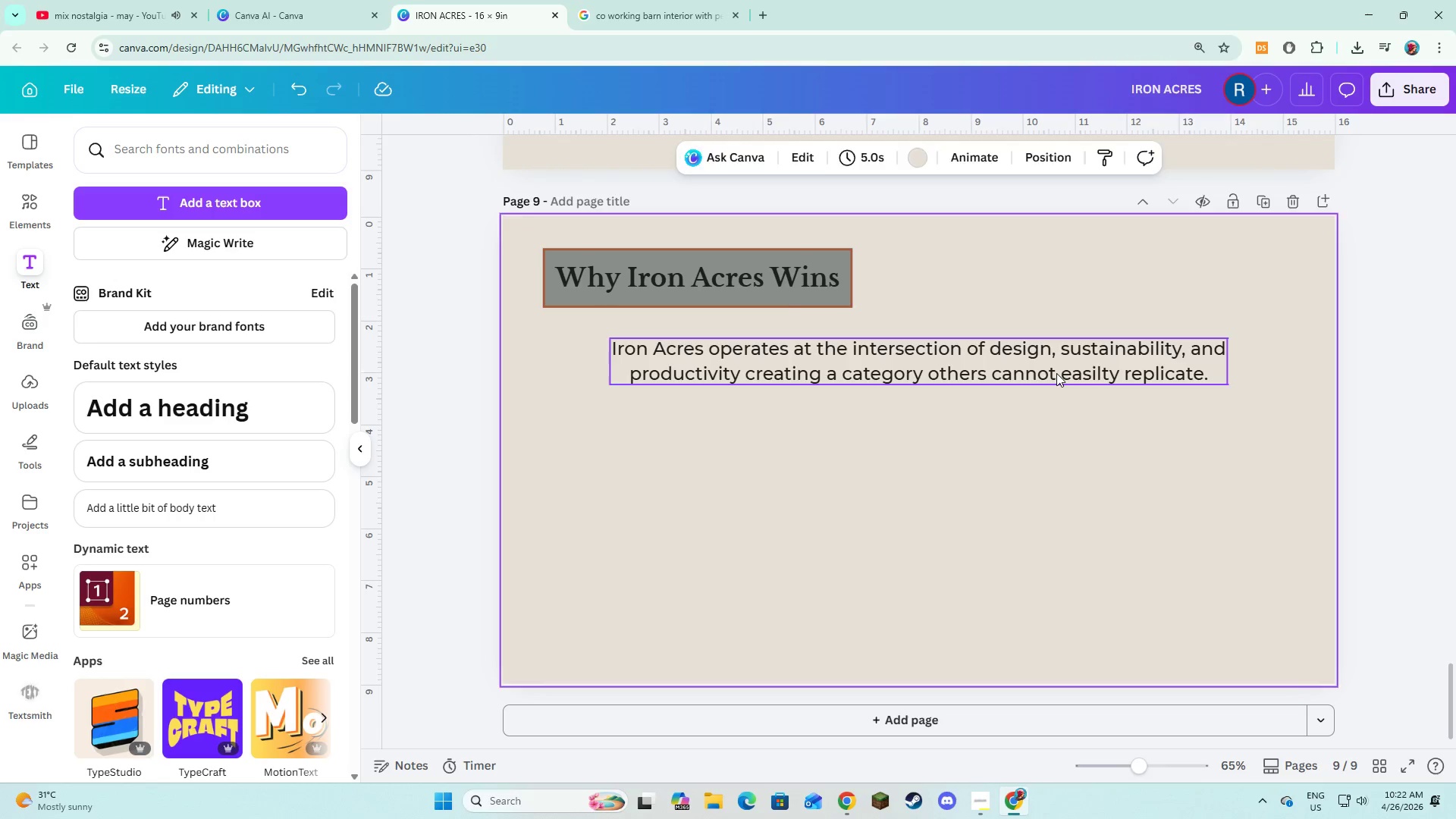 
left_click_drag(start_coordinate=[1056, 373], to_coordinate=[1056, 369])
 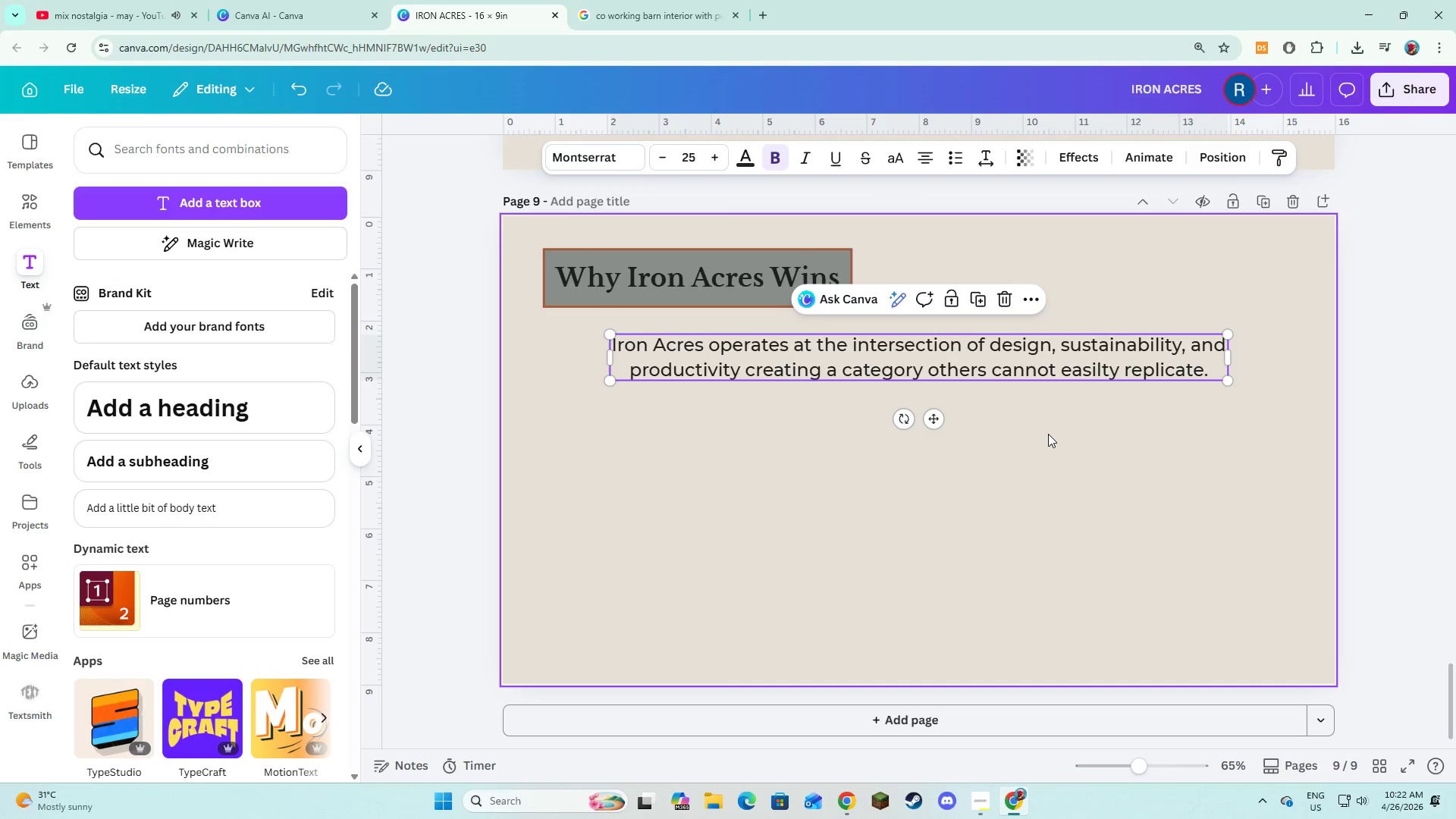 
left_click([1048, 434])
 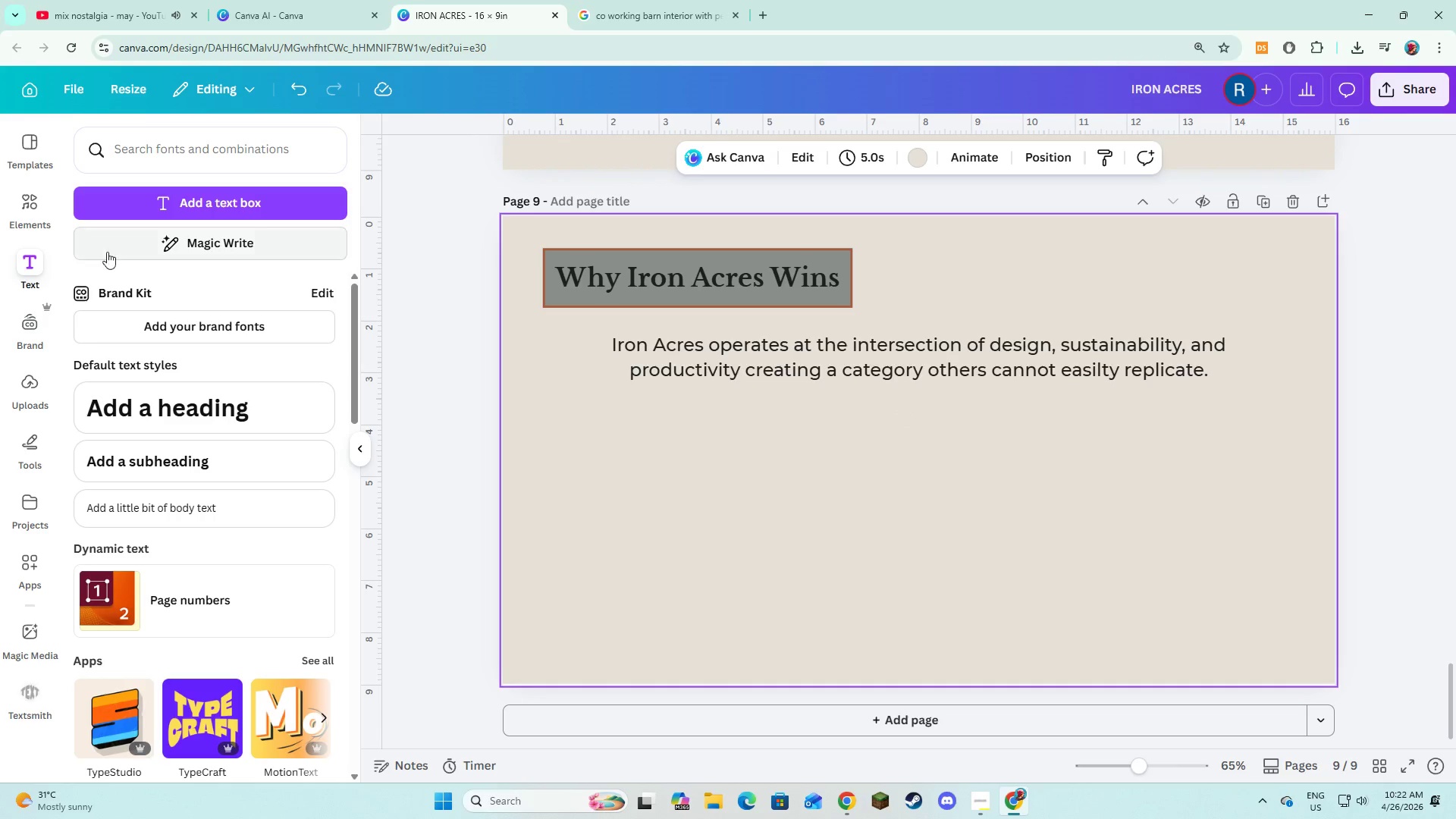 
left_click([19, 203])
 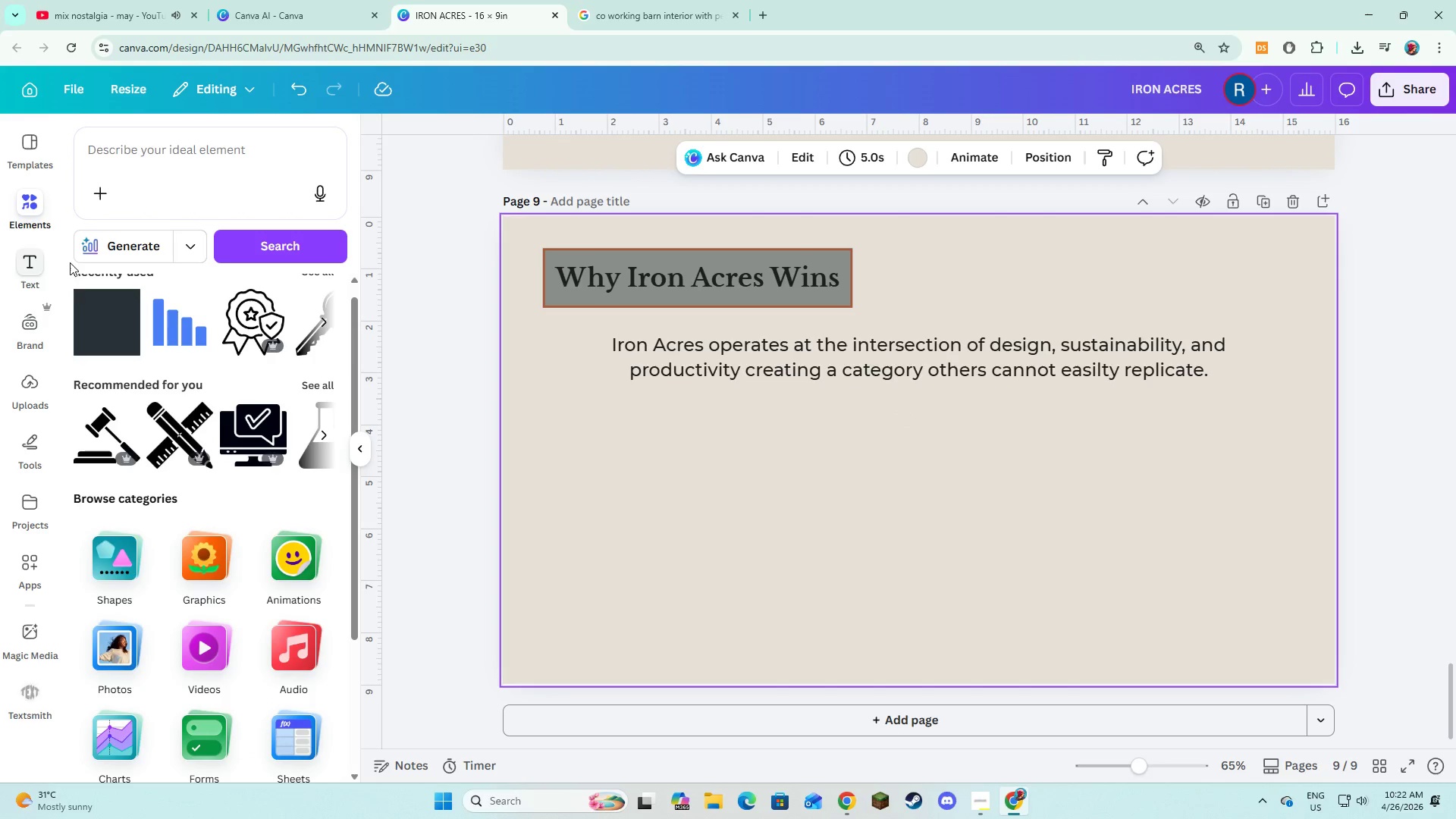 
left_click([90, 315])
 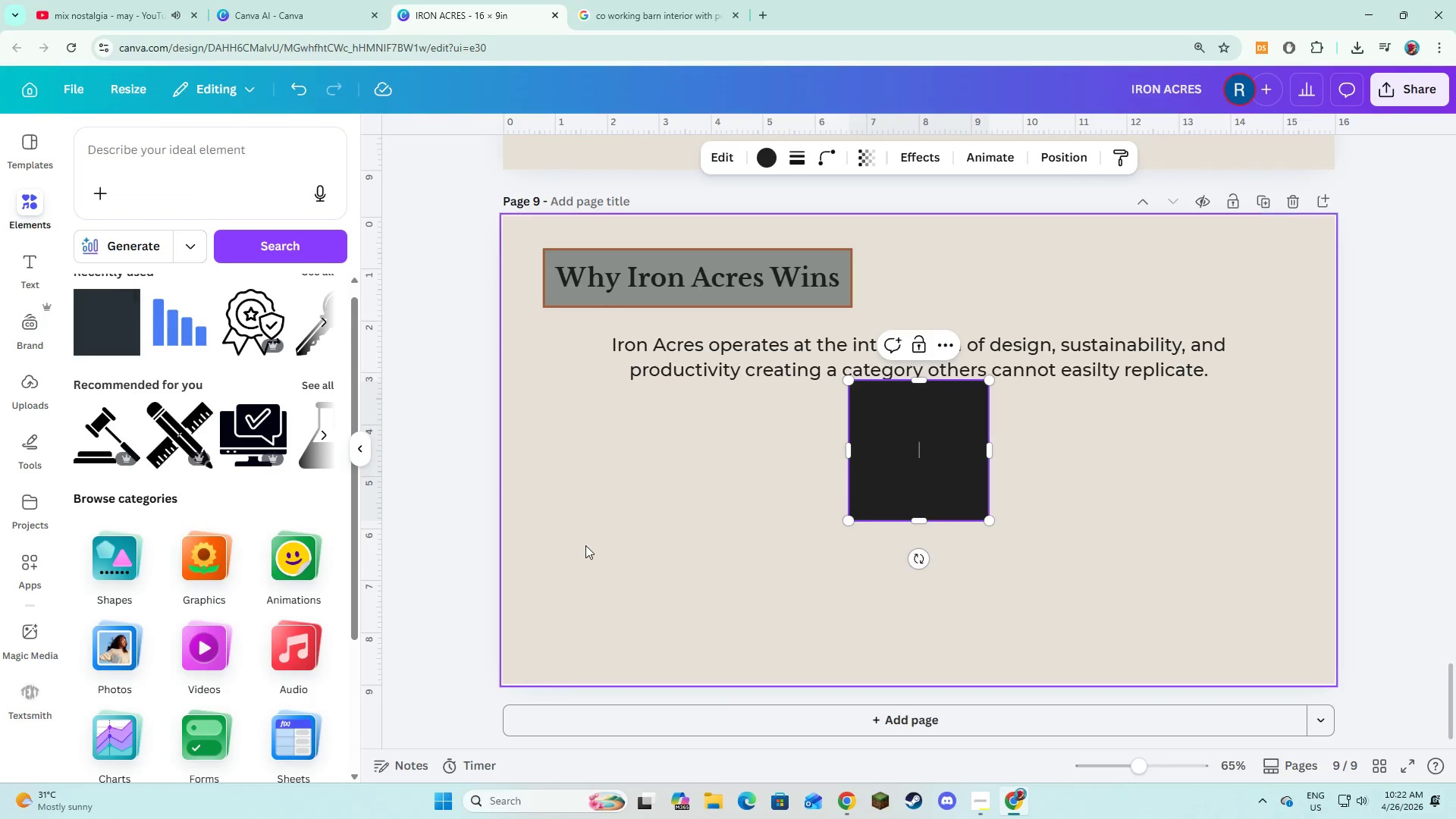 
left_click([585, 545])
 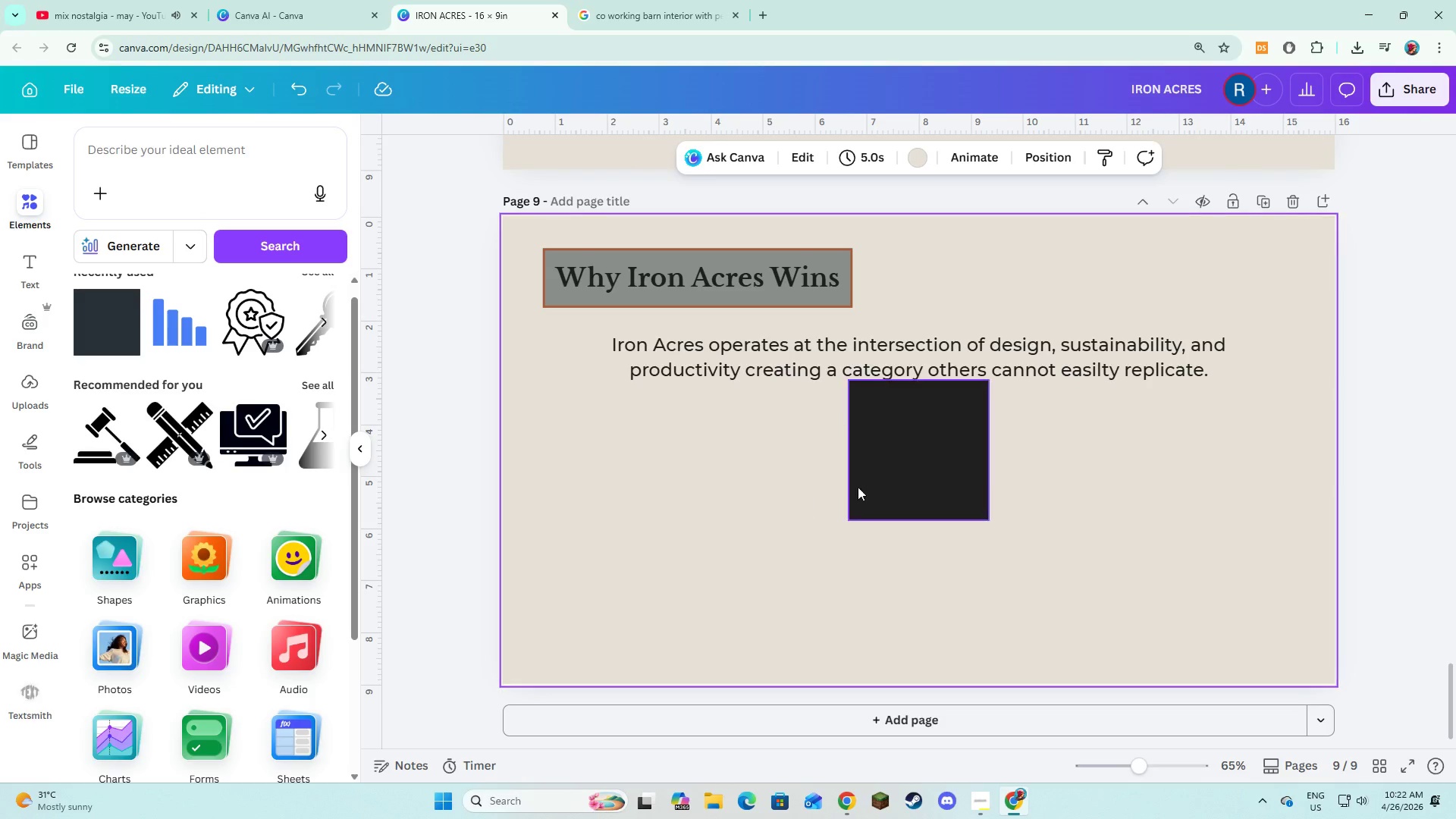 
left_click_drag(start_coordinate=[863, 485], to_coordinate=[574, 514])
 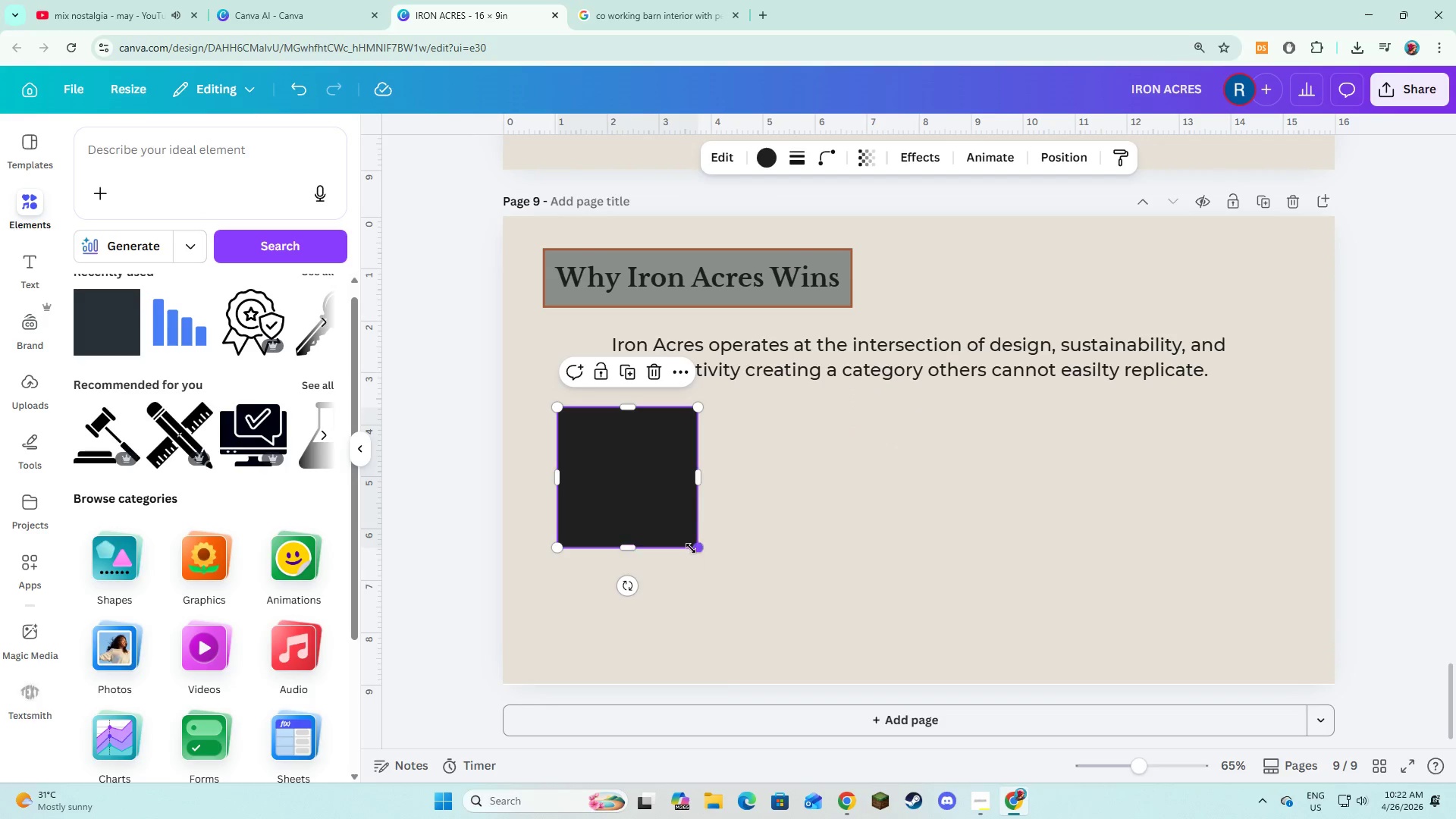 
left_click_drag(start_coordinate=[691, 548], to_coordinate=[751, 629])
 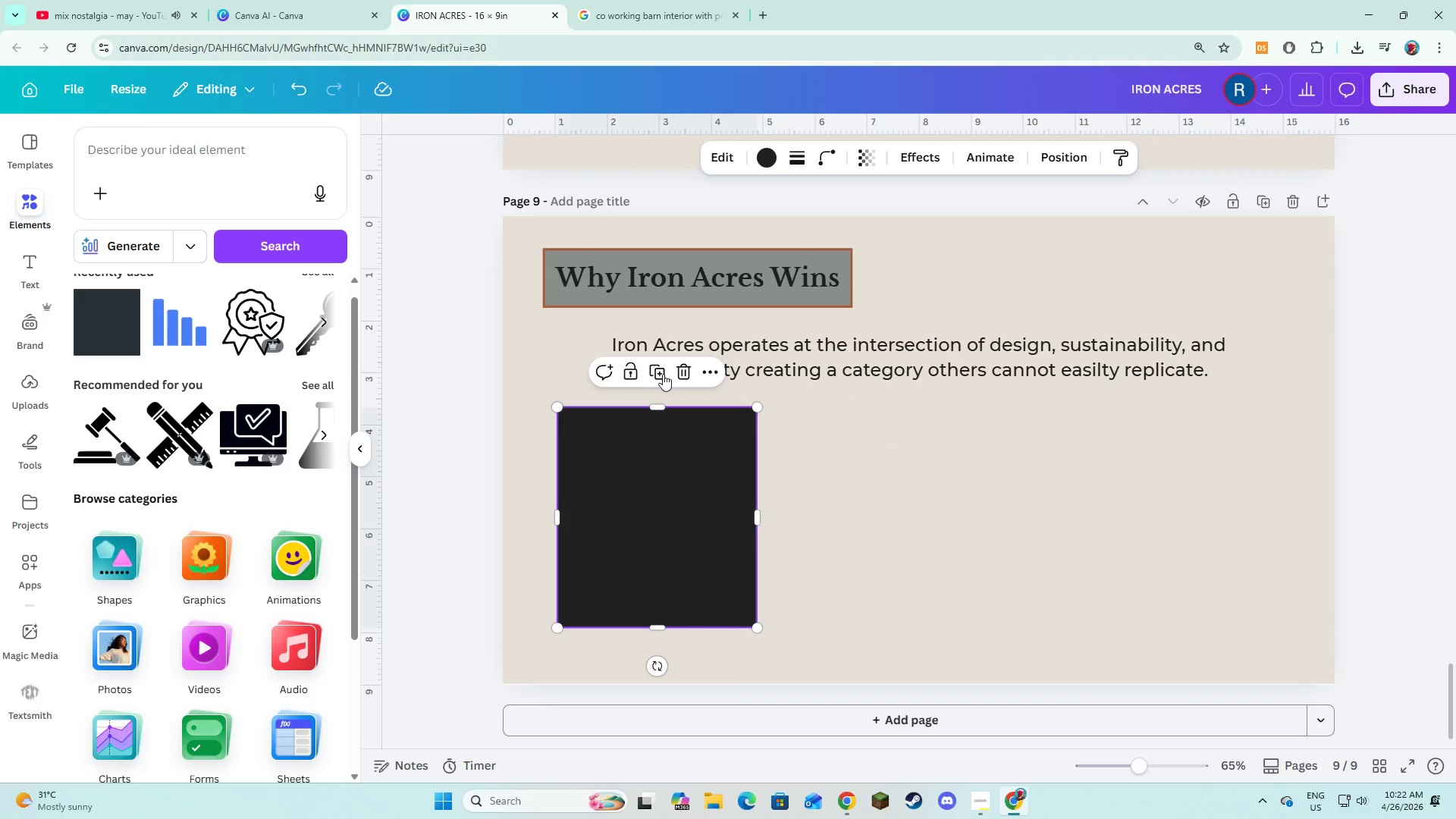 
left_click([661, 369])
 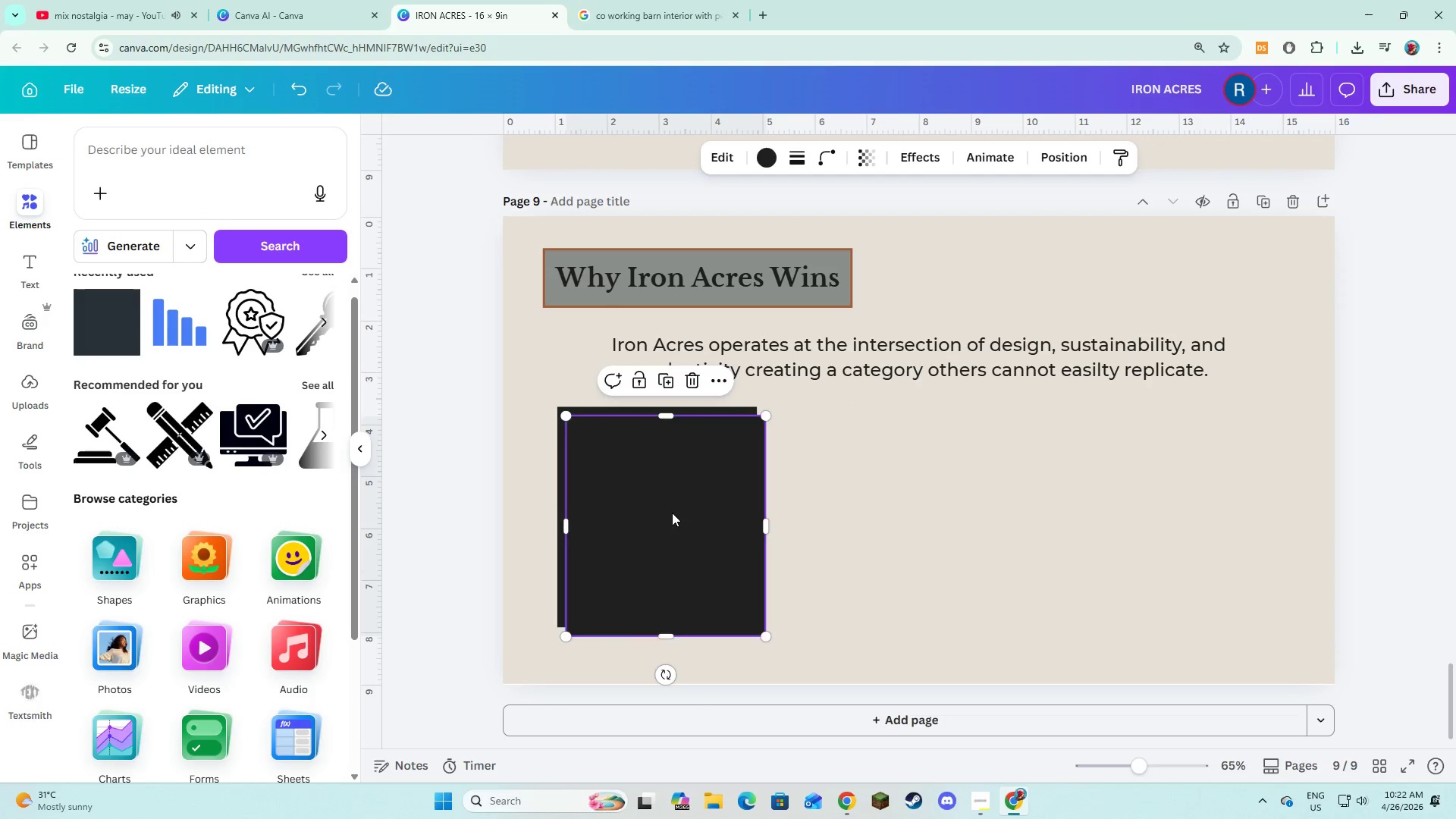 
left_click_drag(start_coordinate=[673, 513], to_coordinate=[893, 504])
 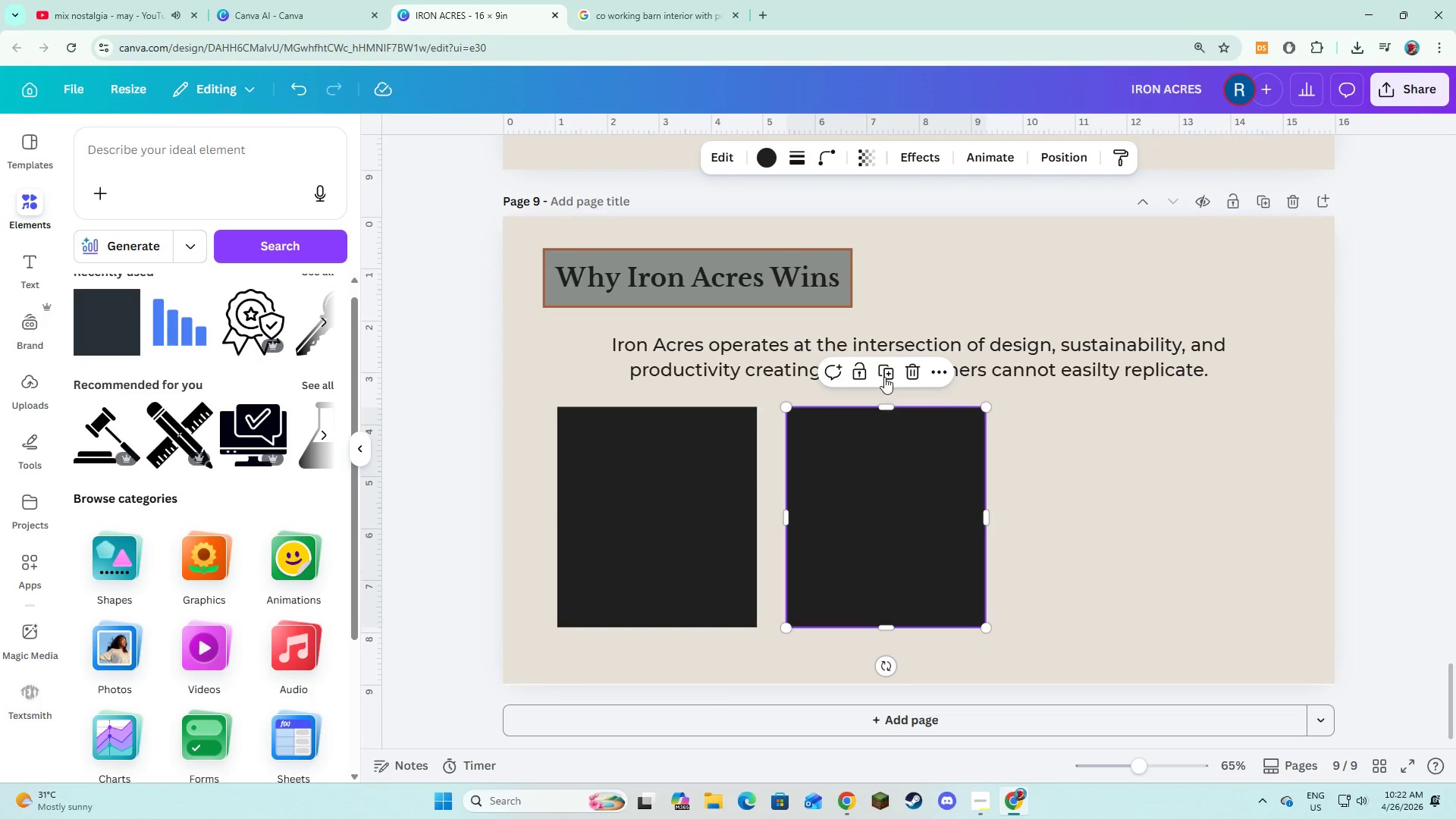 
left_click([884, 375])
 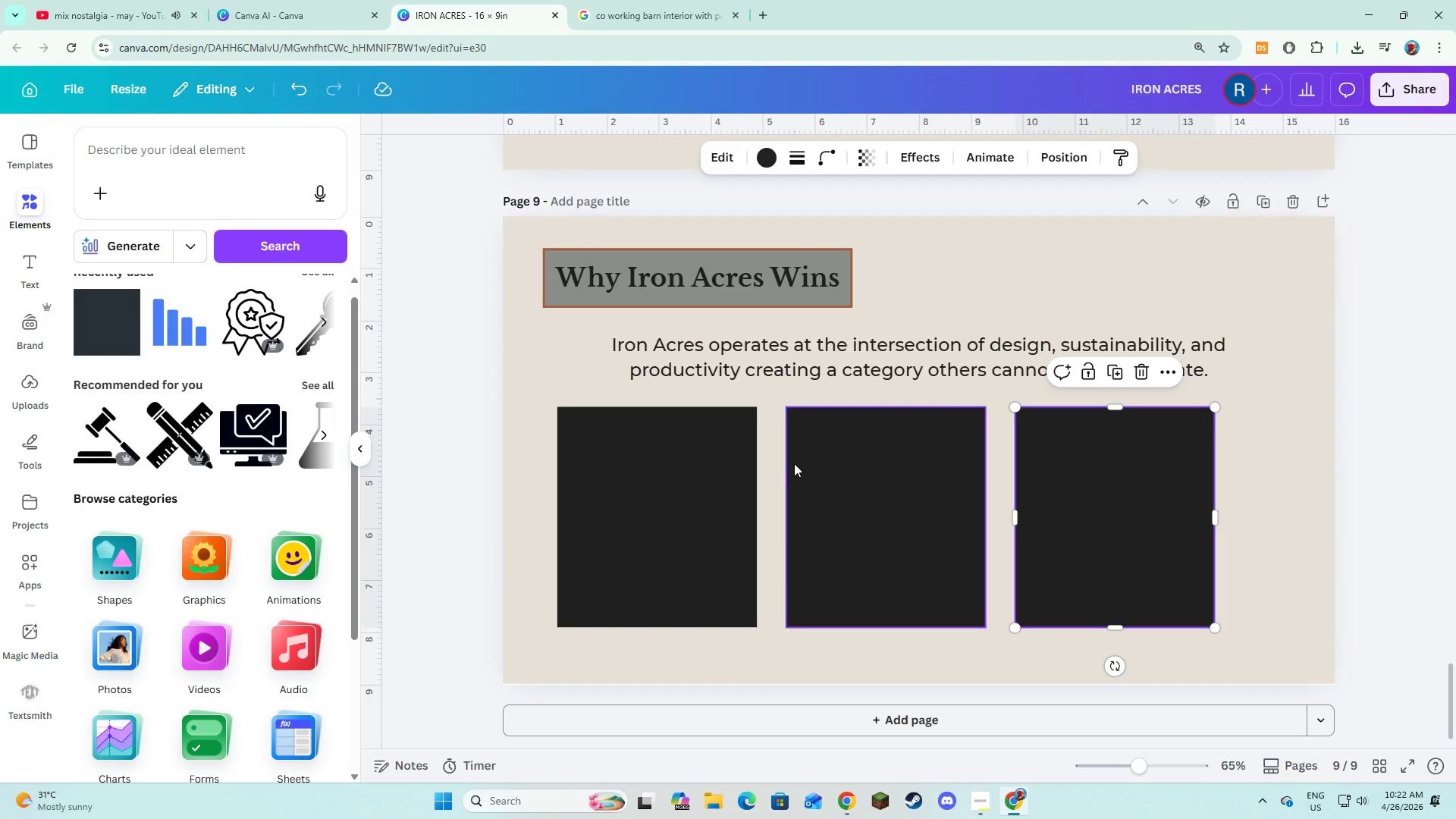 
hold_key(key=ShiftLeft, duration=1.08)
double_click([899, 504])
 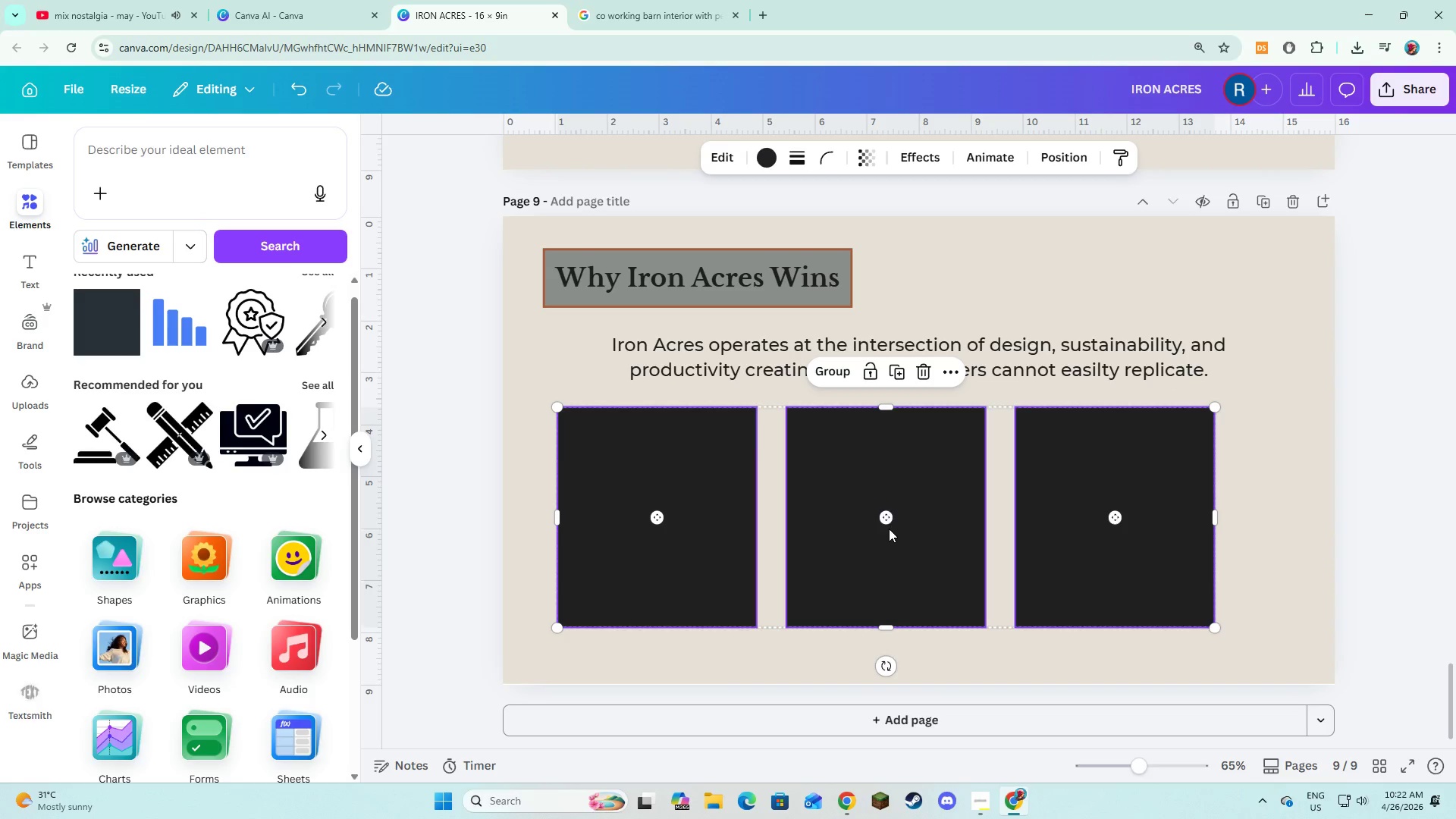 
left_click_drag(start_coordinate=[889, 529], to_coordinate=[918, 532])
 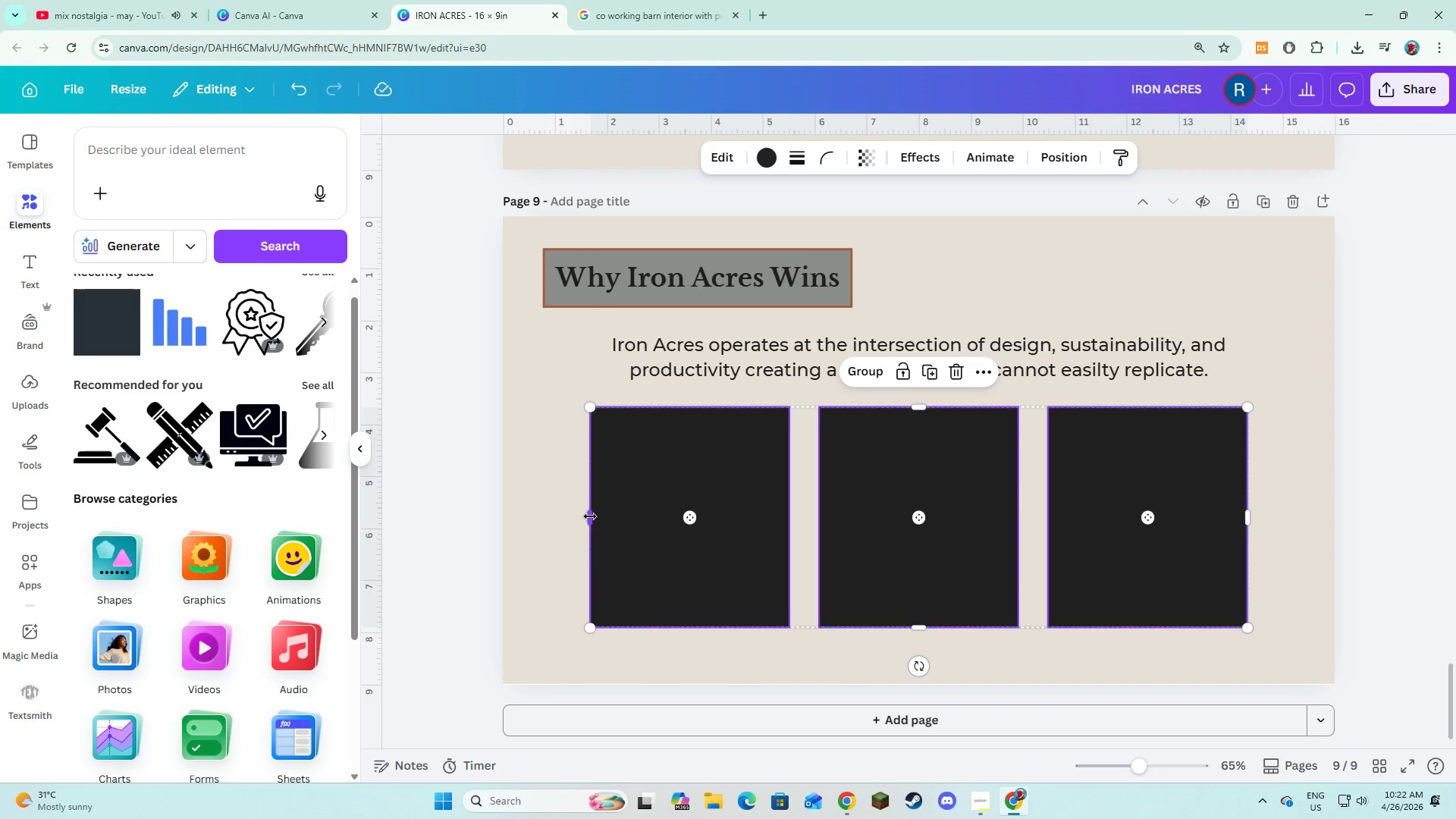 
left_click_drag(start_coordinate=[590, 516], to_coordinate=[570, 516])
 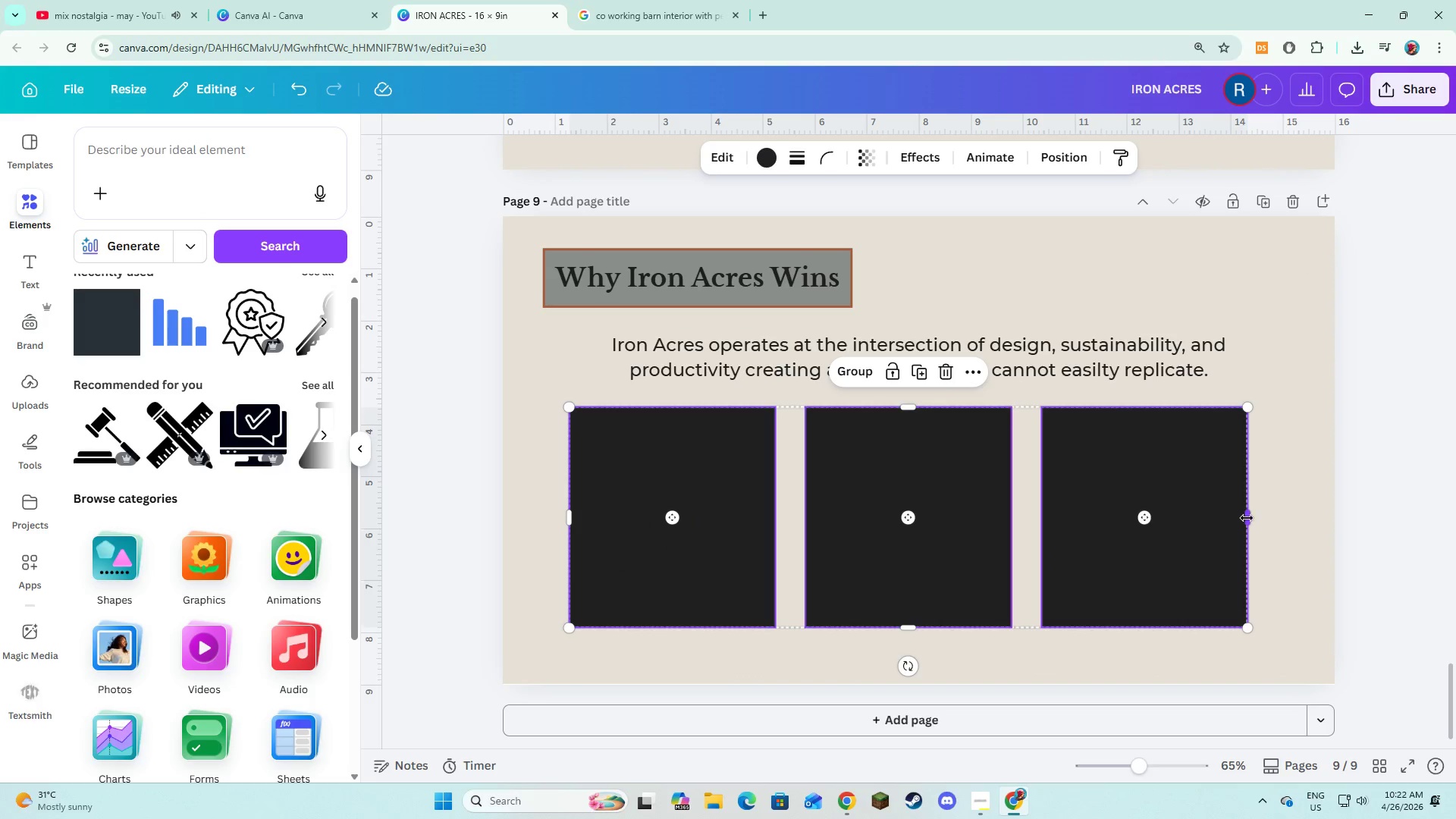 
left_click_drag(start_coordinate=[1247, 518], to_coordinate=[1260, 521])
 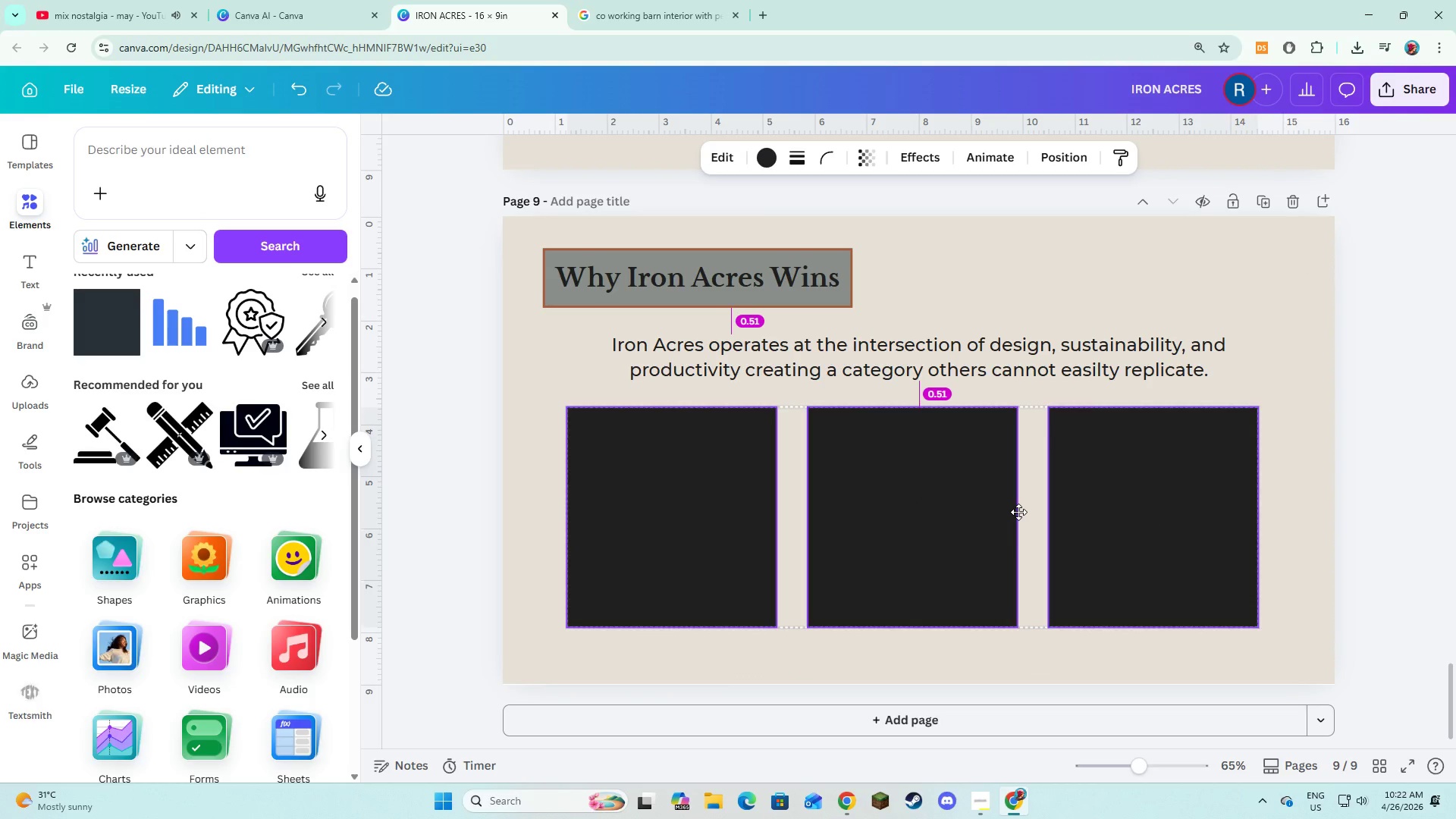 
left_click_drag(start_coordinate=[1018, 512], to_coordinate=[1026, 511])
 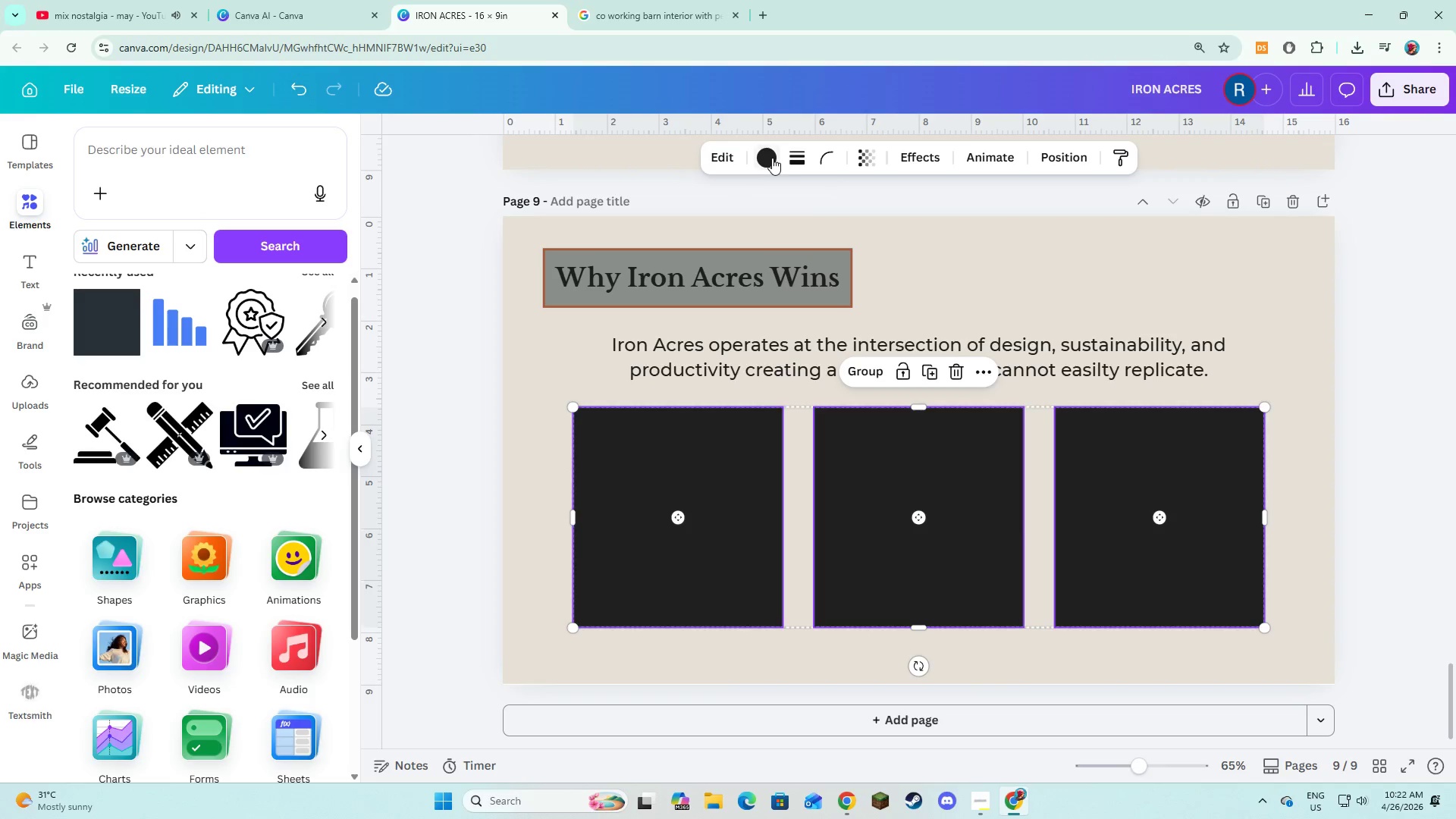 
left_click([781, 157])
 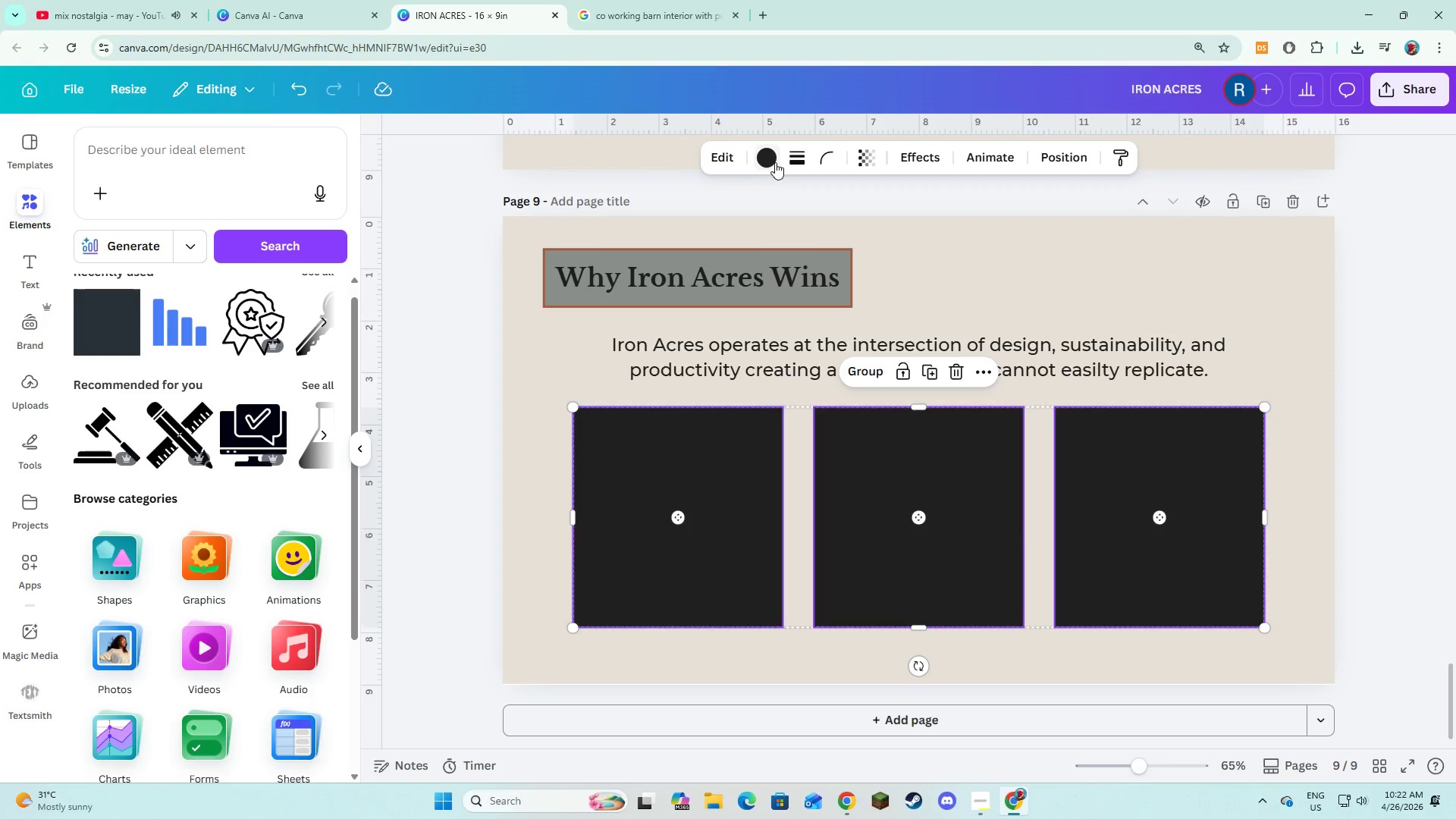 
left_click([798, 156])
 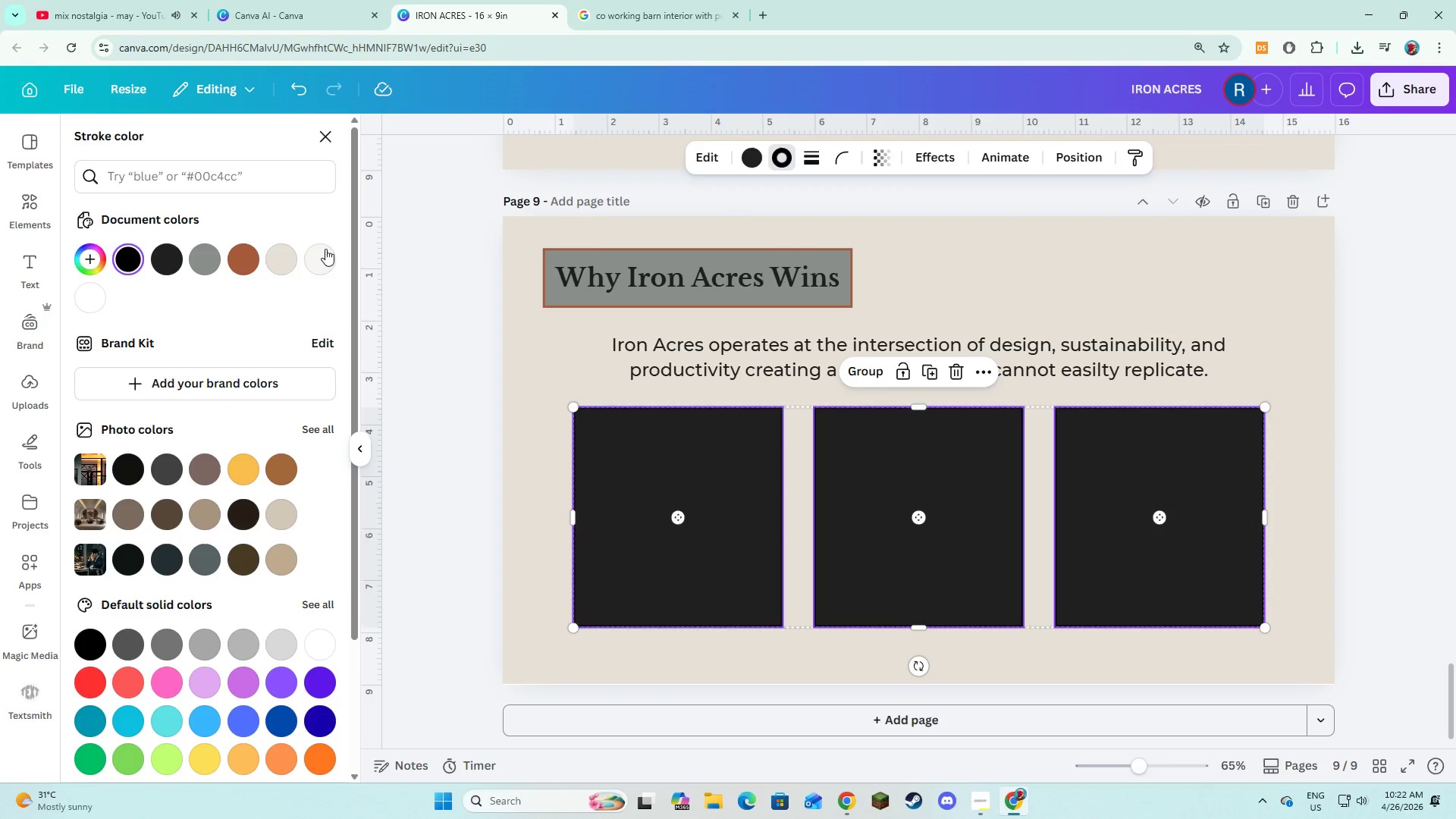 
left_click([232, 256])
 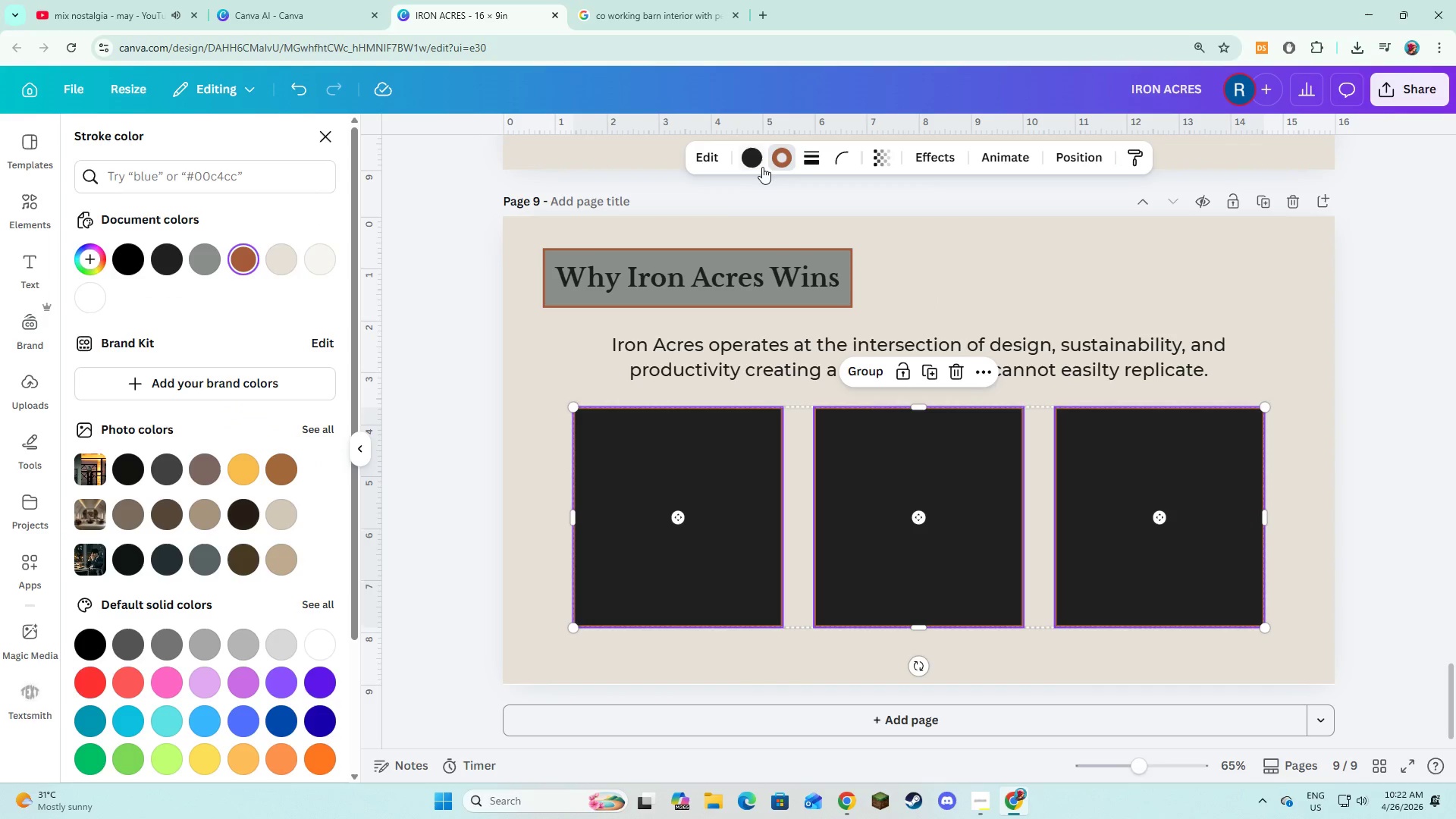 
left_click([761, 159])
 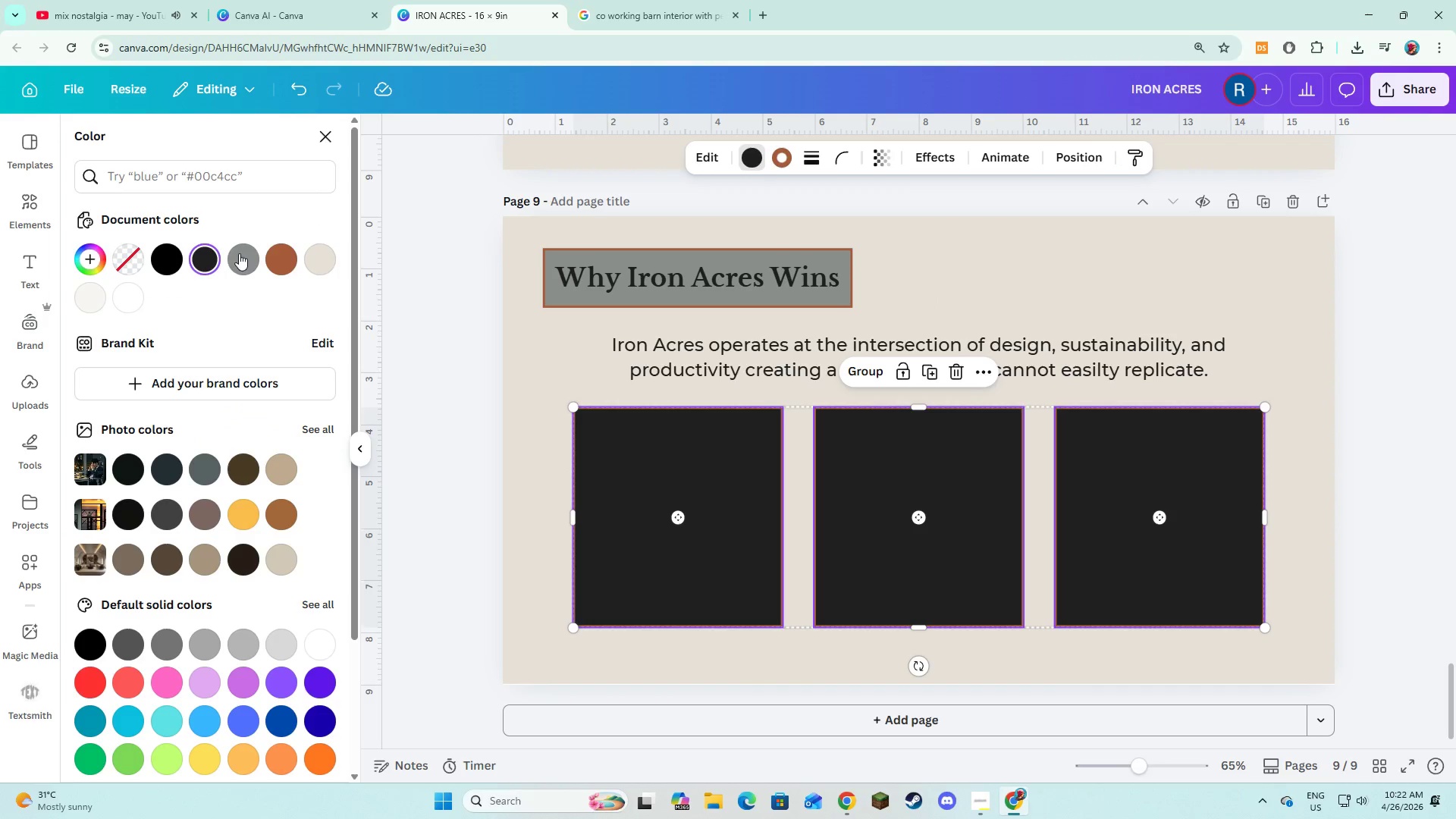 
left_click([237, 253])
 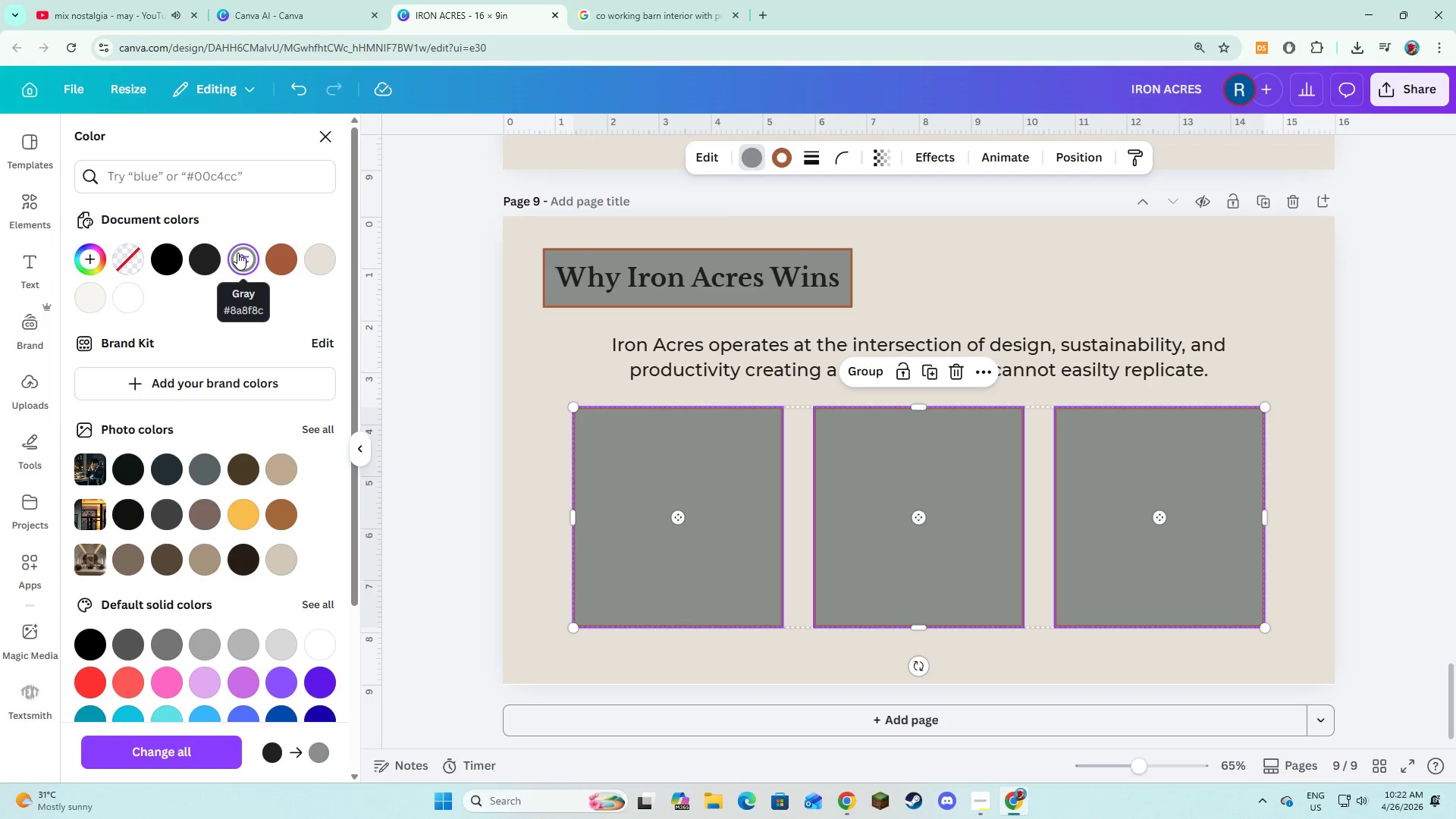 
left_click([90, 300])
 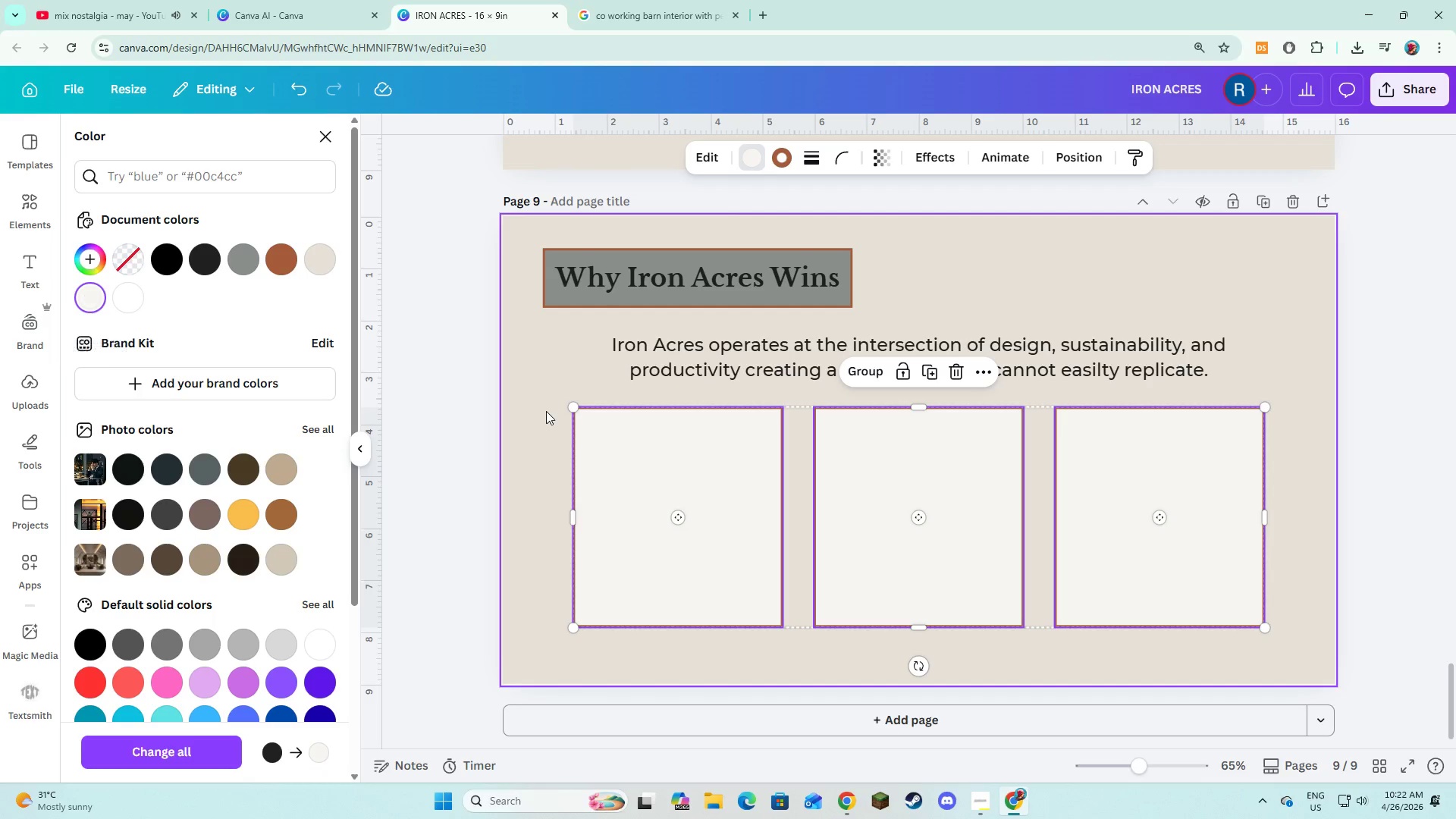 
left_click([541, 410])
 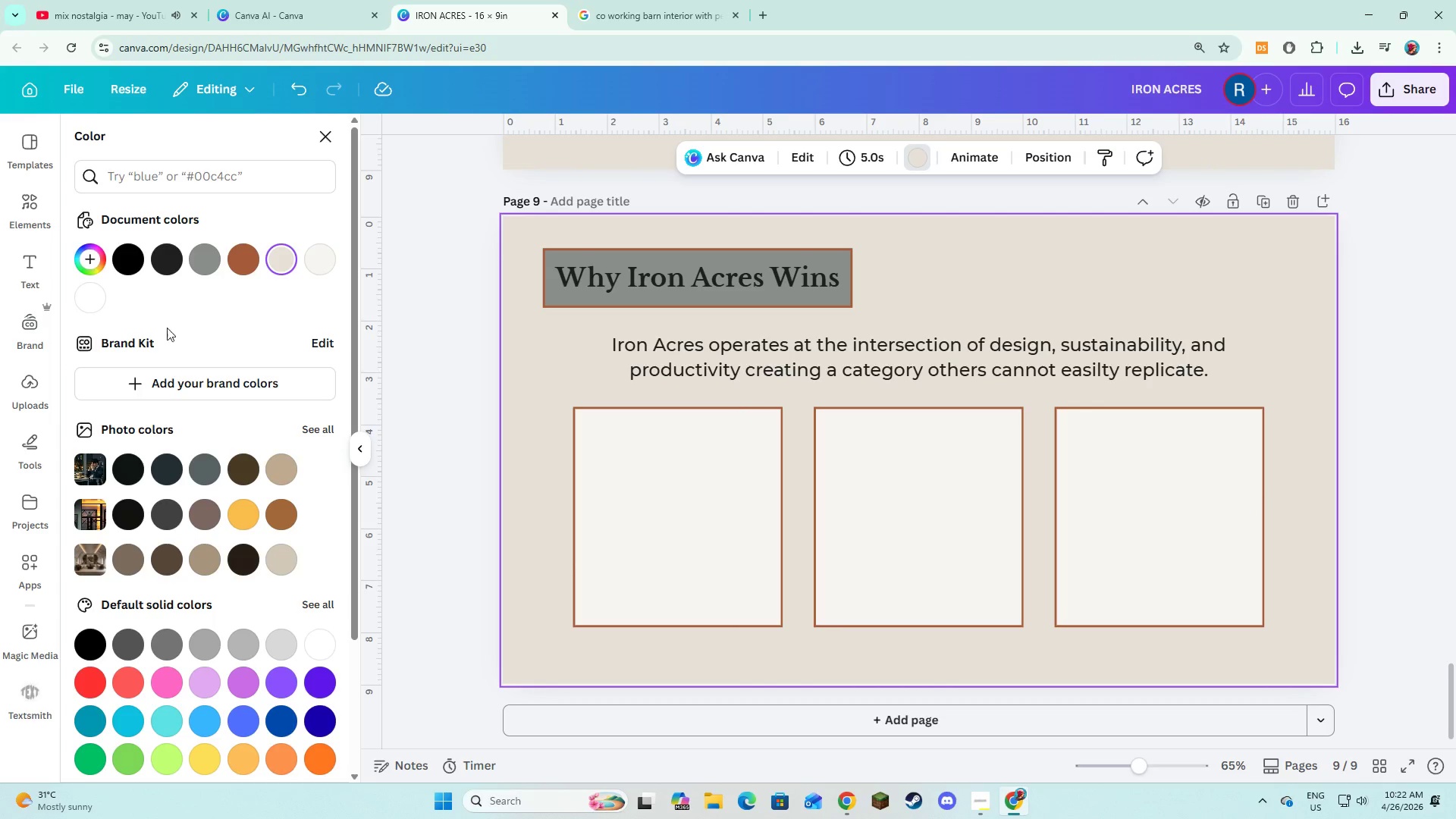 
left_click([33, 279])
 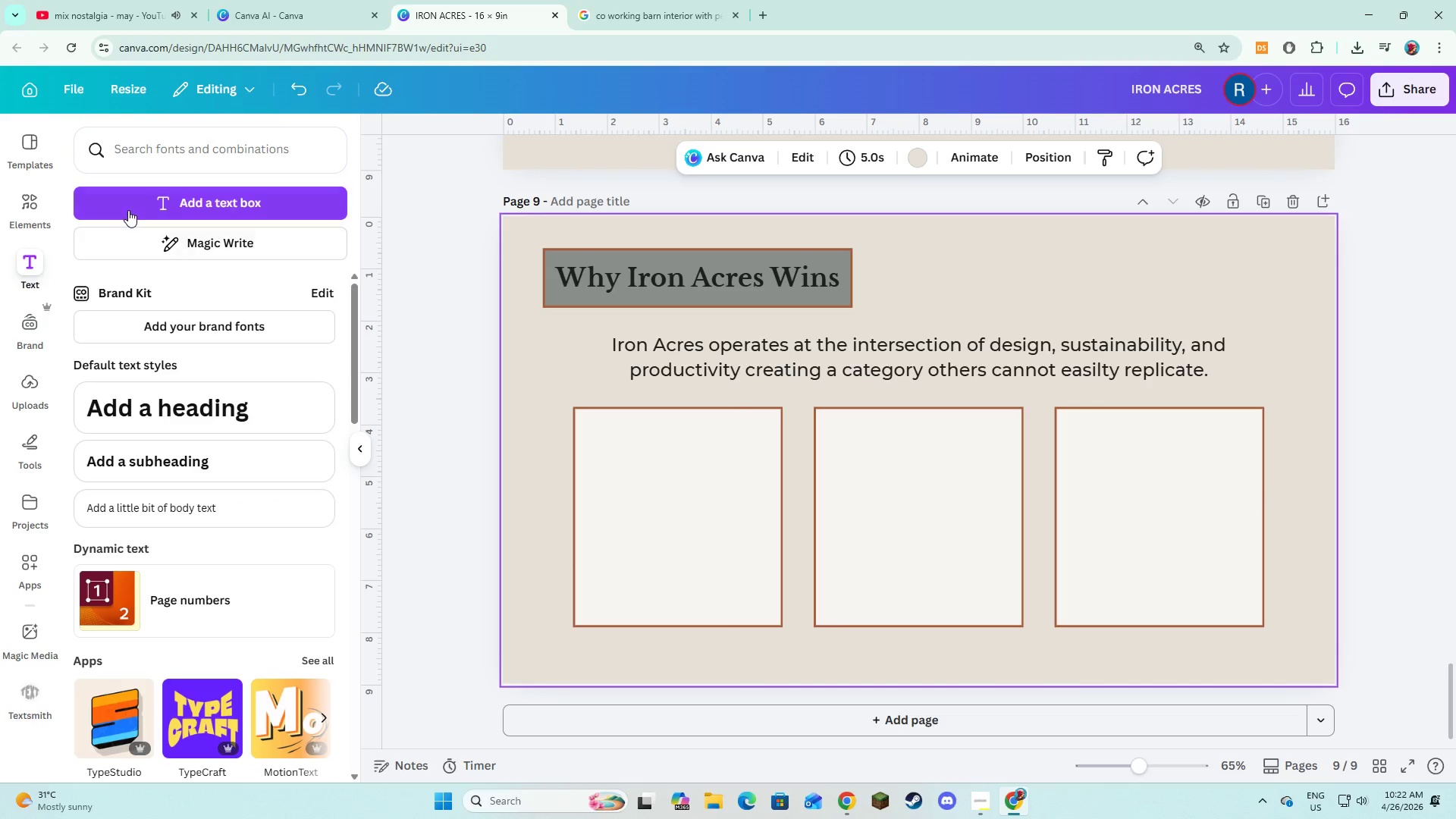 
left_click([128, 210])
 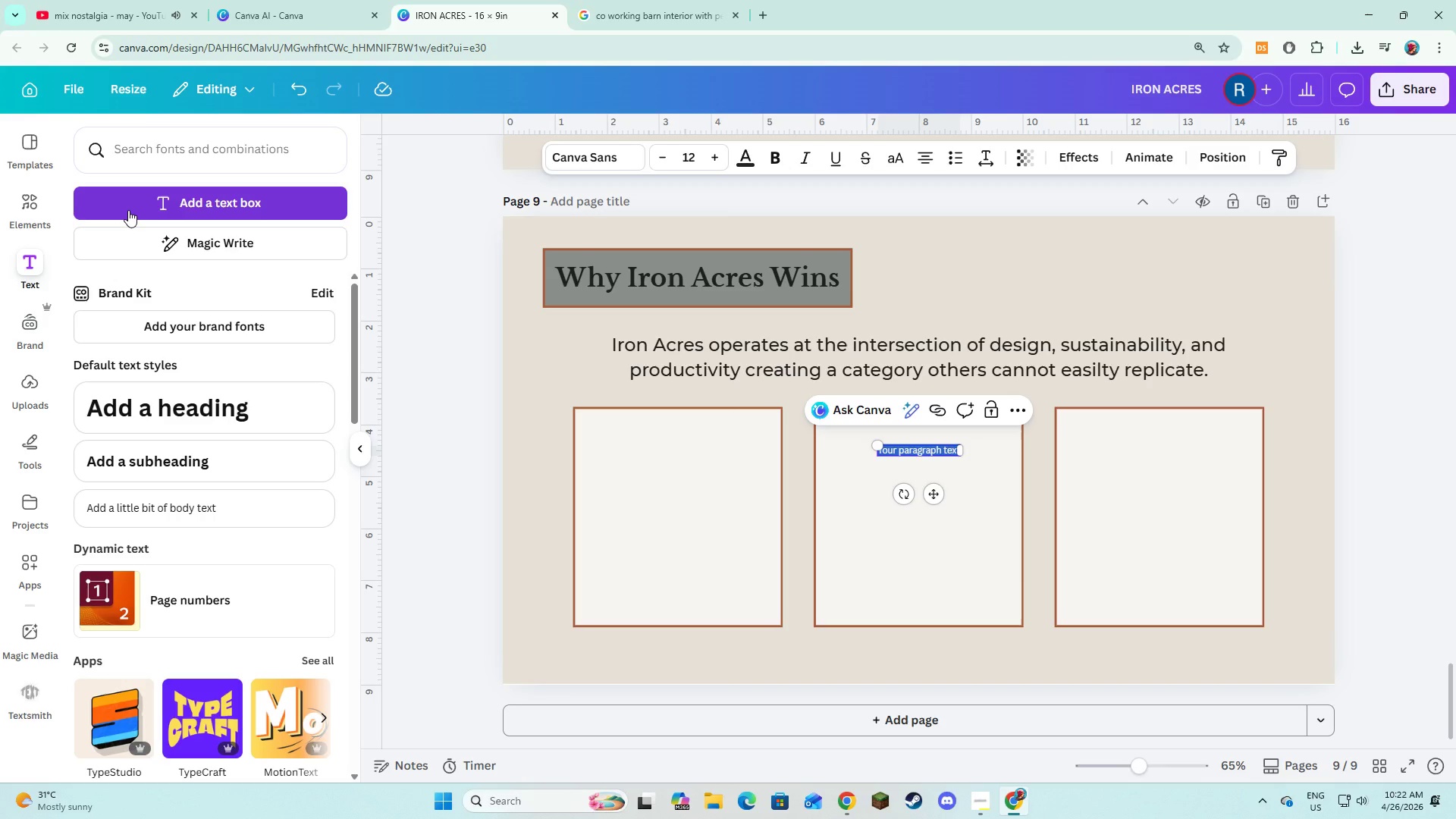 
type(traditin)
key(Backspace)
type(onal Hotels)
 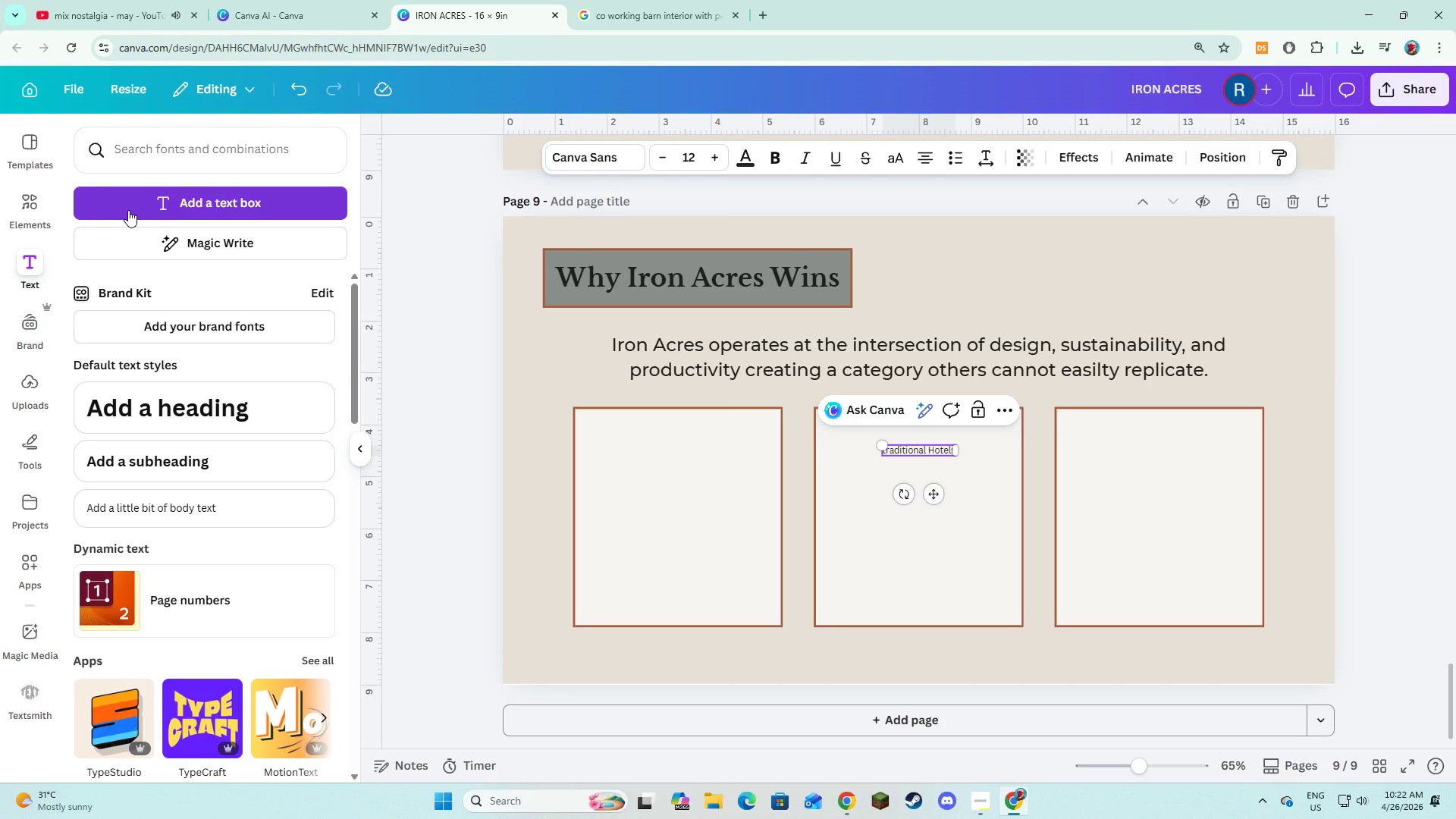 
key(Control+A)
 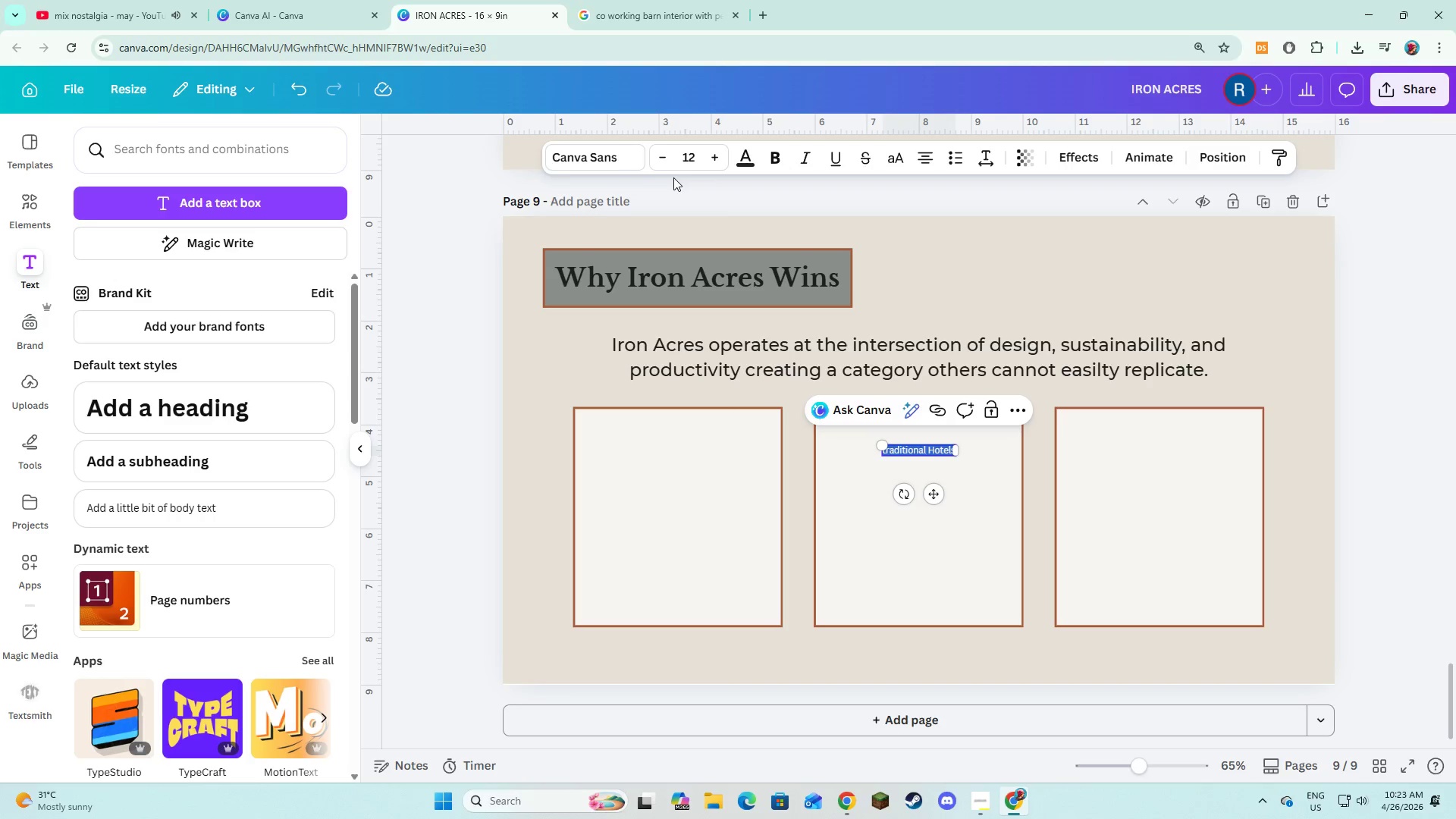 
left_click([635, 168])
 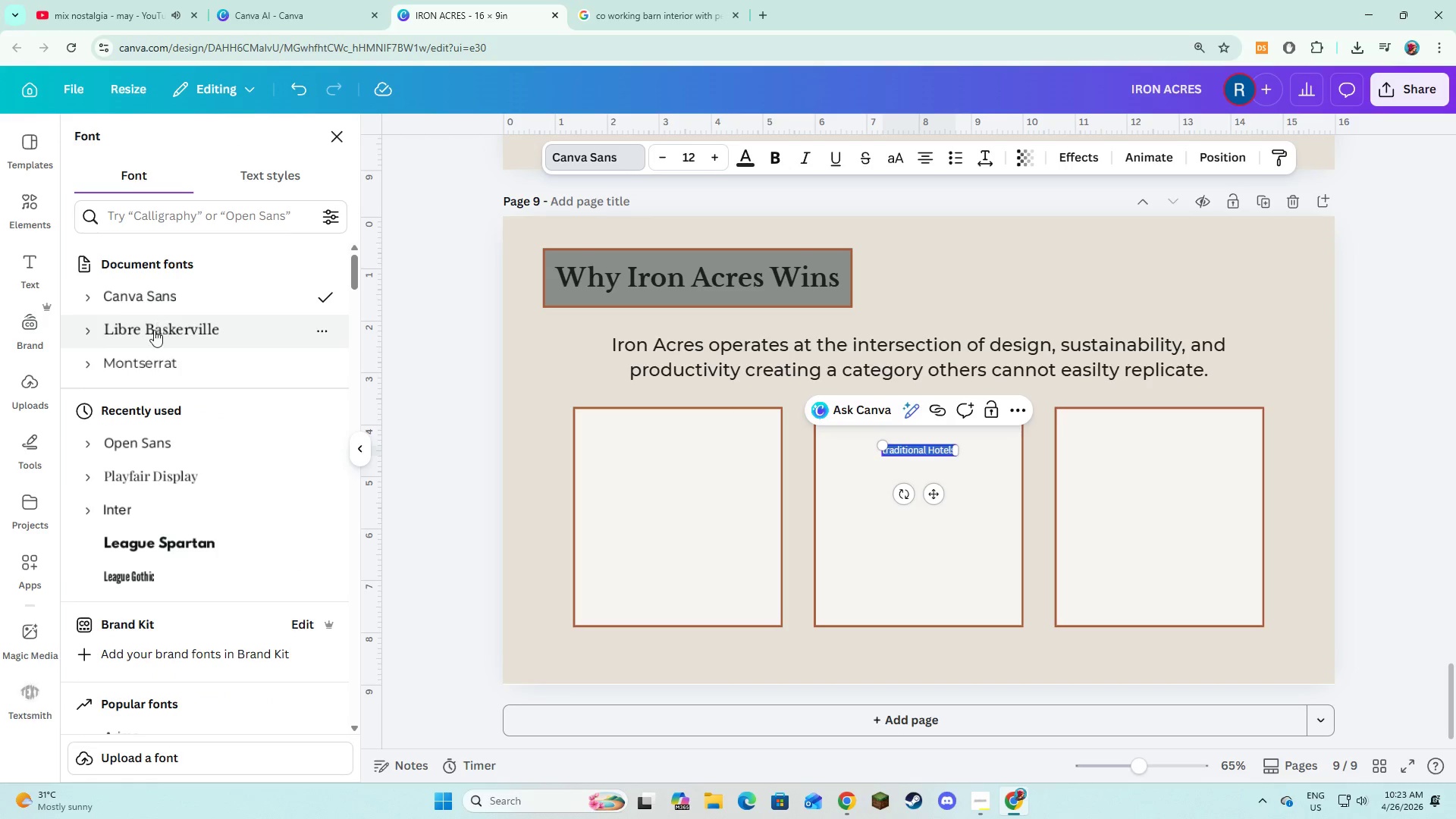 
left_click([138, 376])
 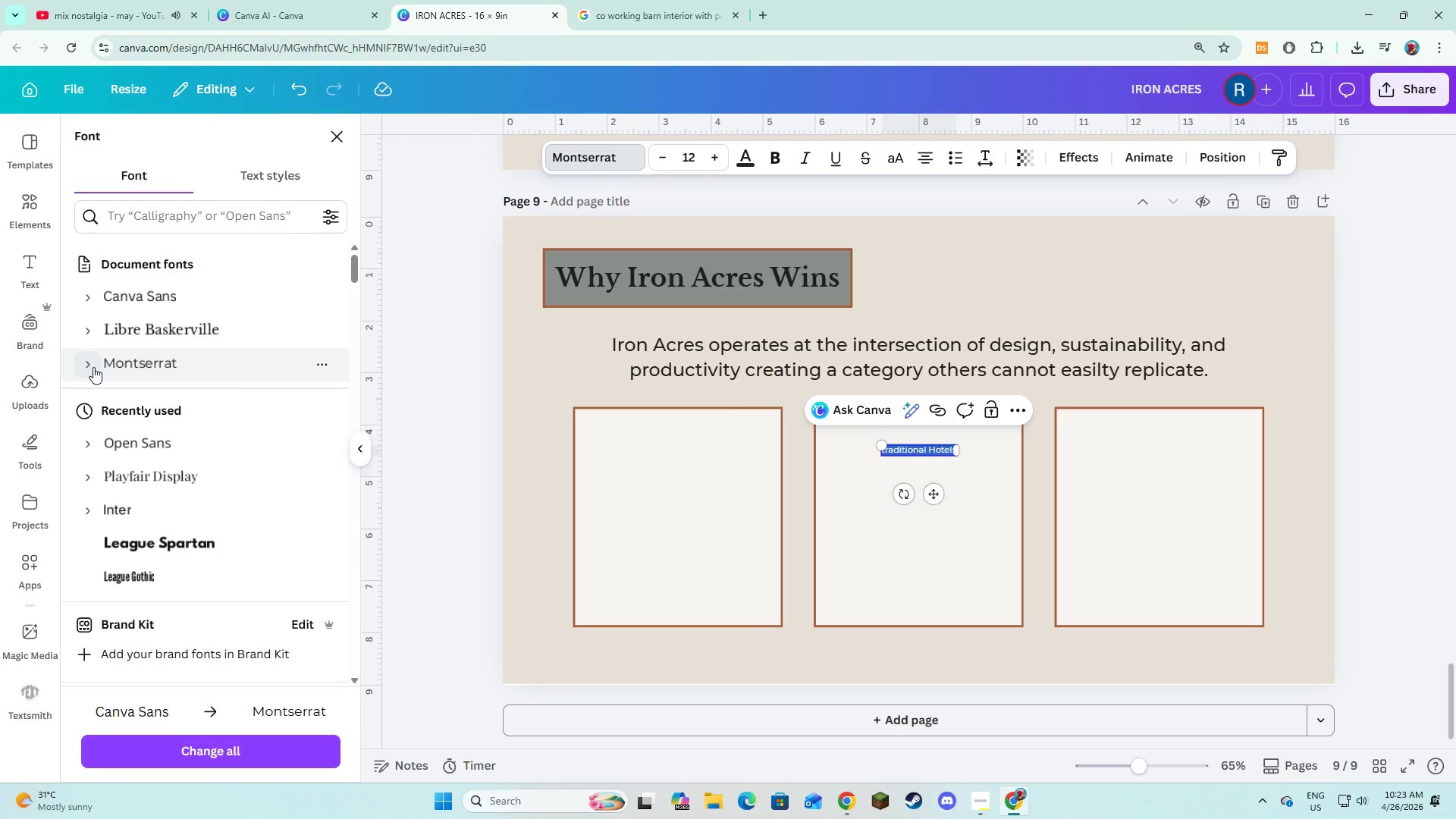 
left_click([93, 367])
 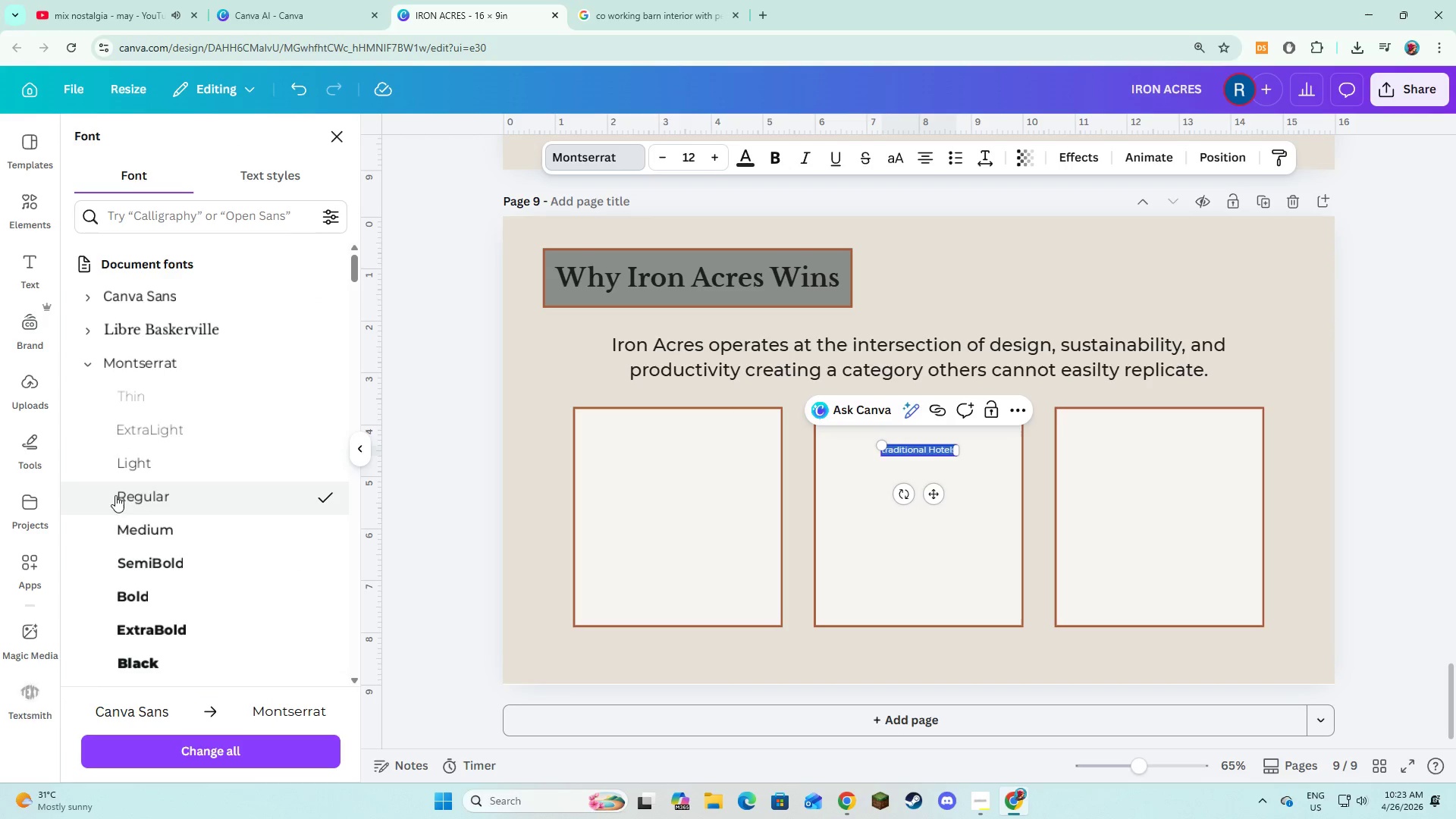 
left_click([125, 521])
 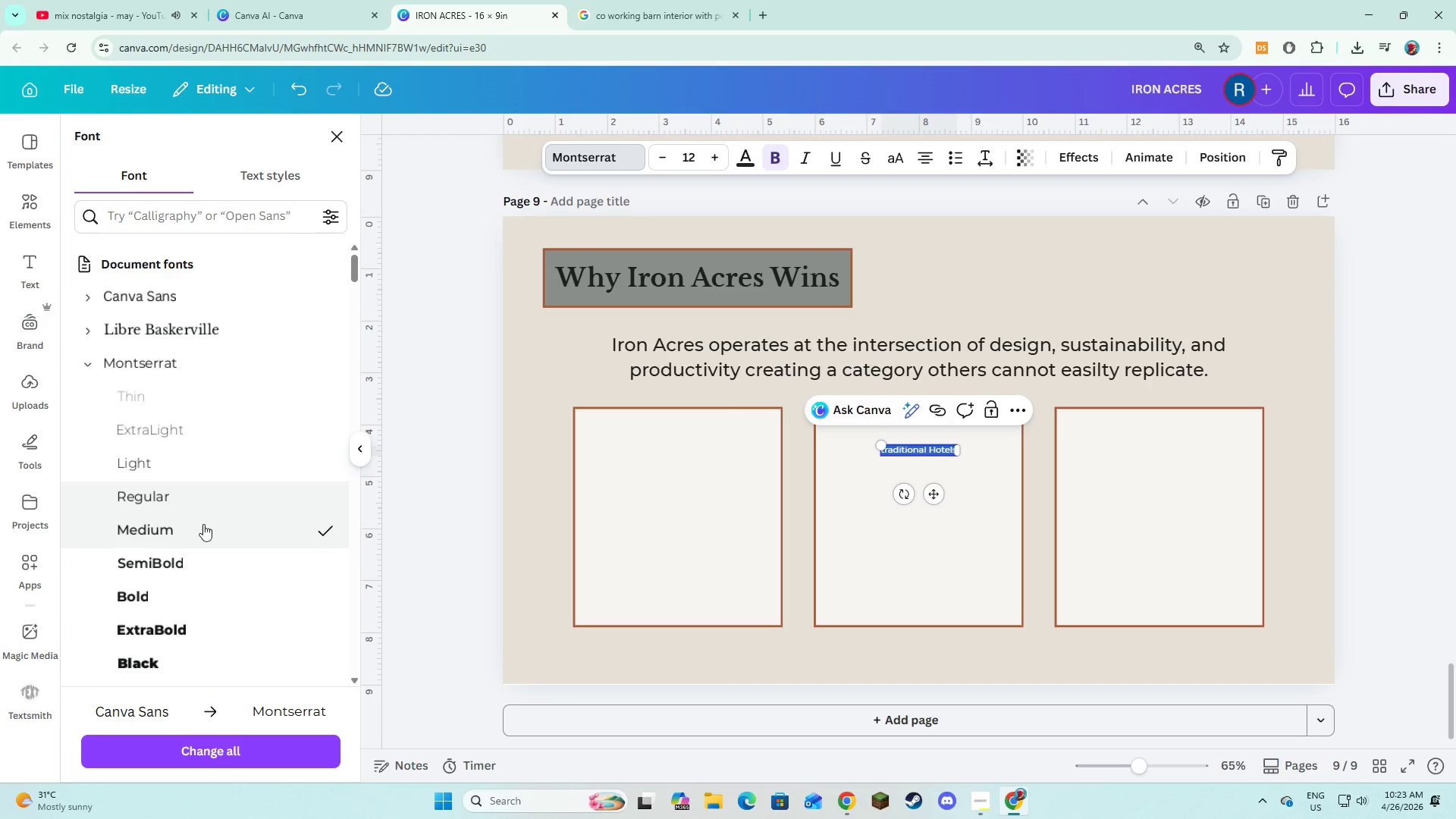 
left_click([199, 566])
 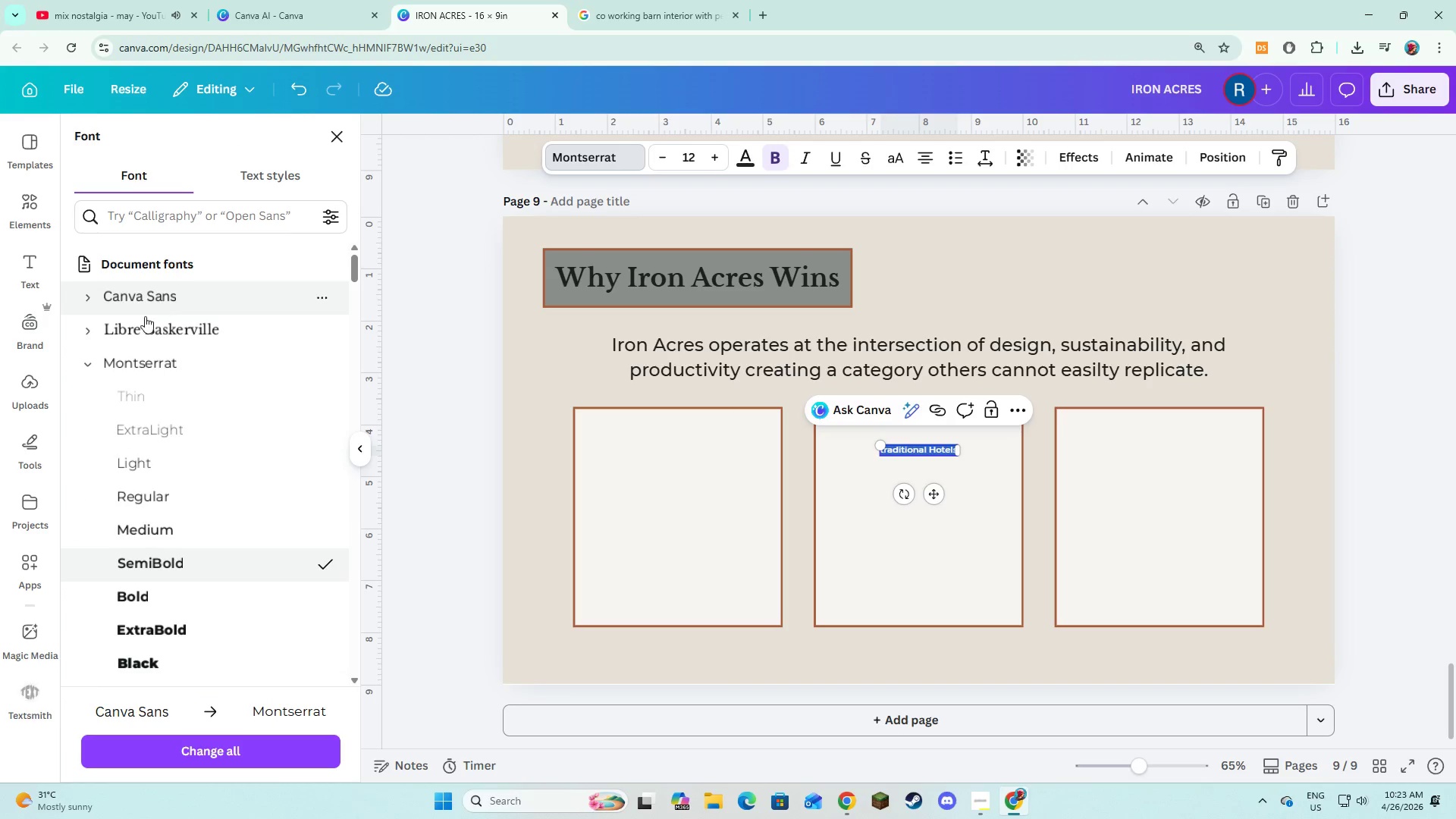 
left_click([77, 337])
 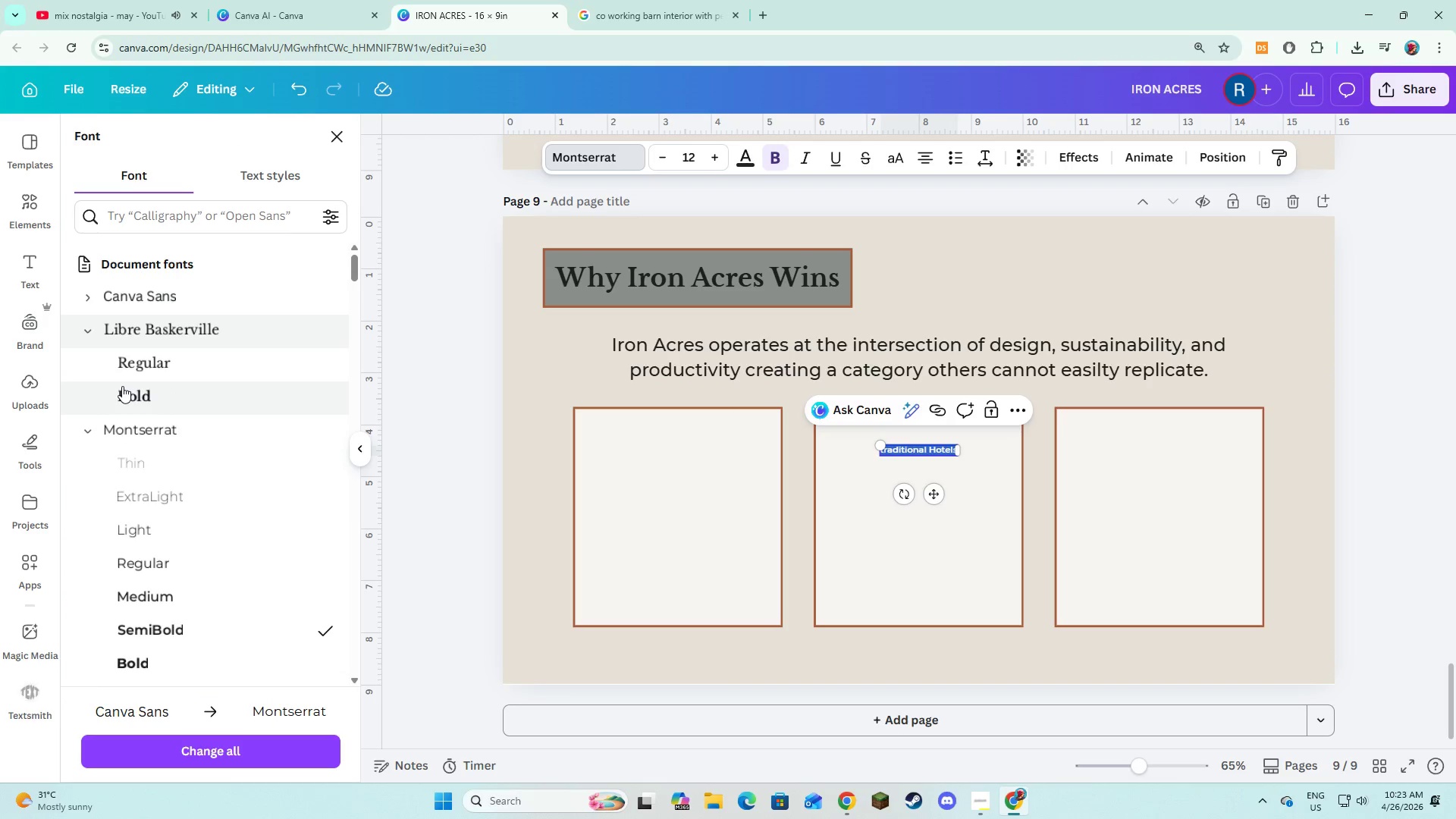 
left_click([122, 400])
 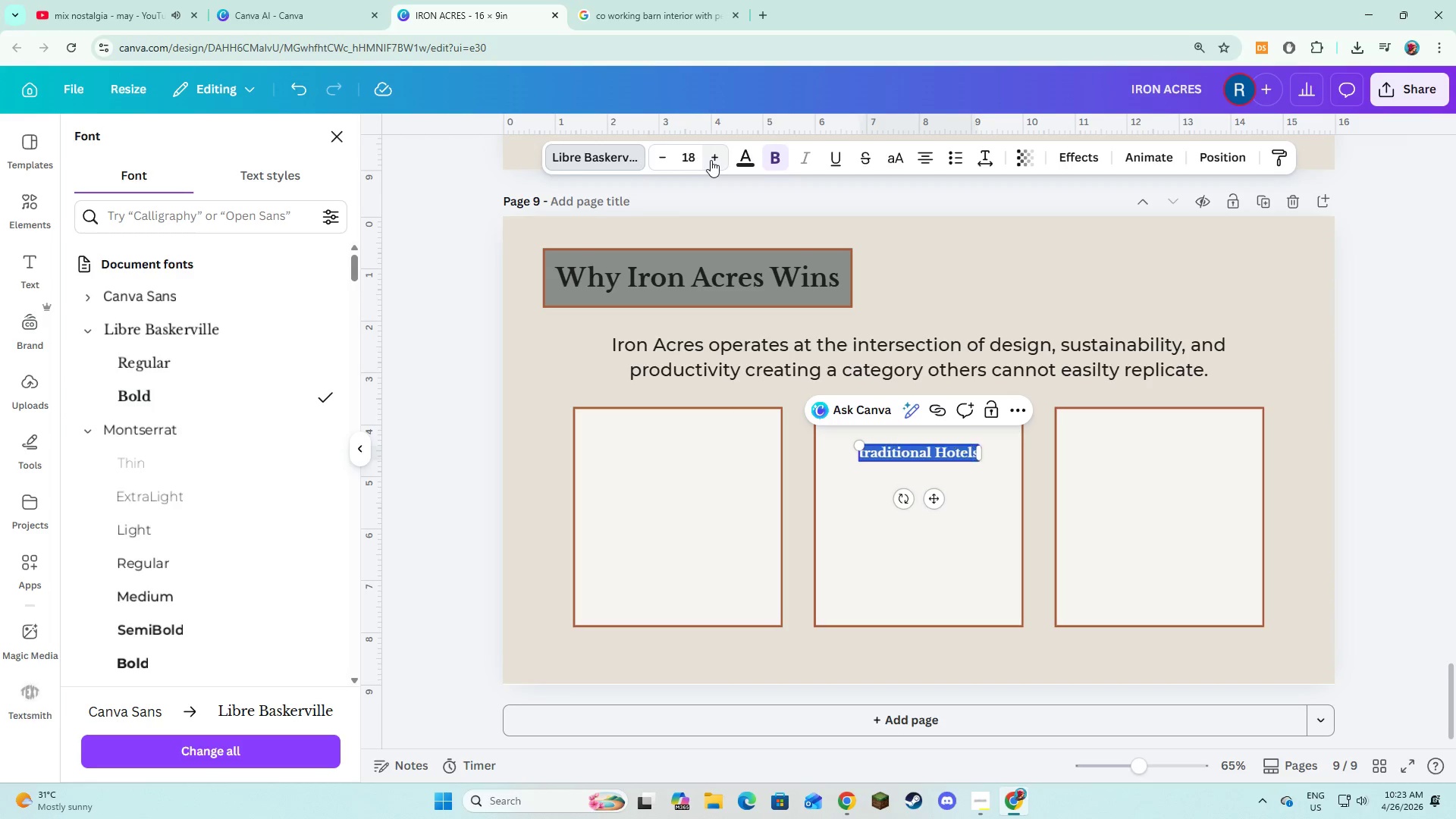 
triple_click([711, 160])
 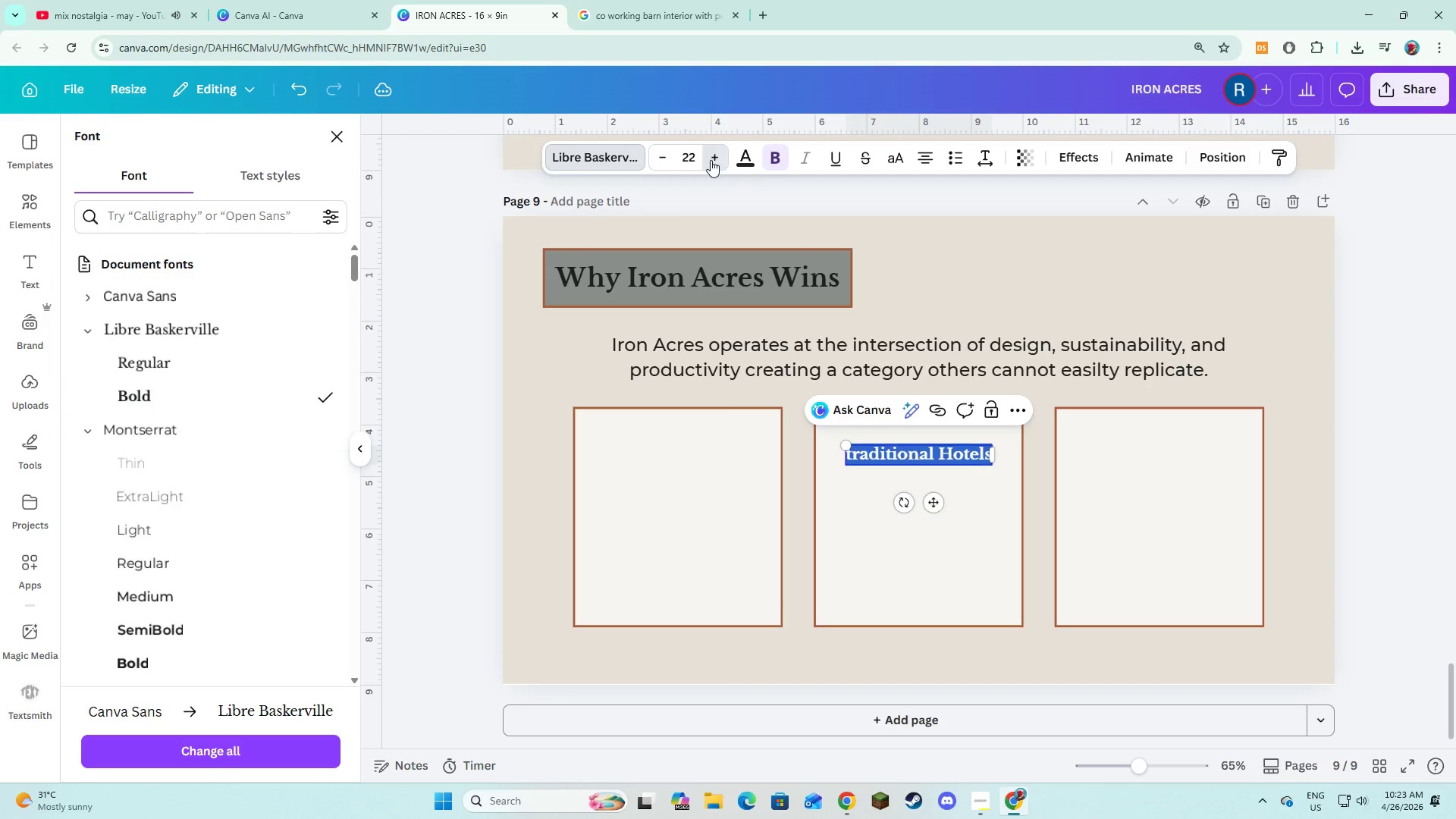 
triple_click([711, 160])
 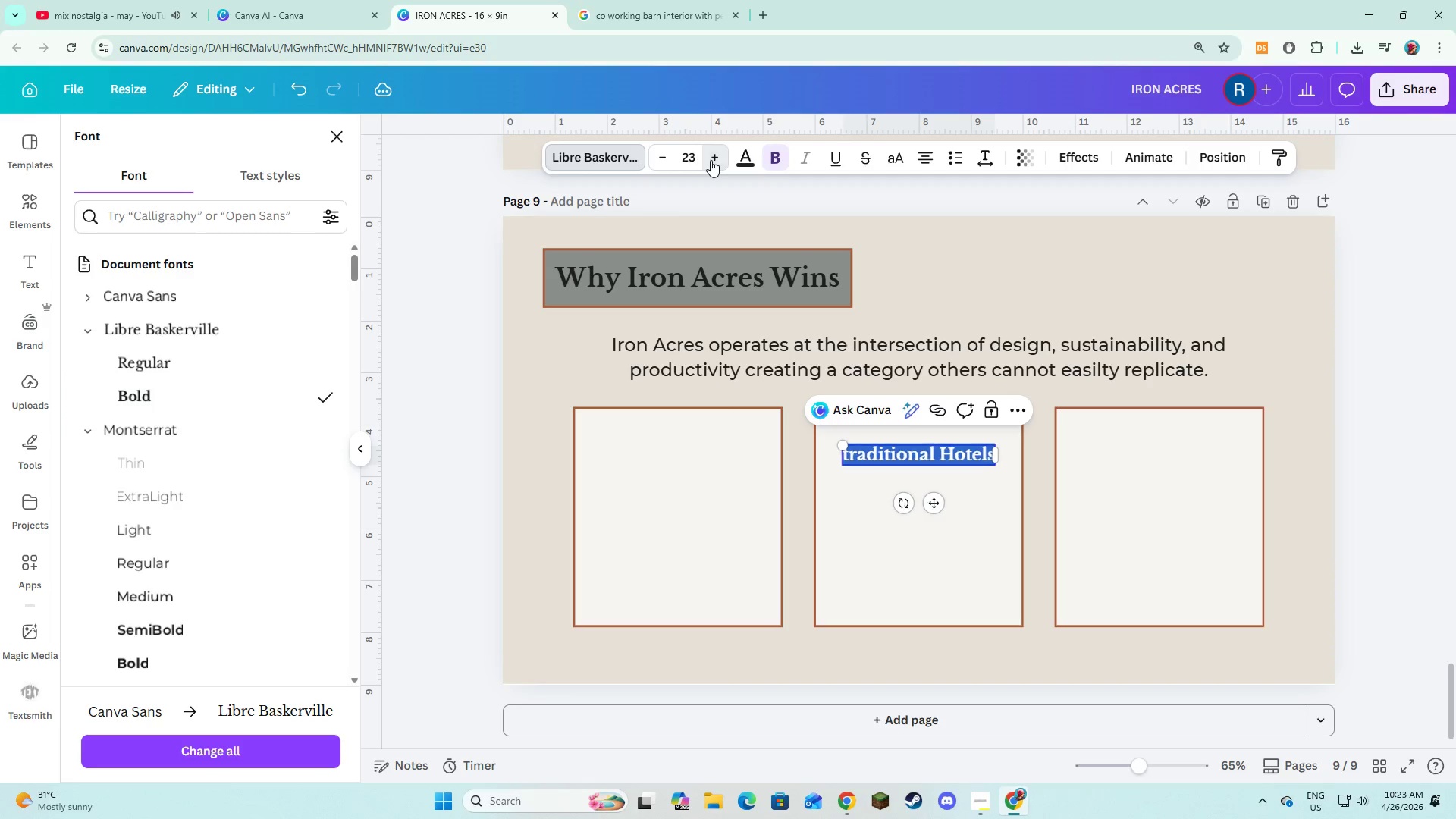 
triple_click([711, 160])
 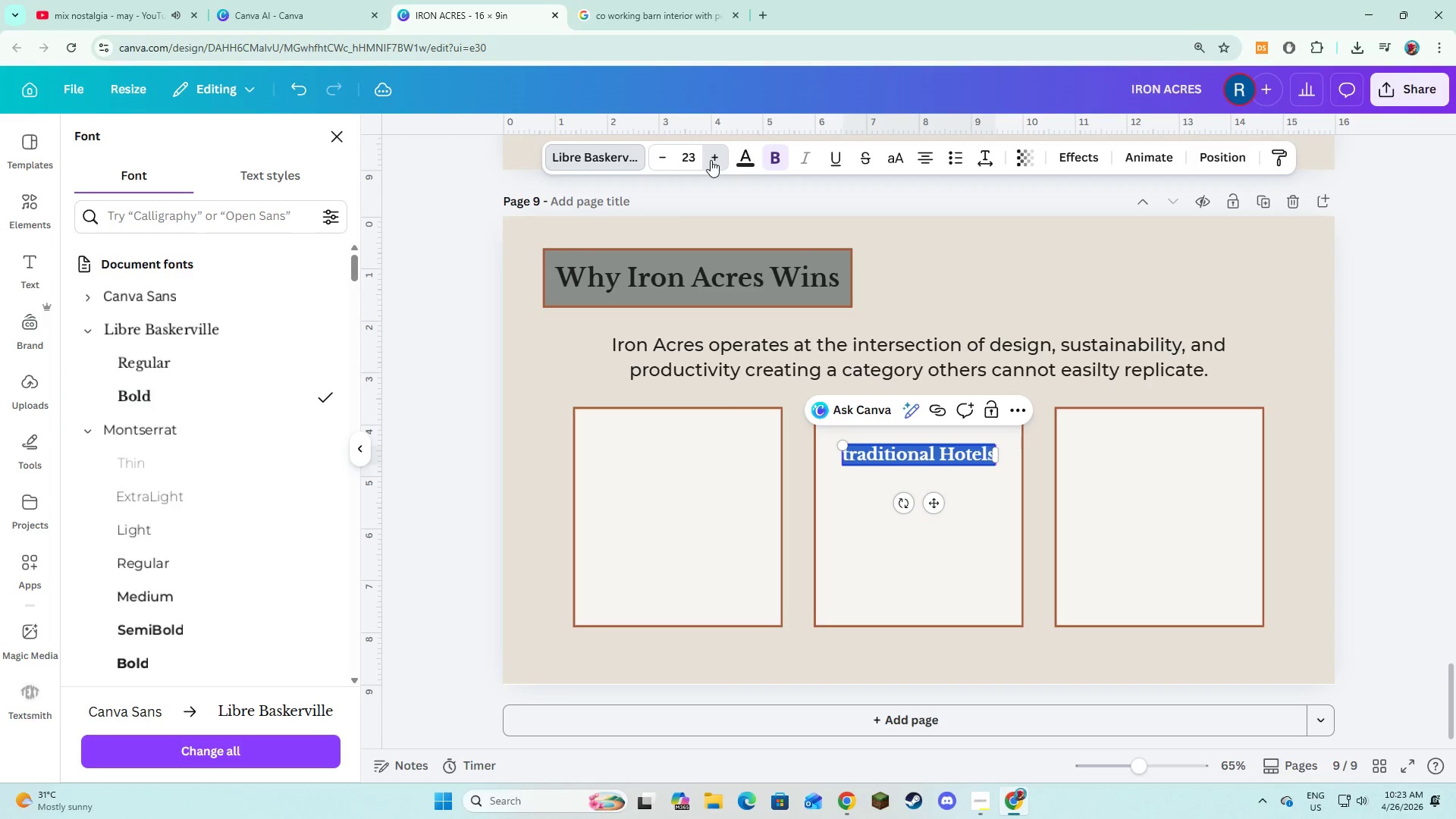 
triple_click([711, 160])
 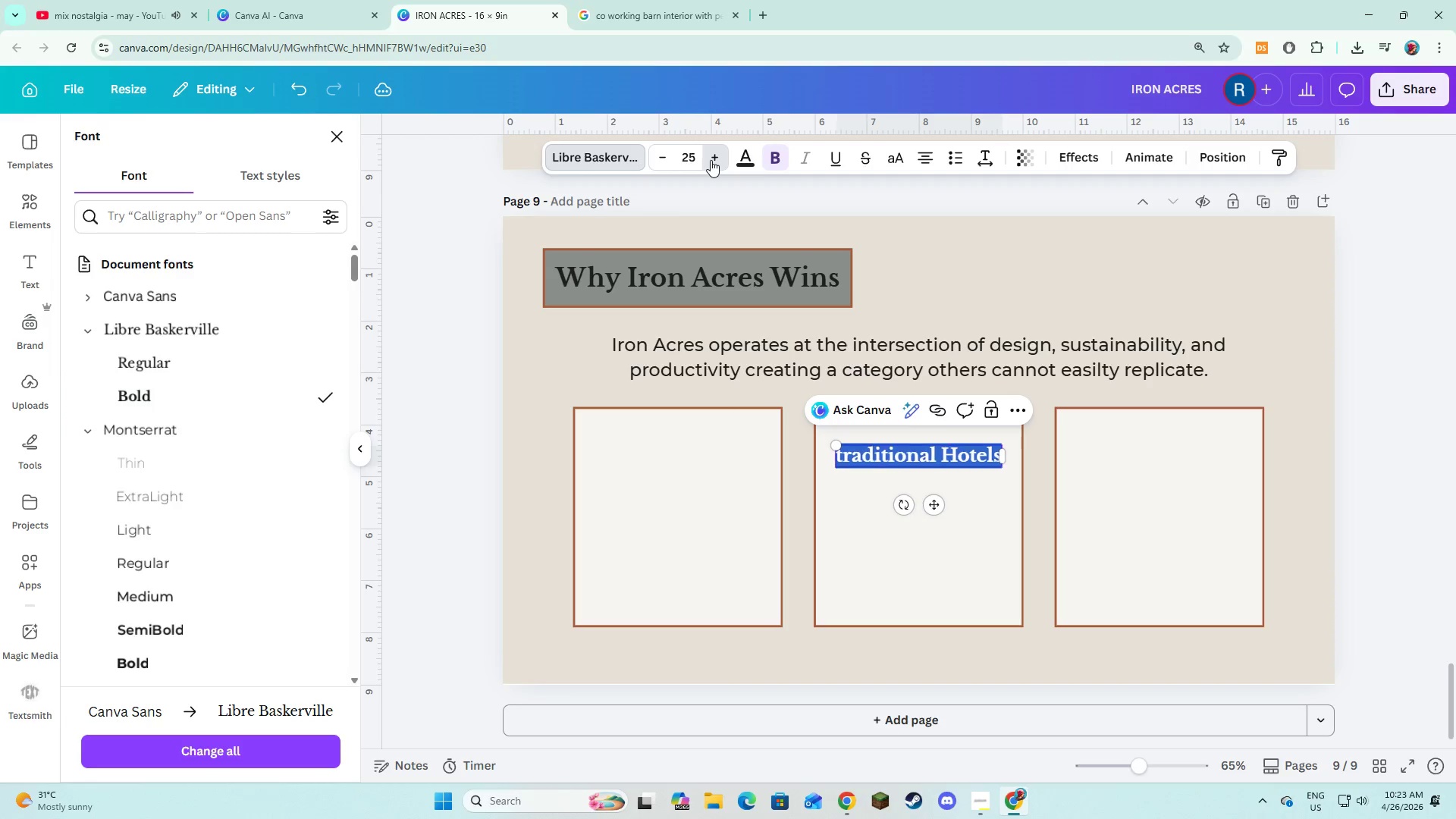 
triple_click([711, 160])
 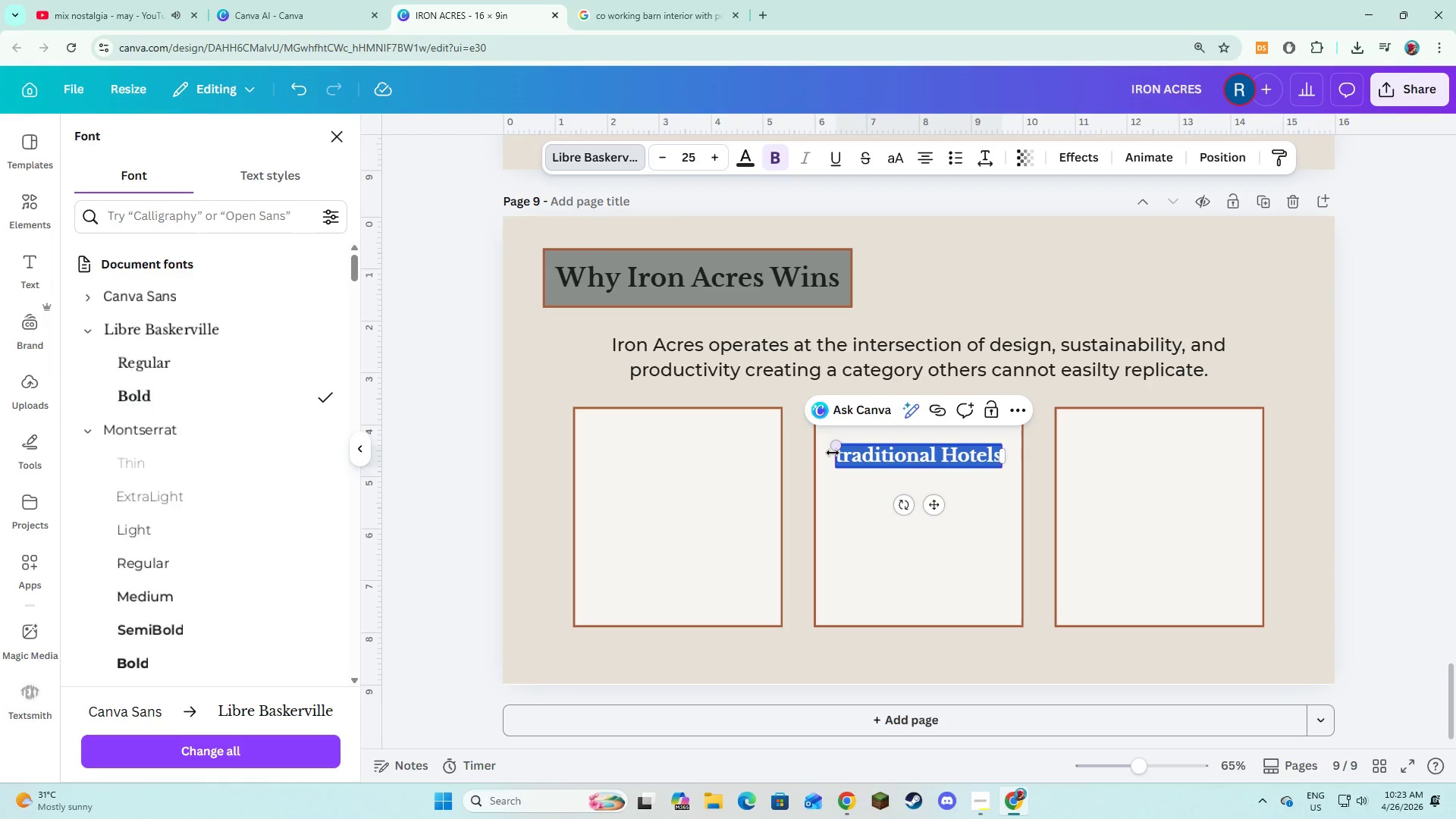 
left_click([839, 456])
 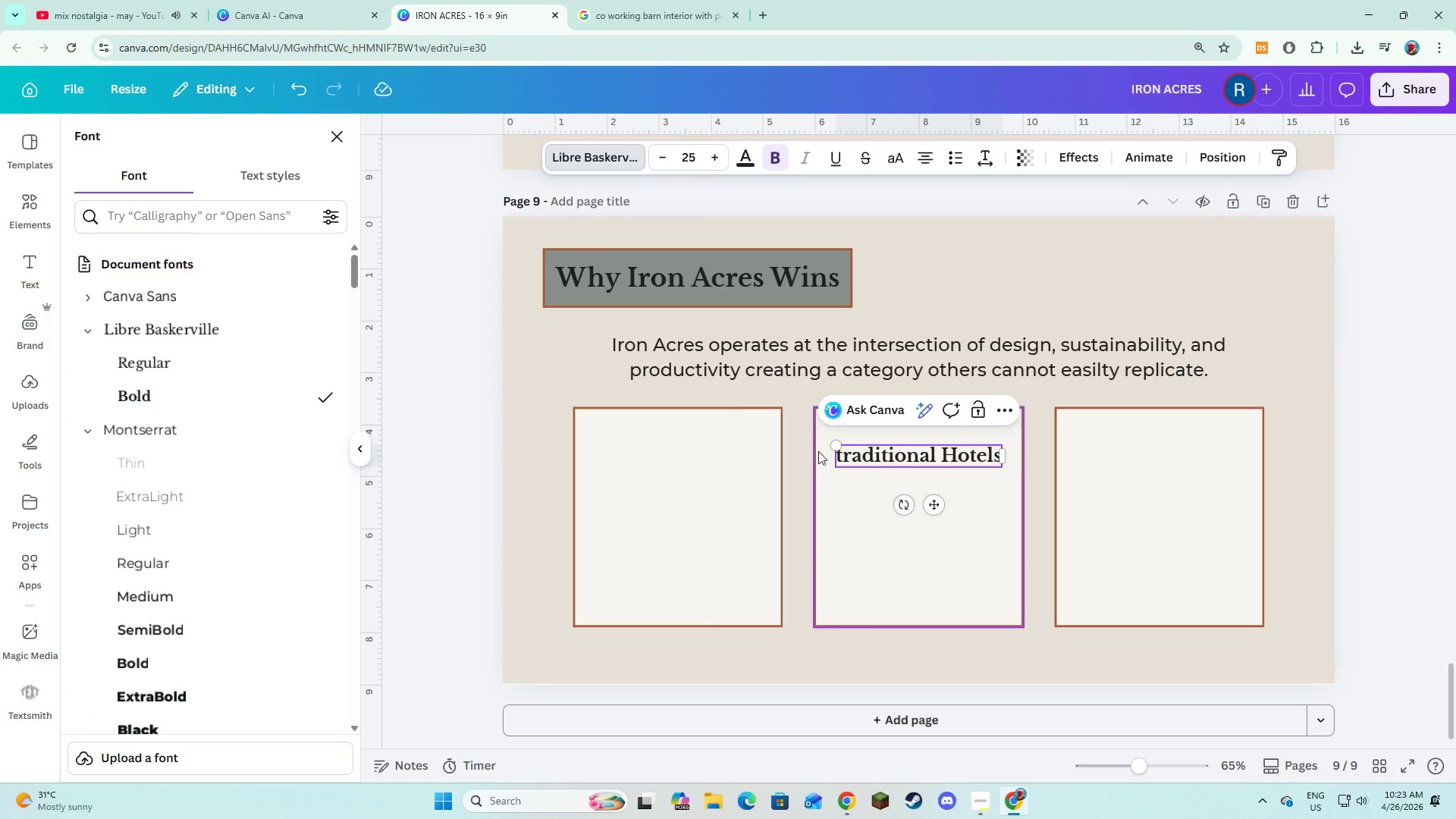 
left_click([844, 460])
 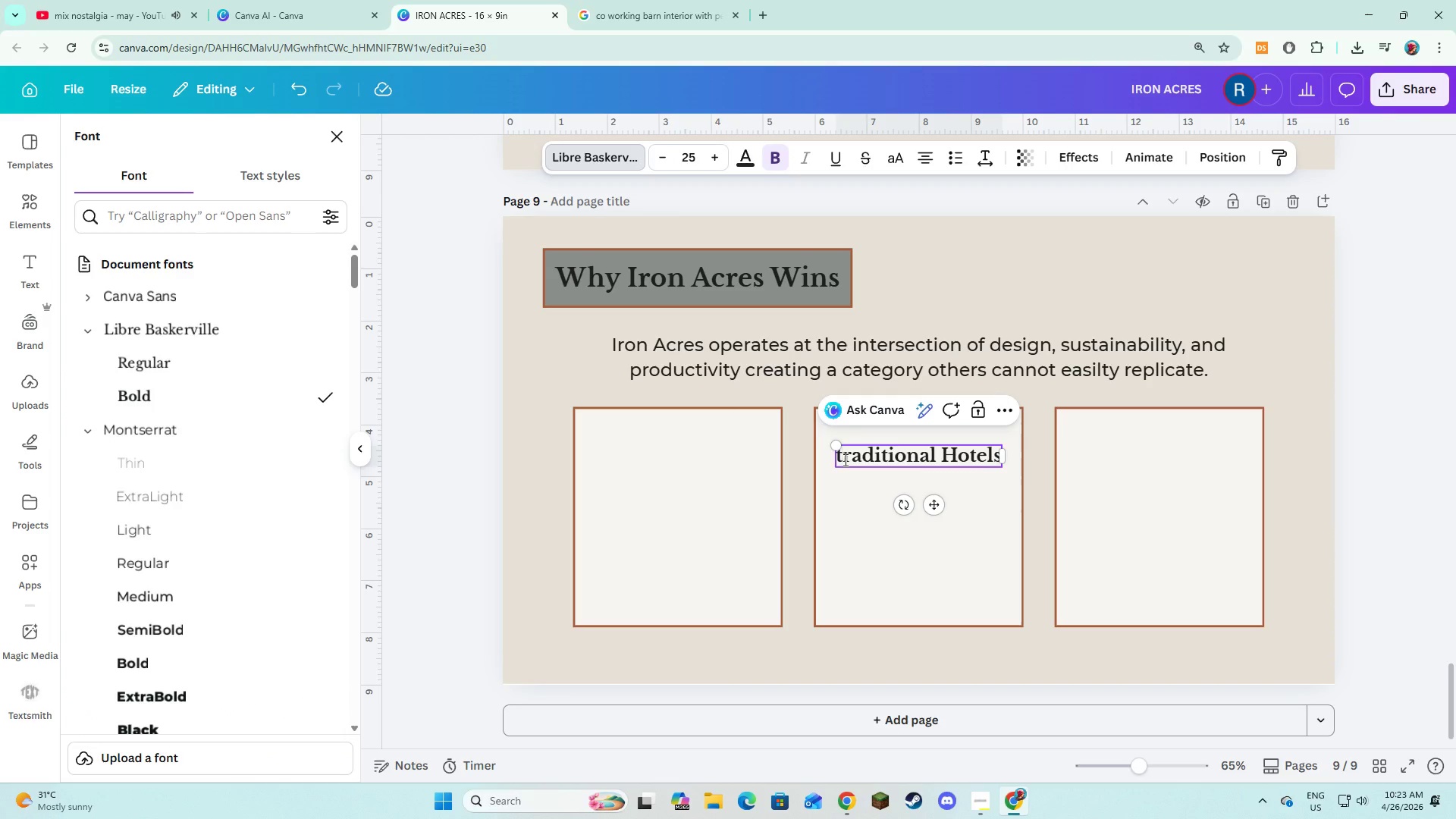 
key(Backspace)
 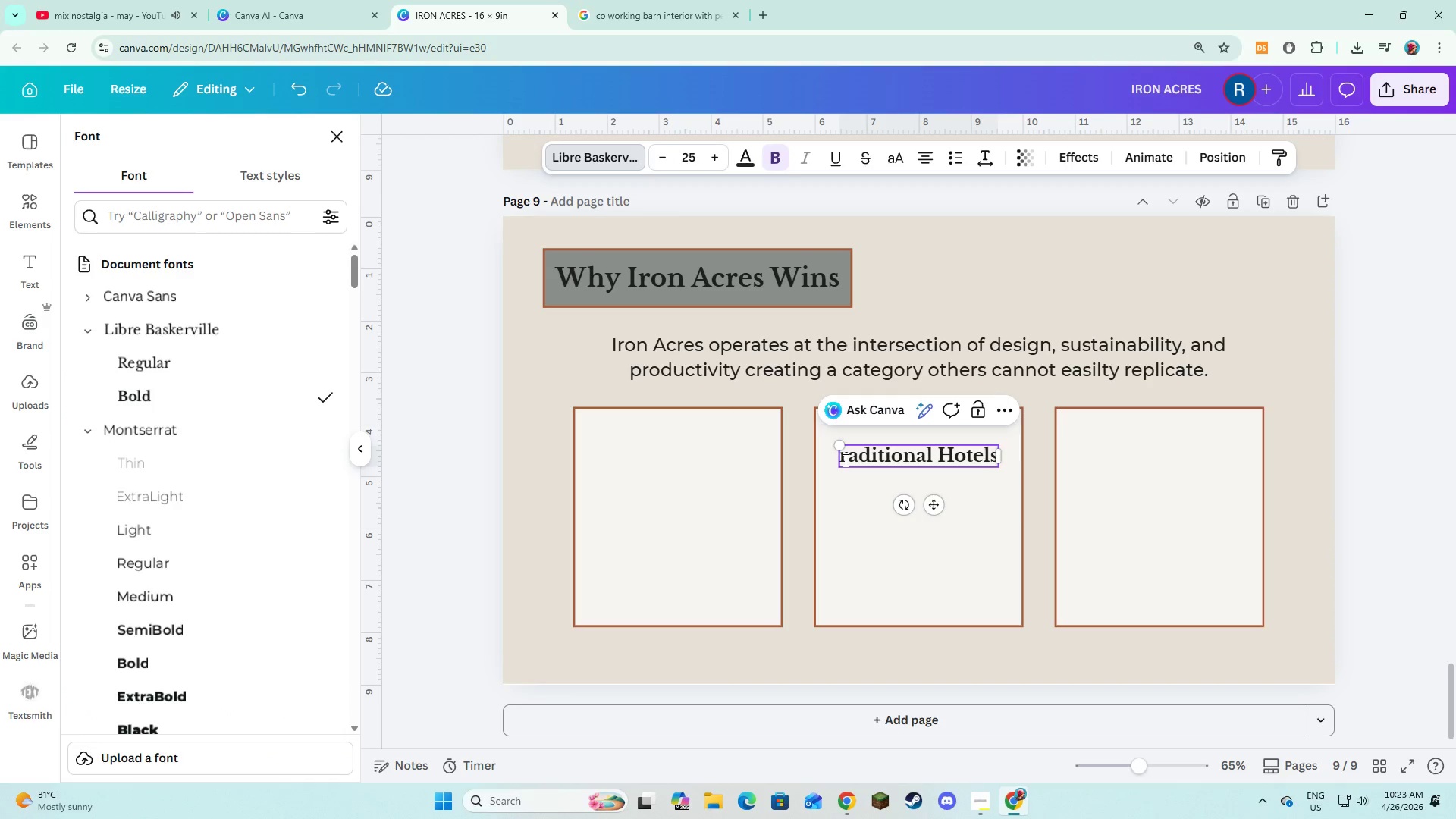 
key(Shift+ShiftLeft)
 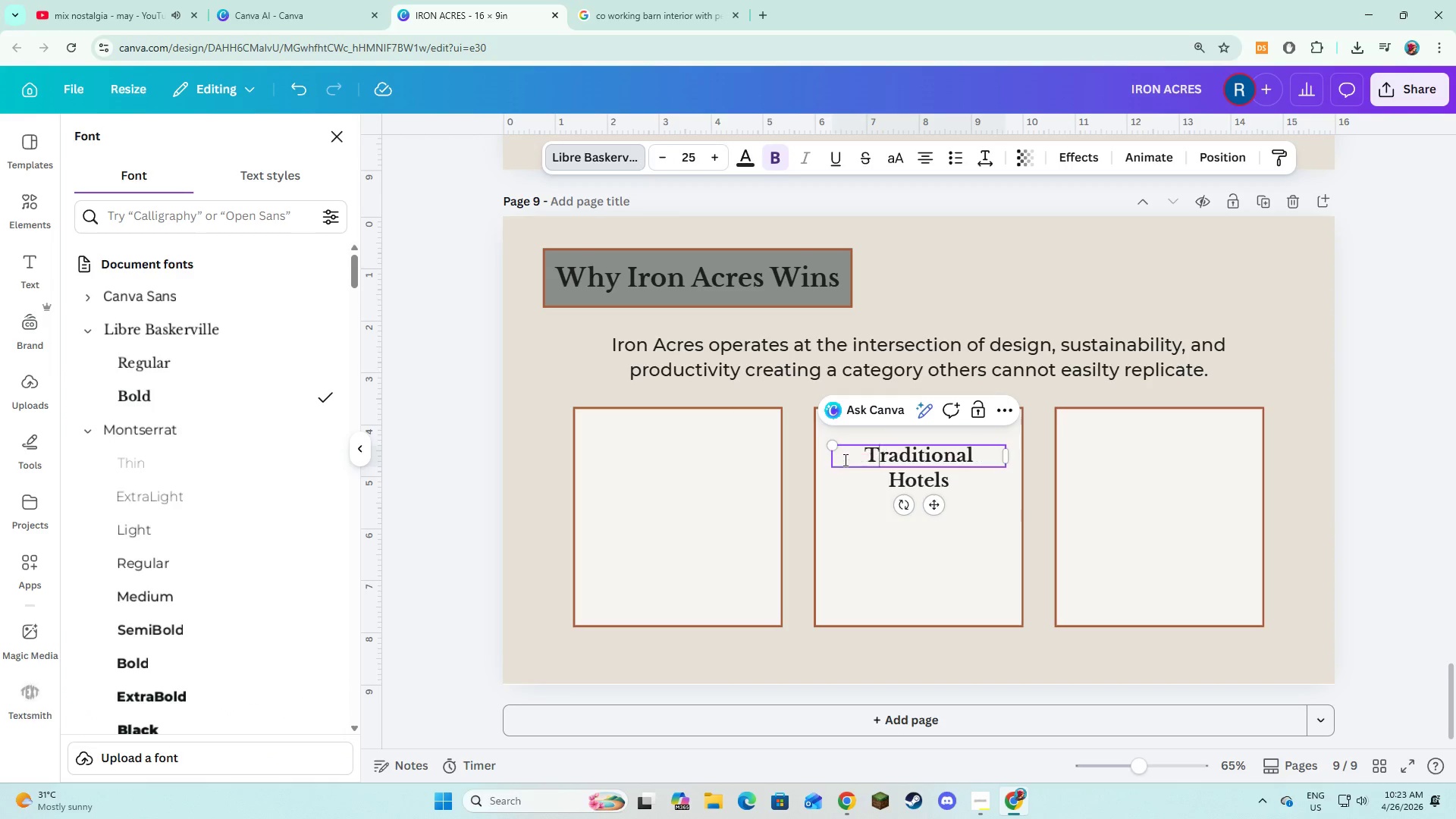 
key(Shift+T)
 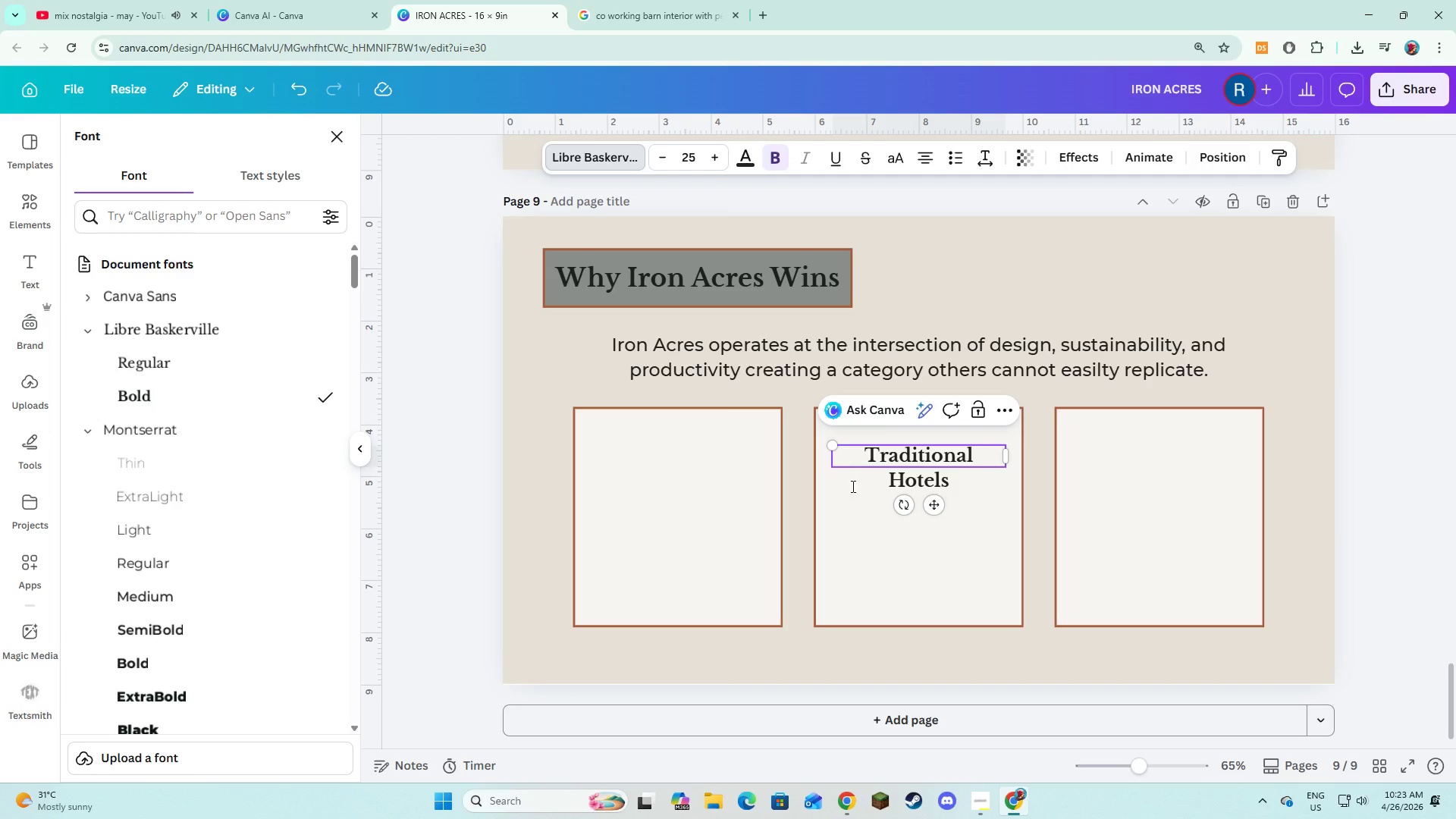 
left_click([850, 509])
 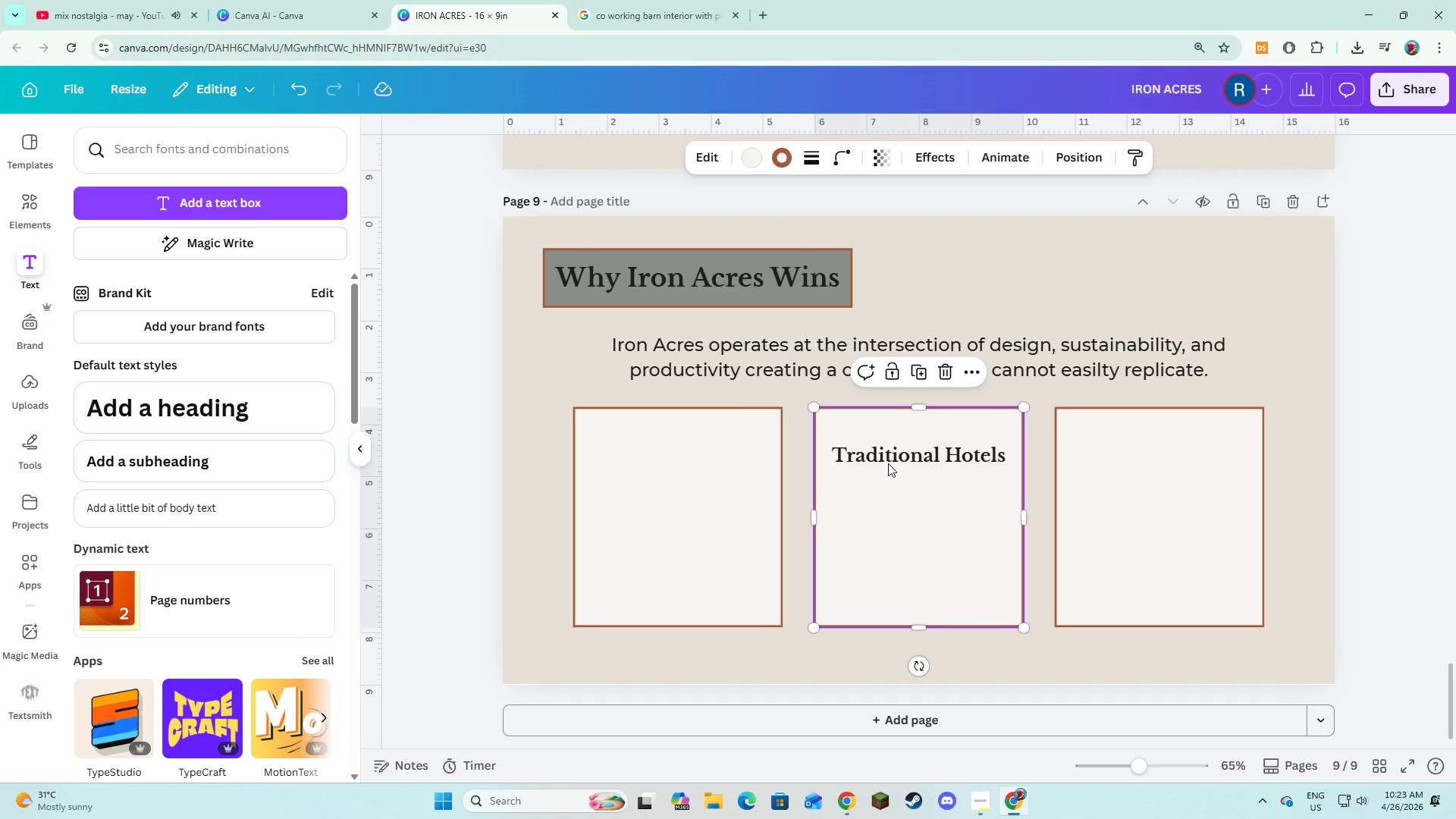 
left_click([889, 461])
 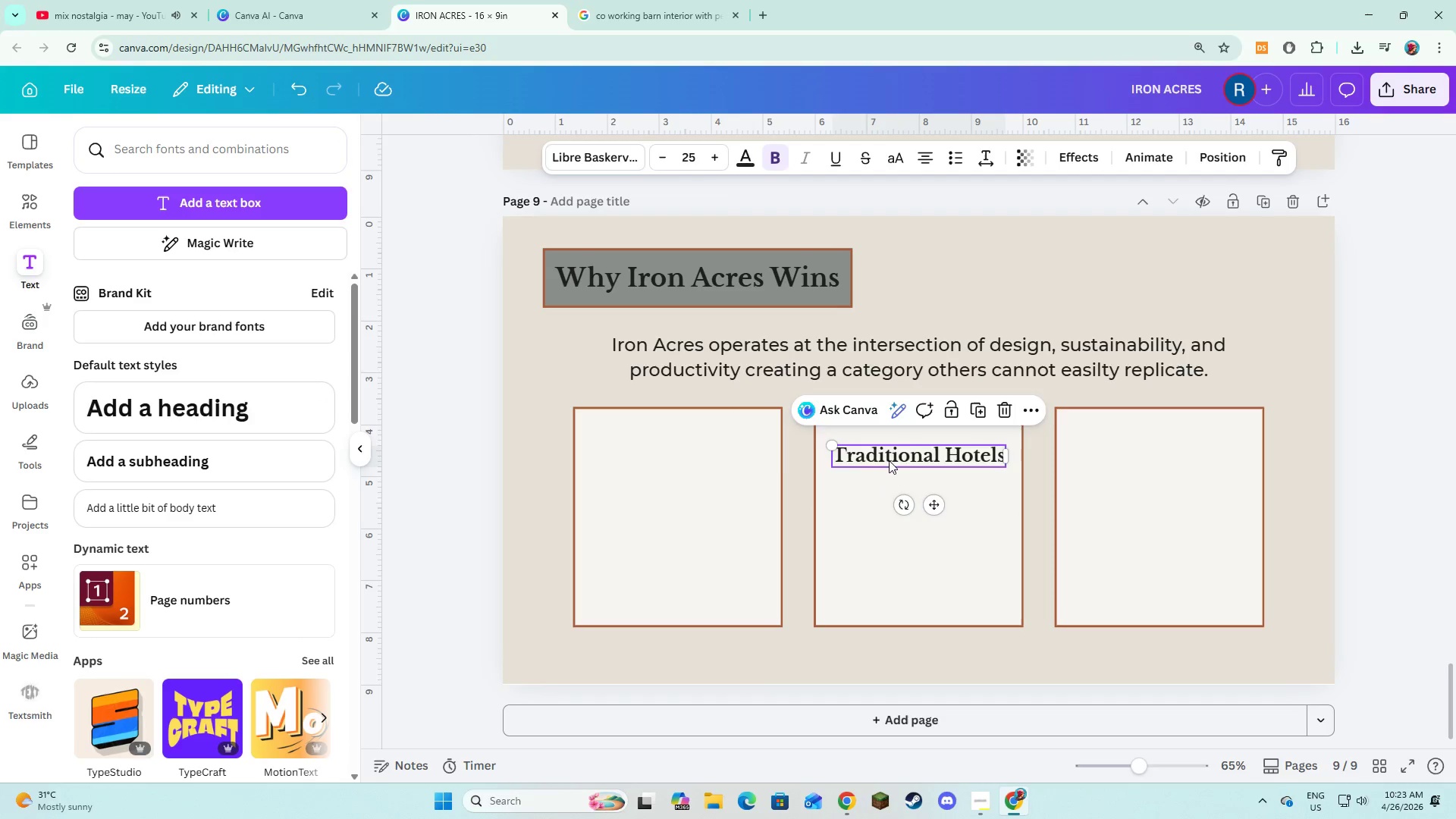 
left_click_drag(start_coordinate=[889, 461], to_coordinate=[650, 444])
 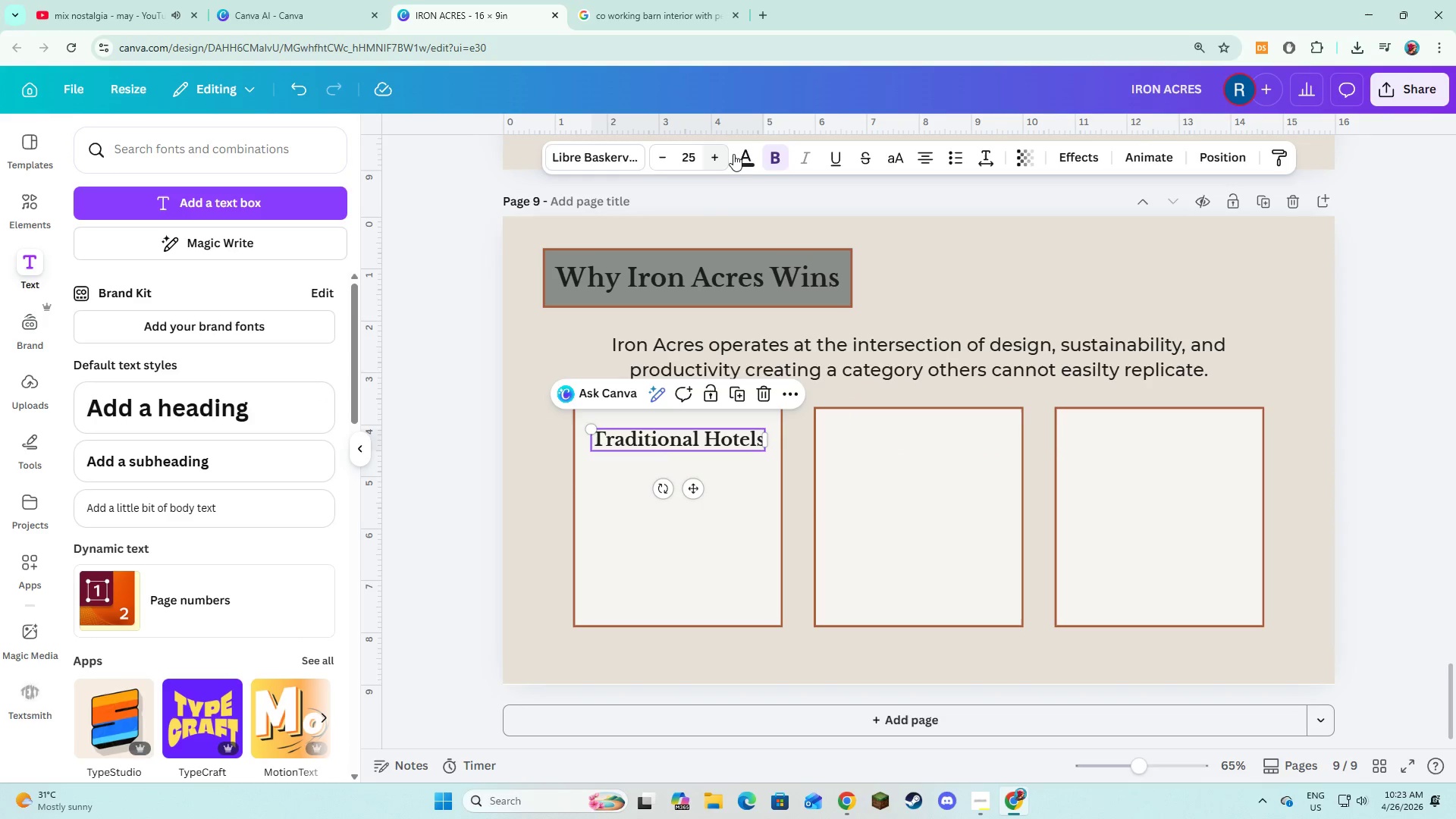 
left_click([741, 157])
 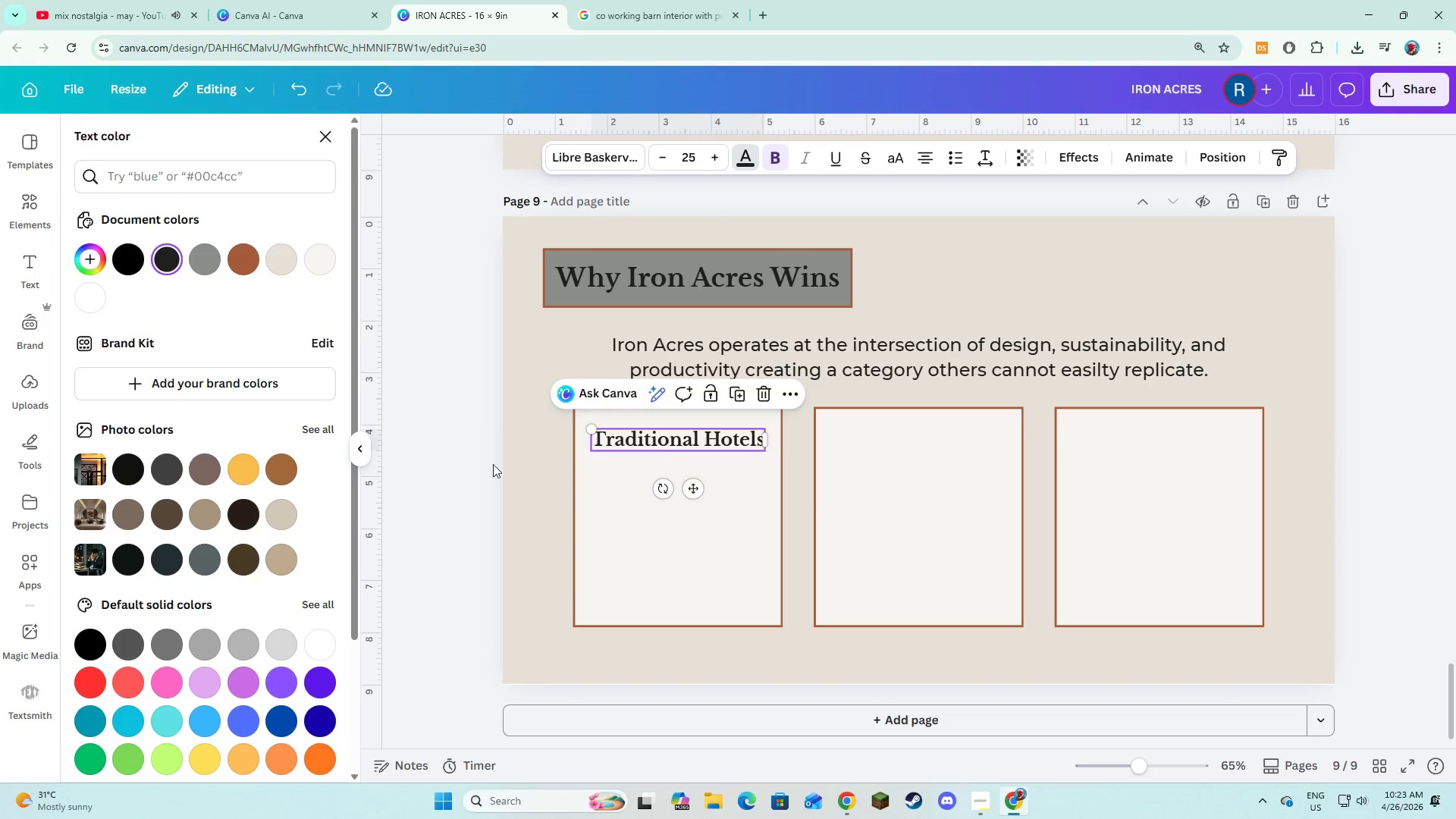 
left_click([602, 521])
 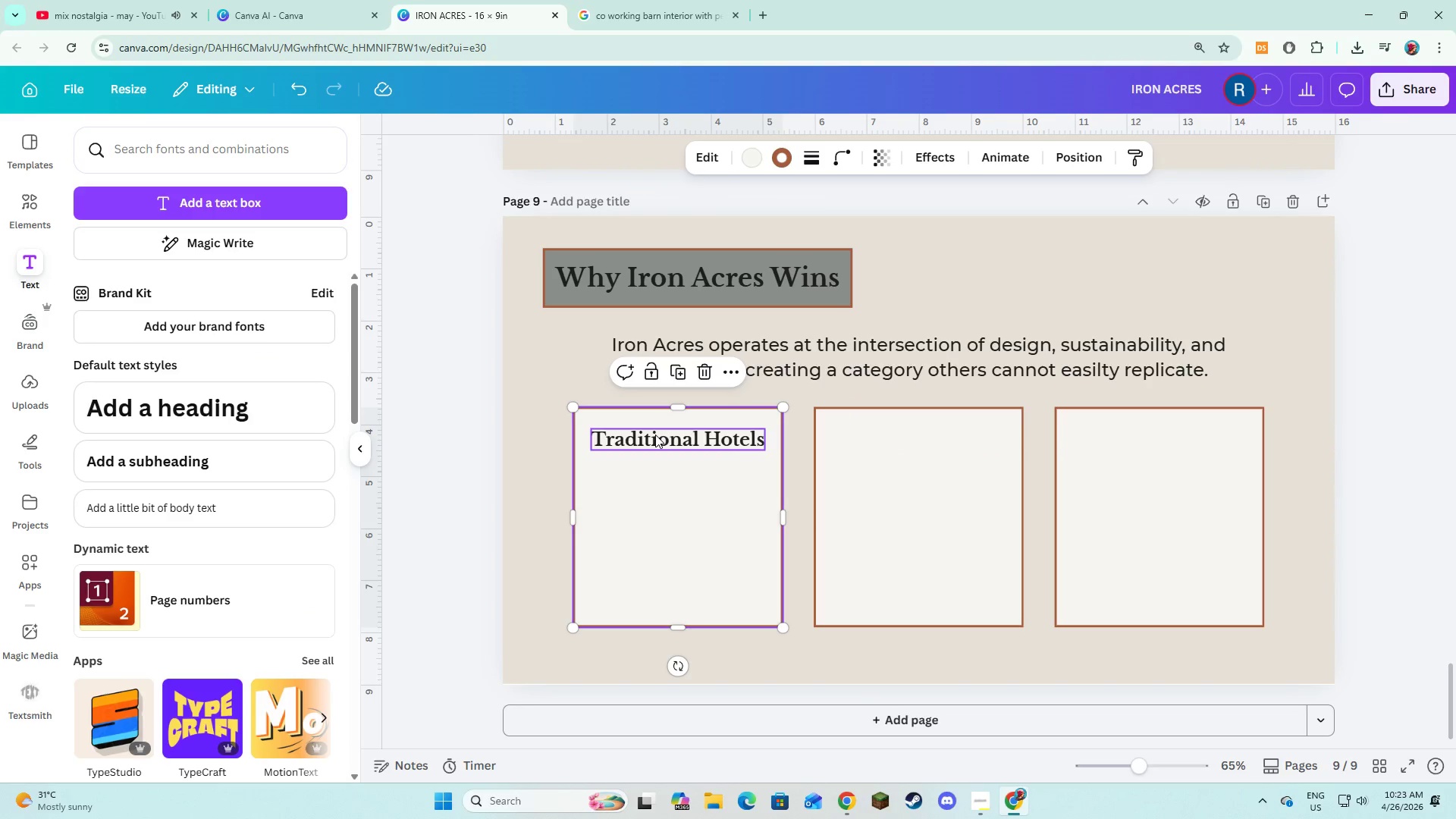 
left_click([655, 435])
 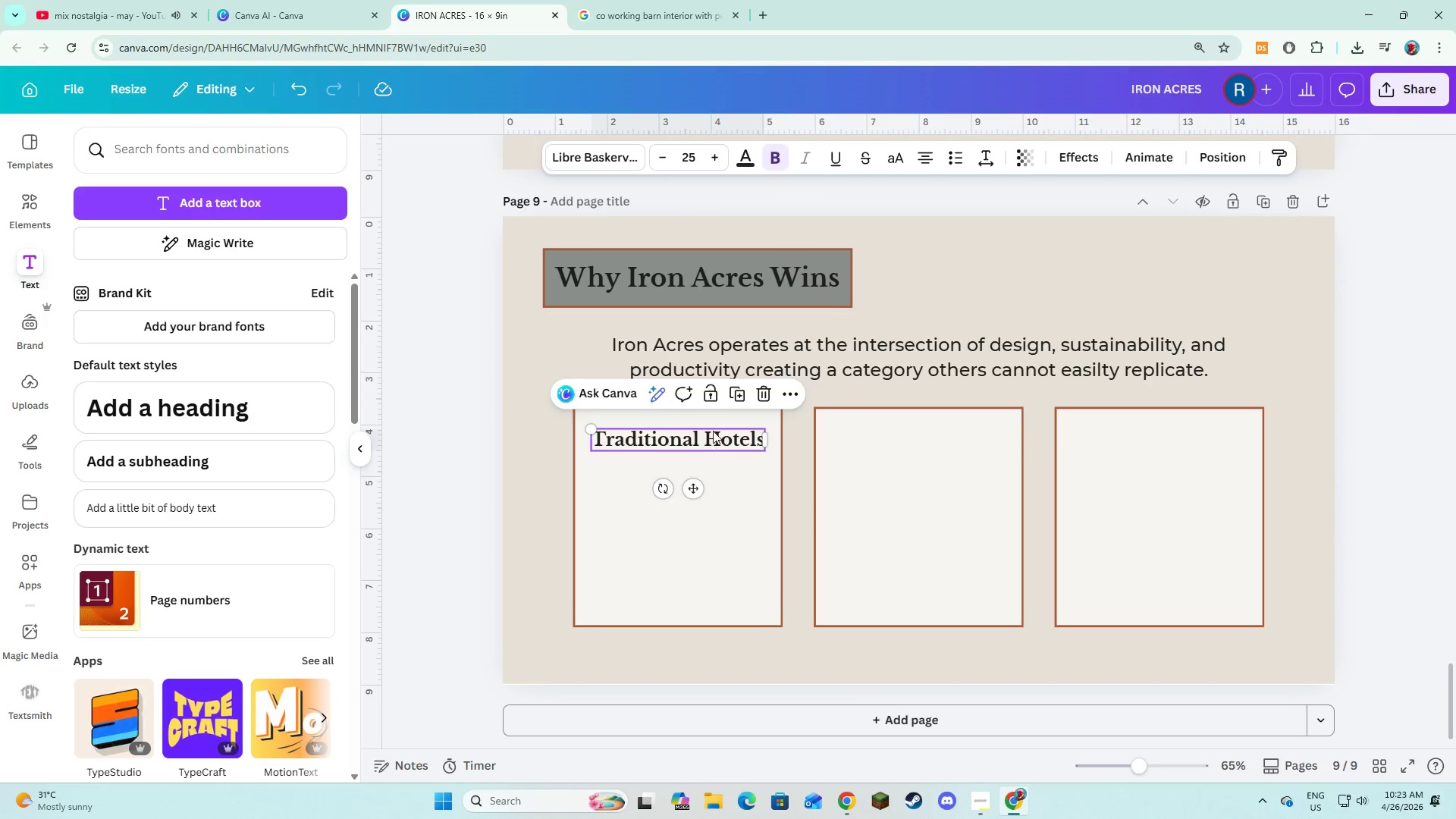 
left_click([731, 397])
 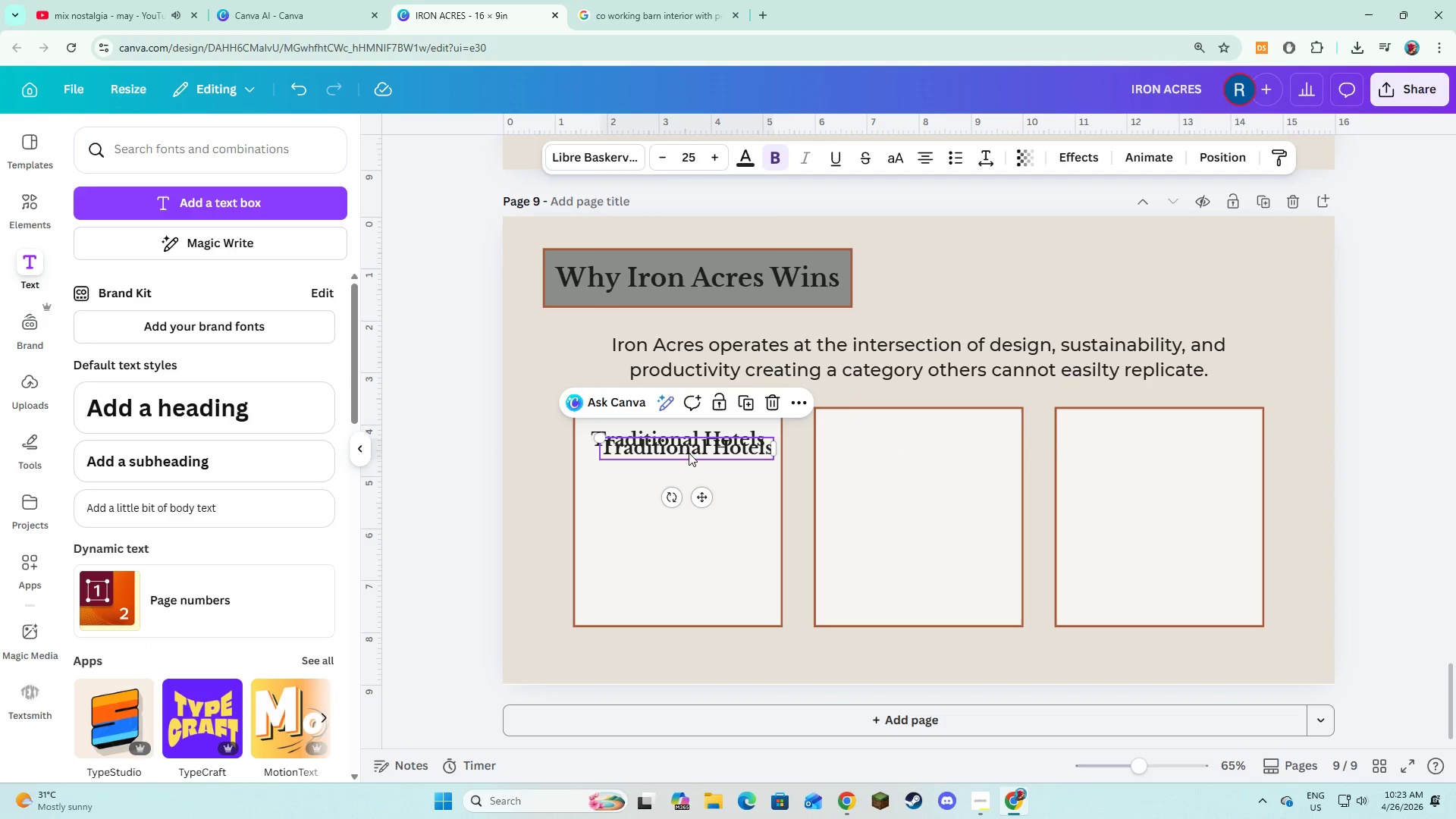 
left_click_drag(start_coordinate=[689, 453], to_coordinate=[924, 446])
 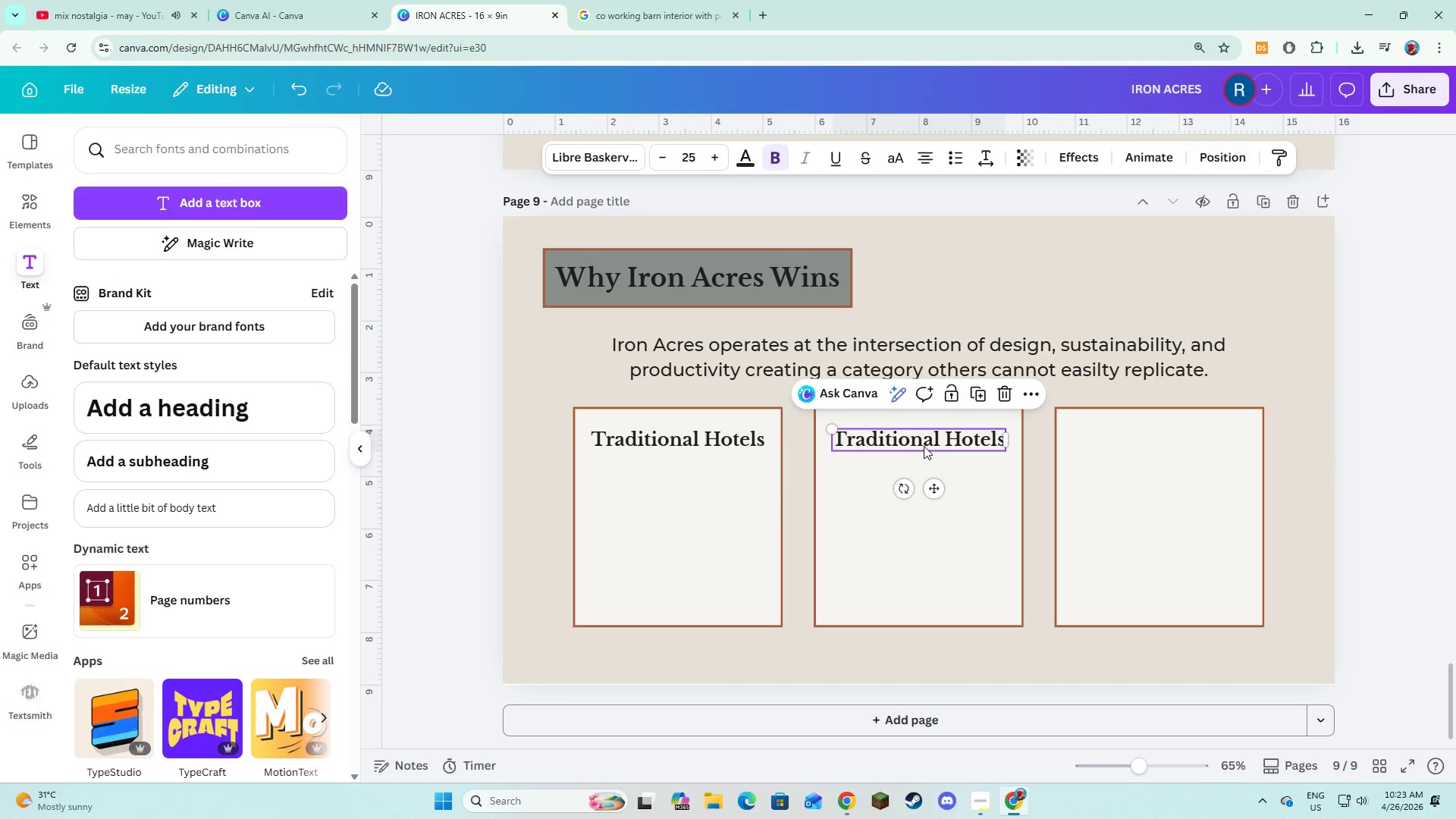 
left_click_drag(start_coordinate=[924, 446], to_coordinate=[927, 446])
 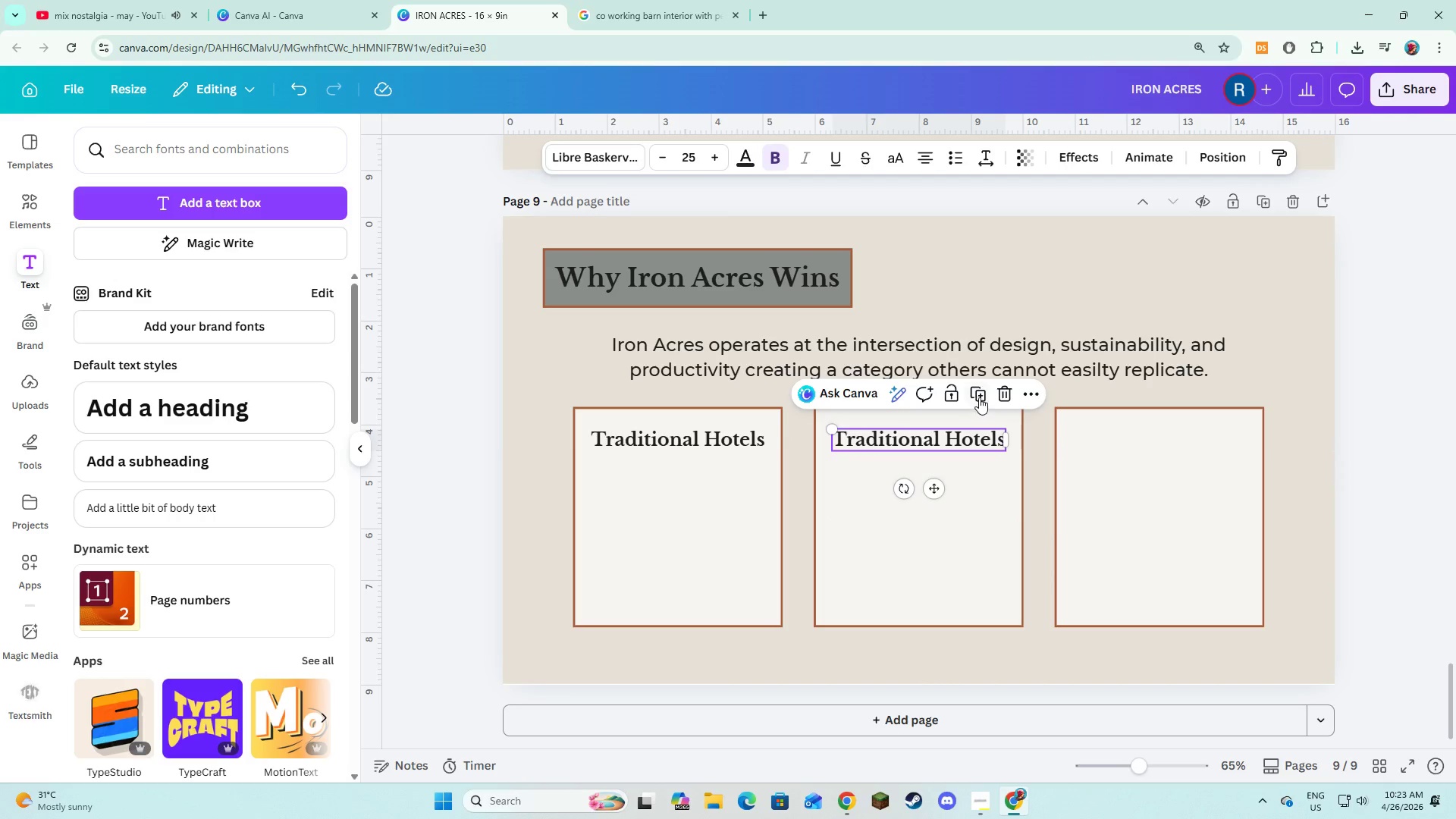 
left_click([979, 397])
 